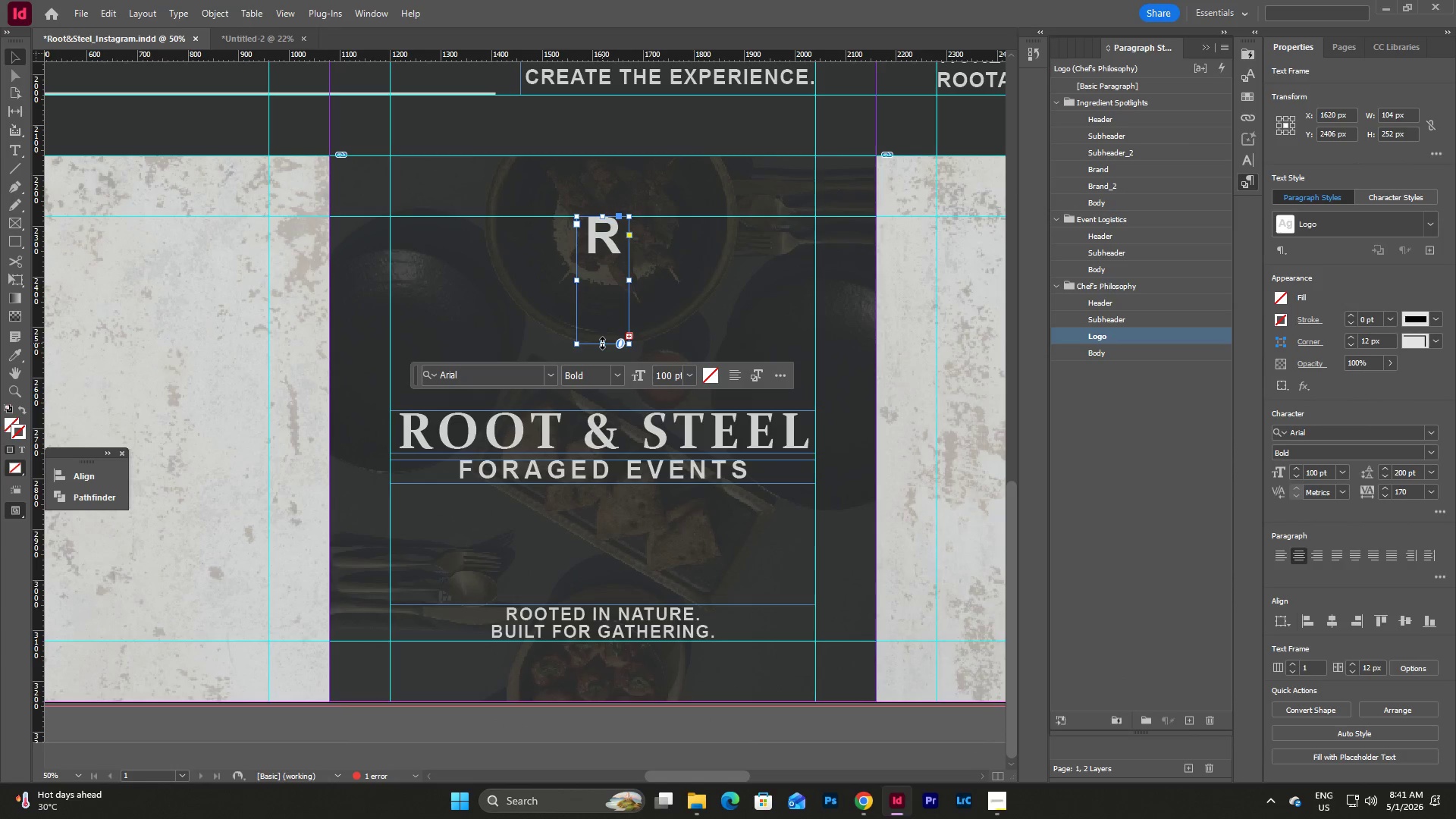 
left_click_drag(start_coordinate=[602, 343], to_coordinate=[602, 363])
 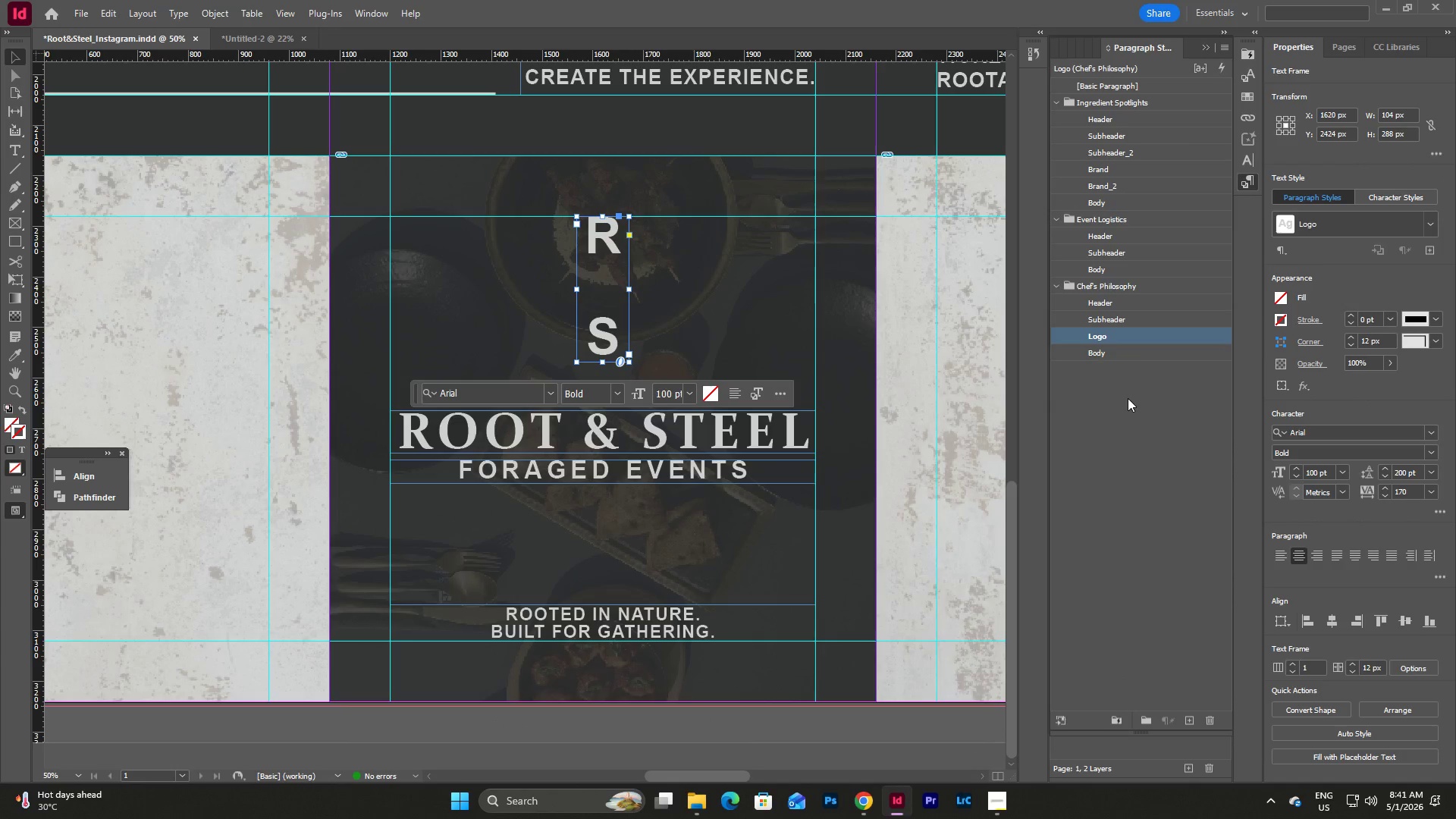 
left_click([1131, 425])
 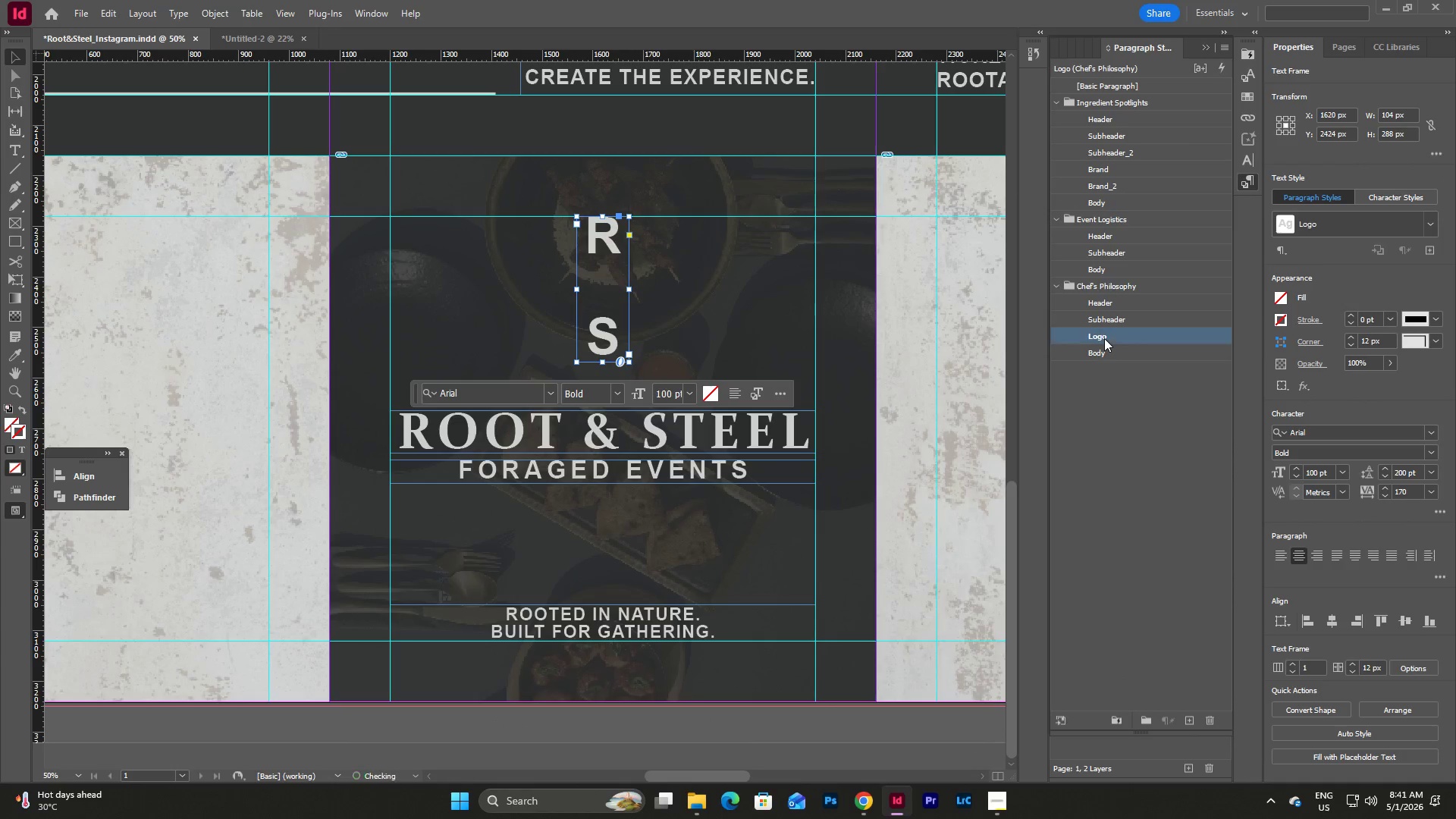 
double_click([1104, 338])
 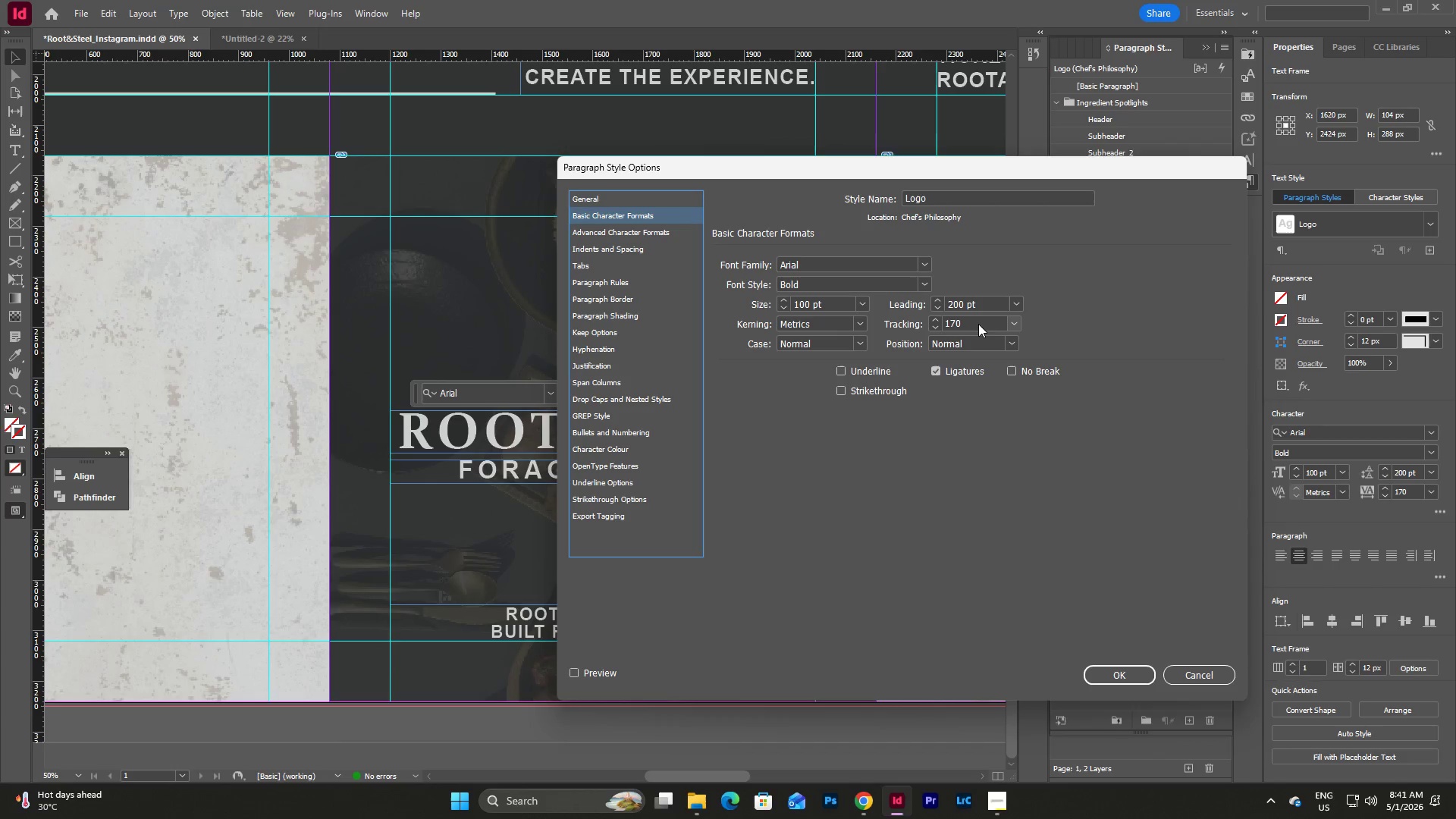 
double_click([989, 298])
 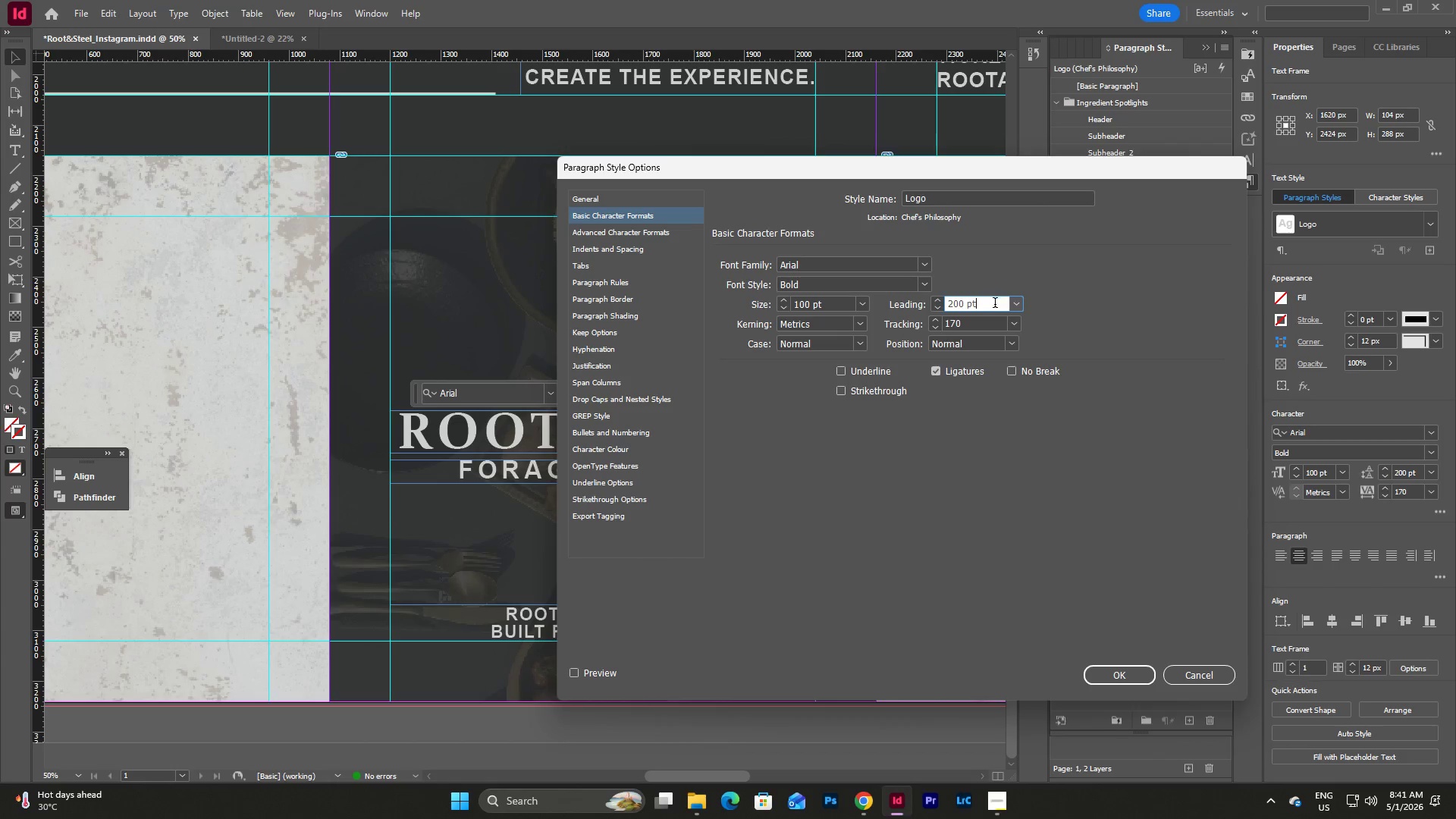 
left_click_drag(start_coordinate=[995, 304], to_coordinate=[908, 300])
 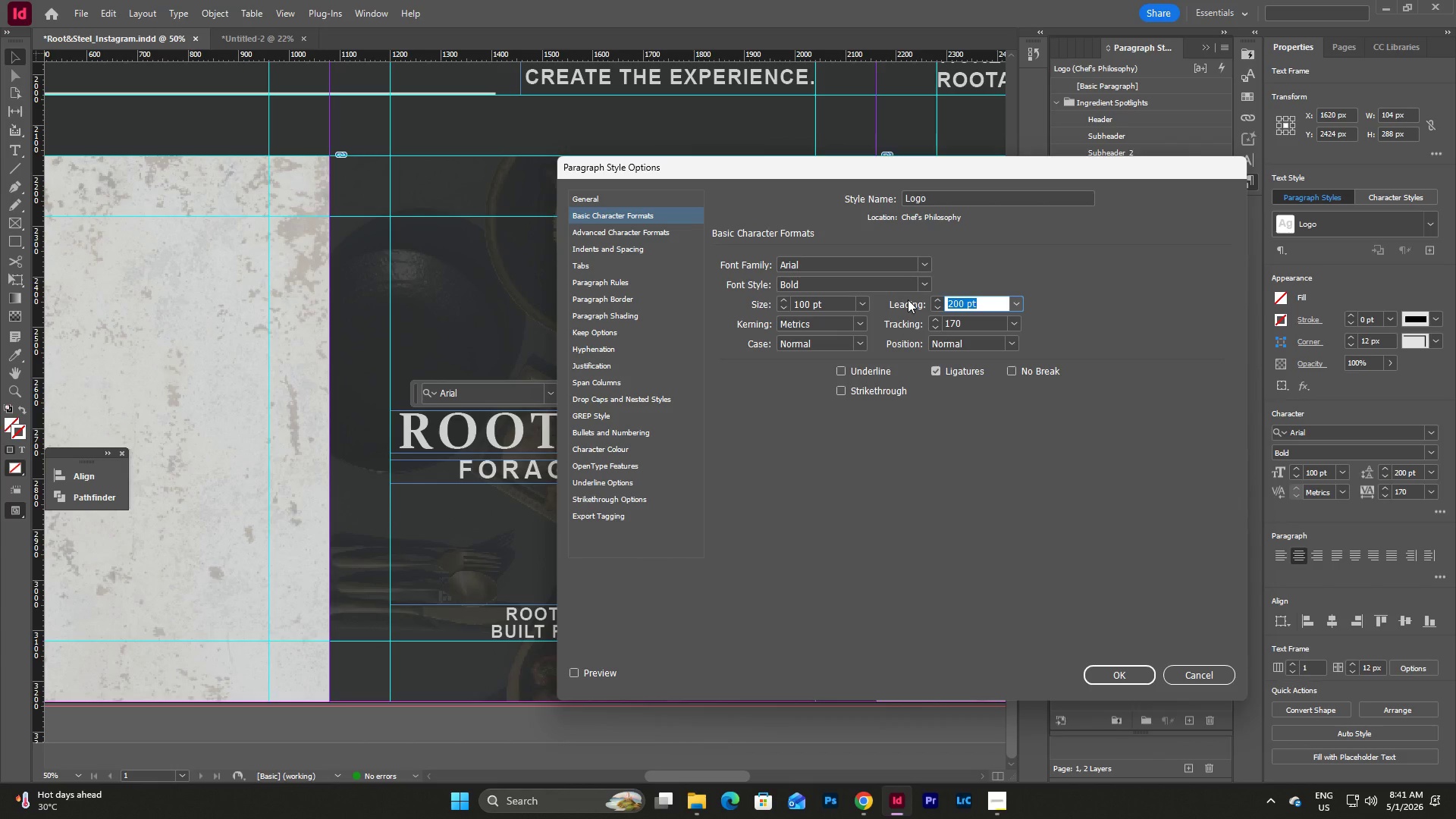 
key(Numpad1)
 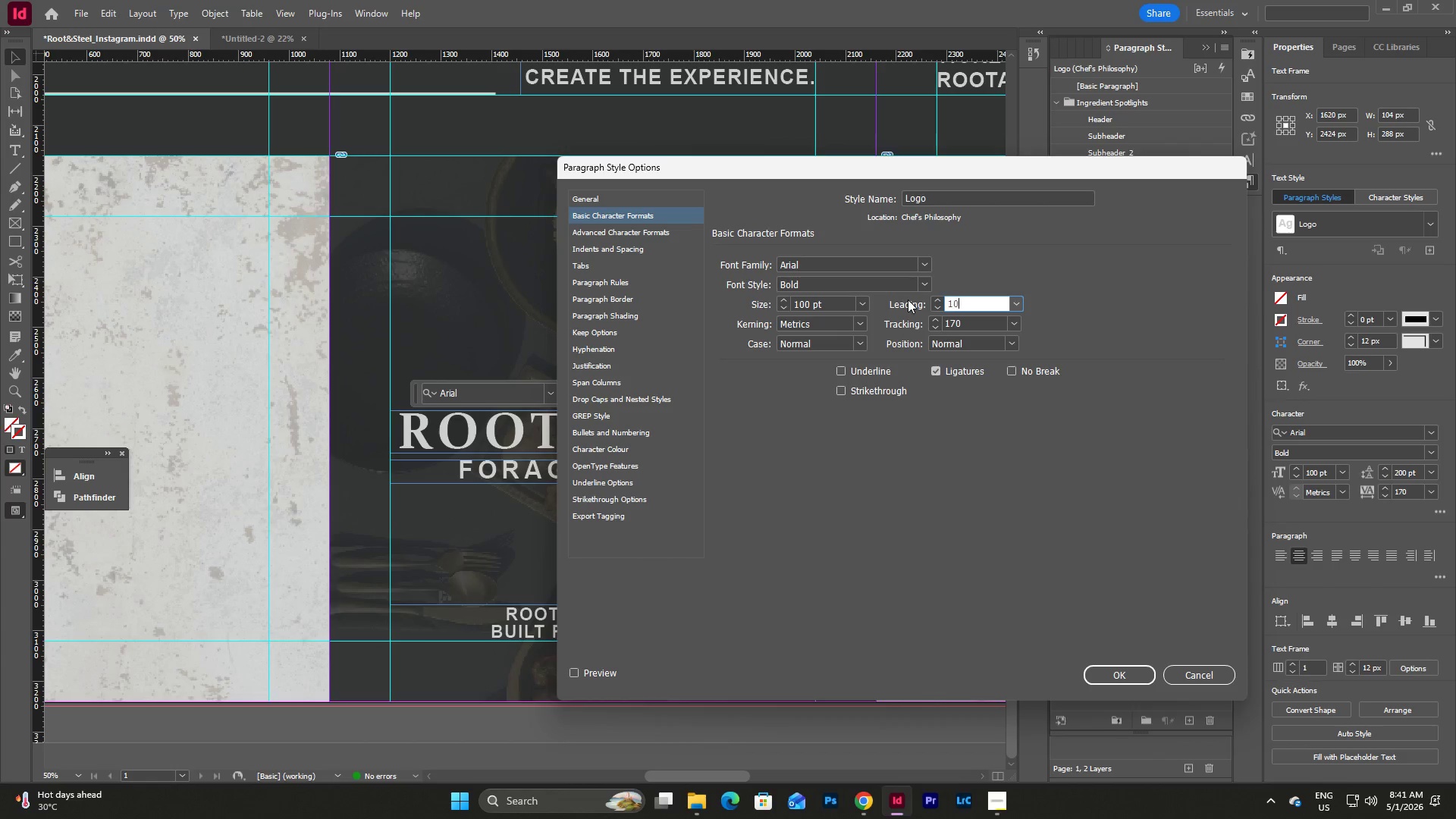 
key(Numpad0)
 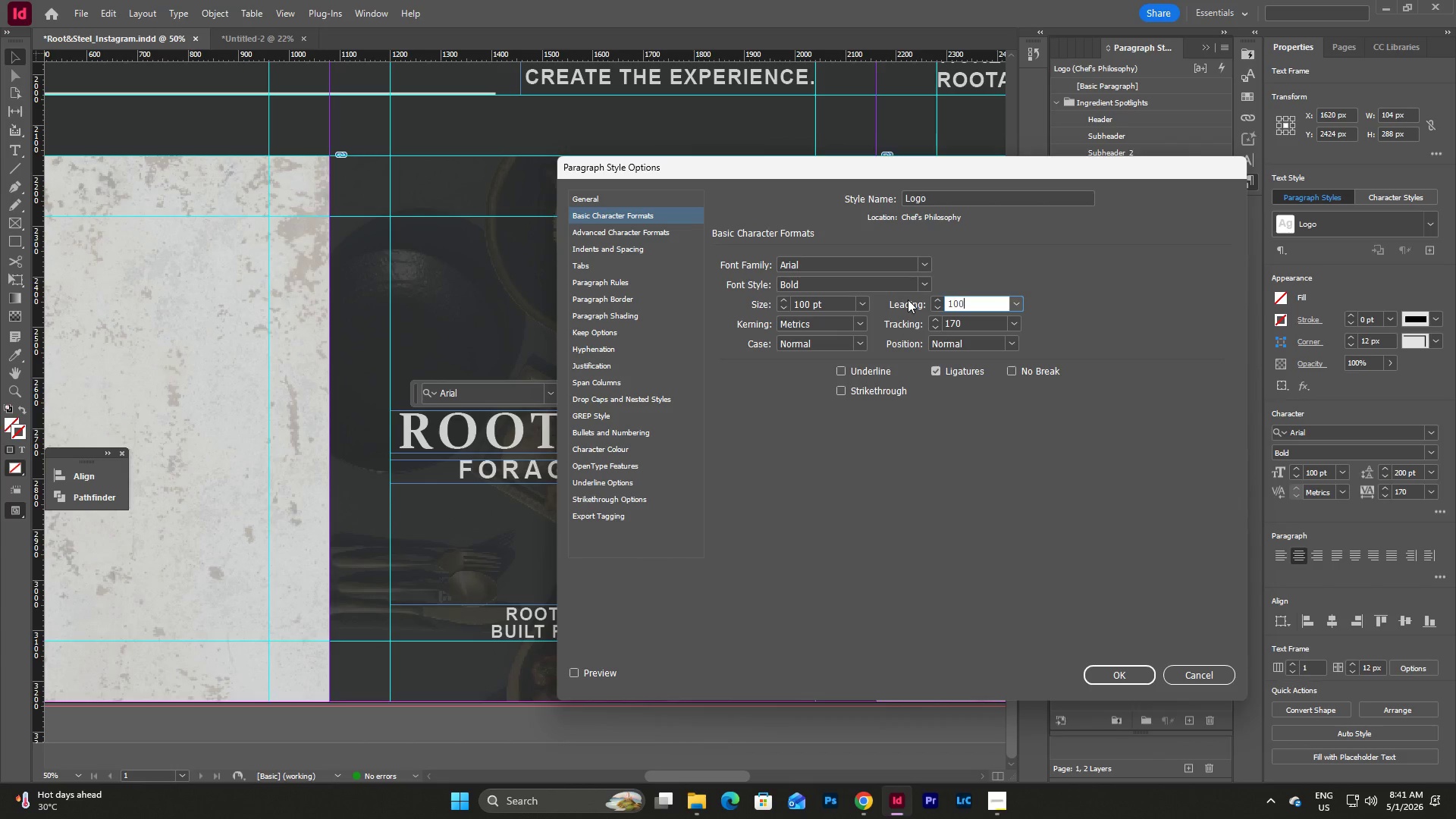 
key(Numpad0)
 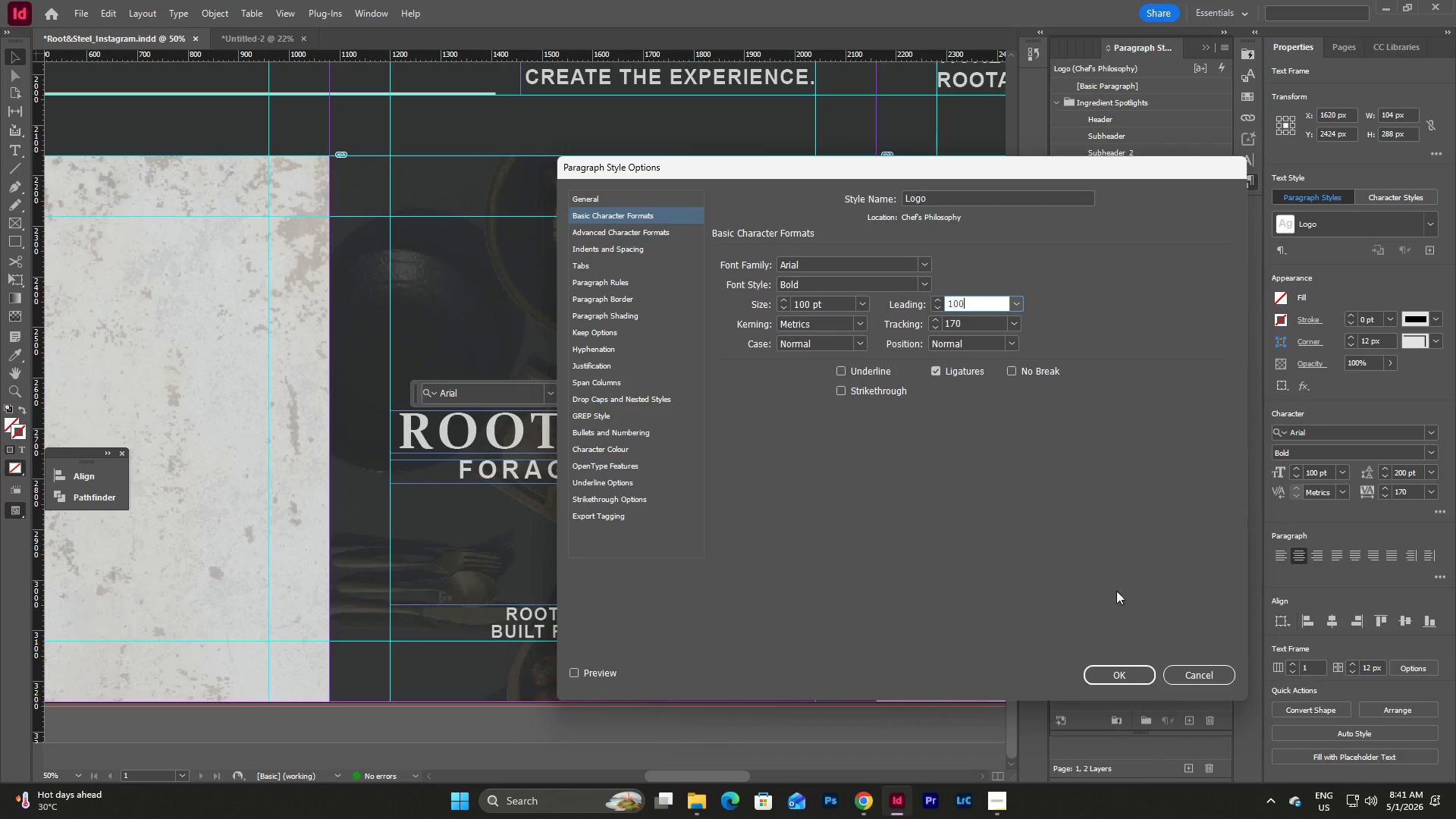 
left_click([1122, 674])
 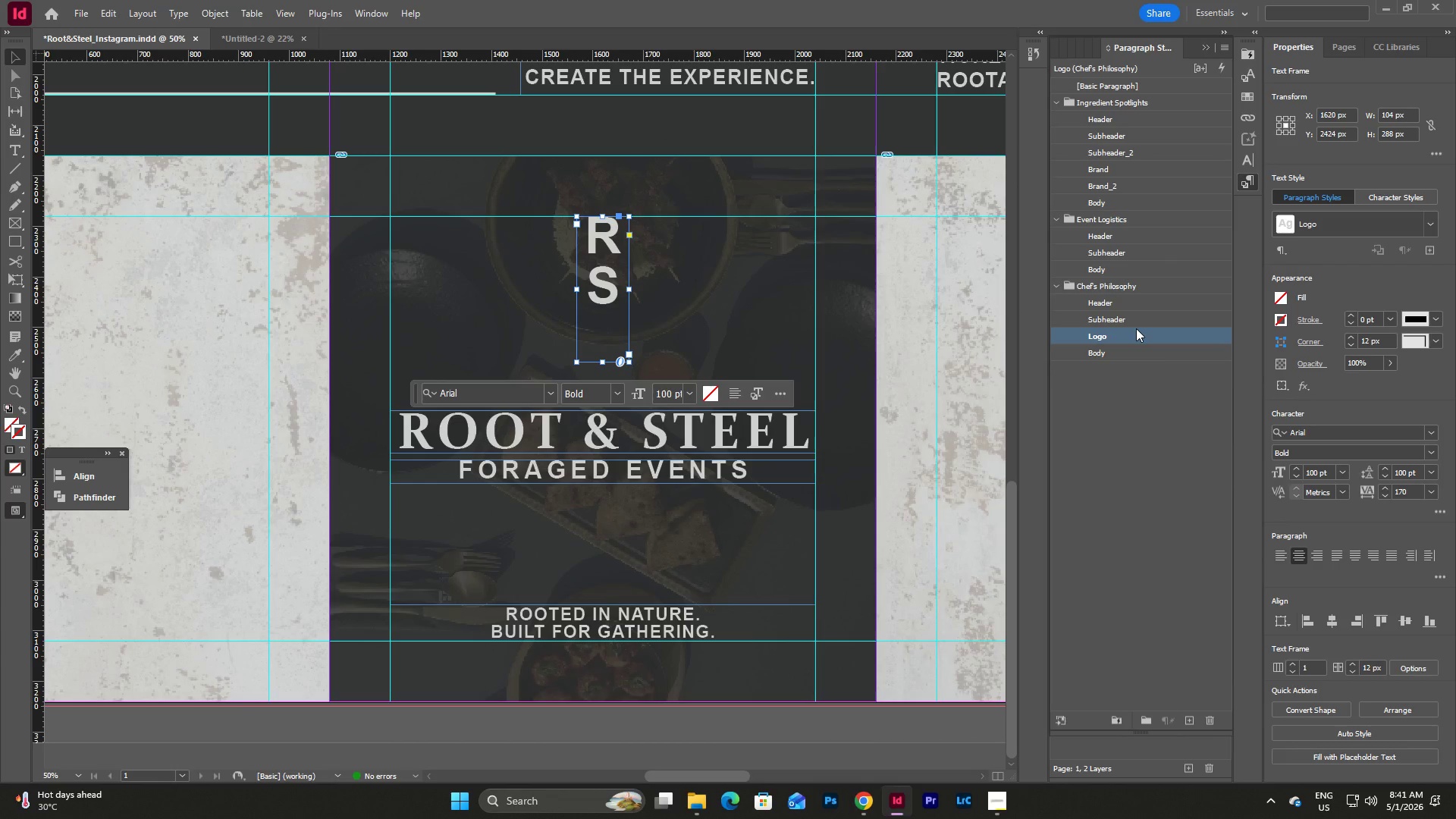 
double_click([1136, 336])
 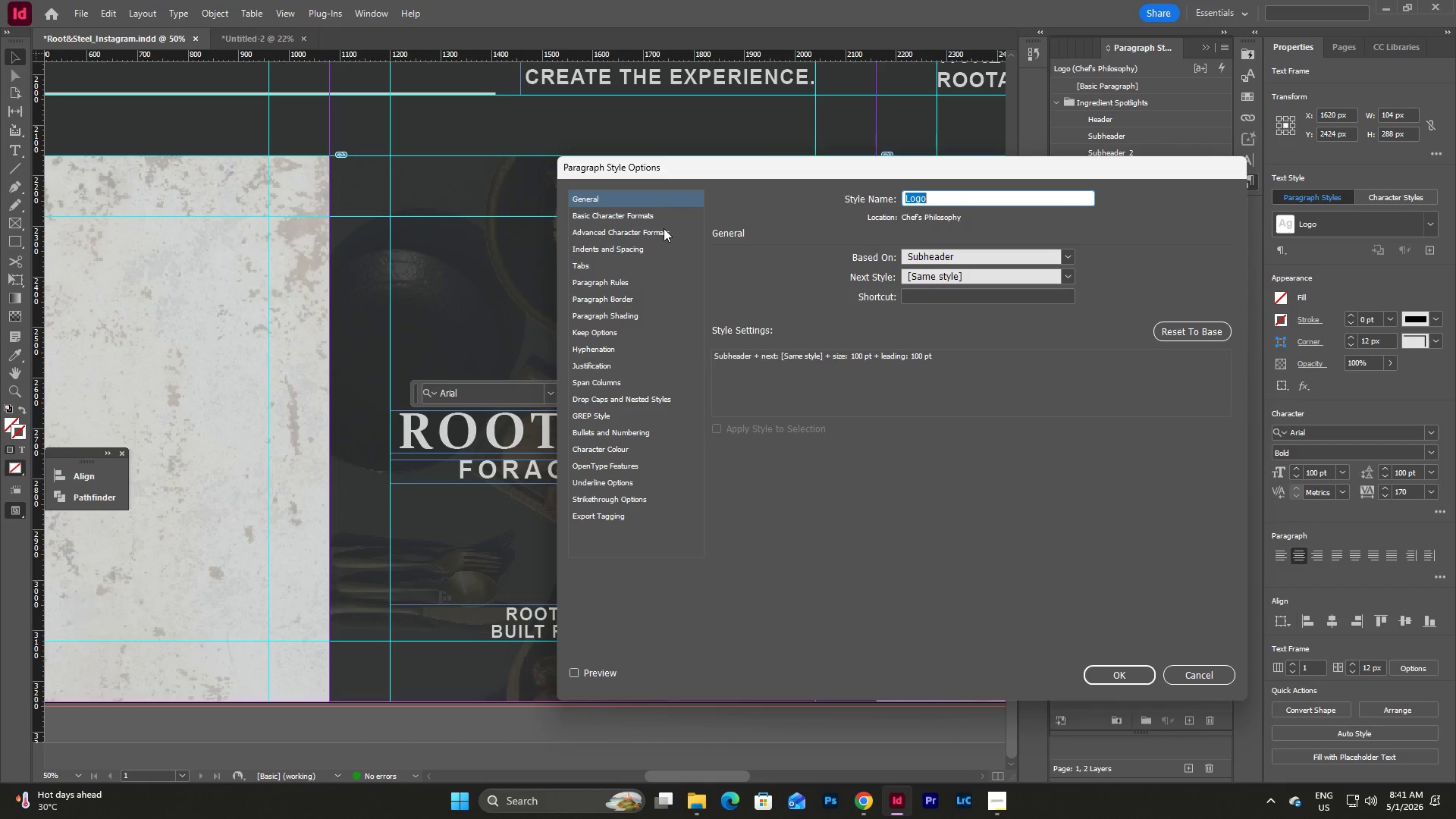 
left_click([648, 214])
 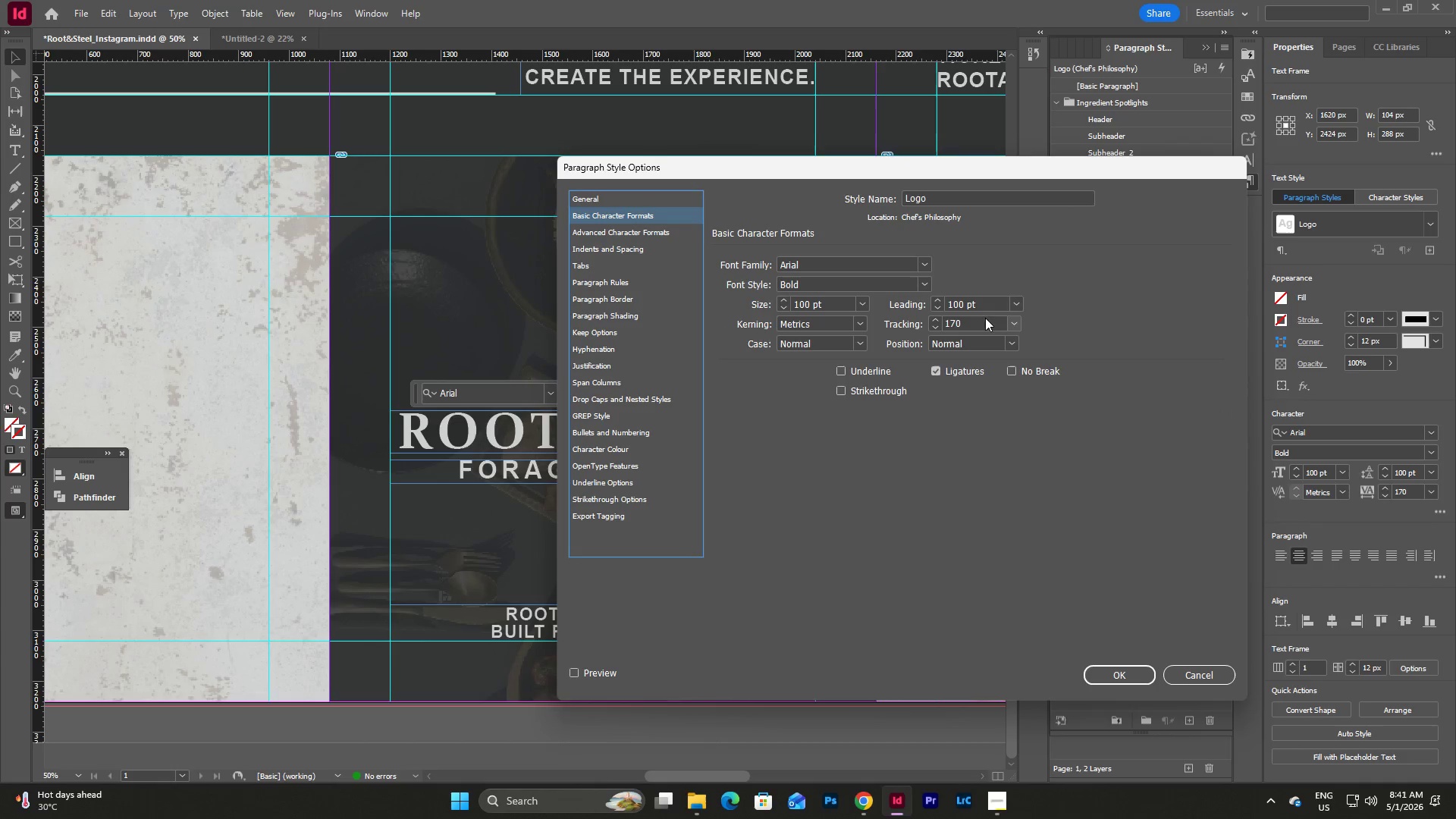 
double_click([988, 305])
 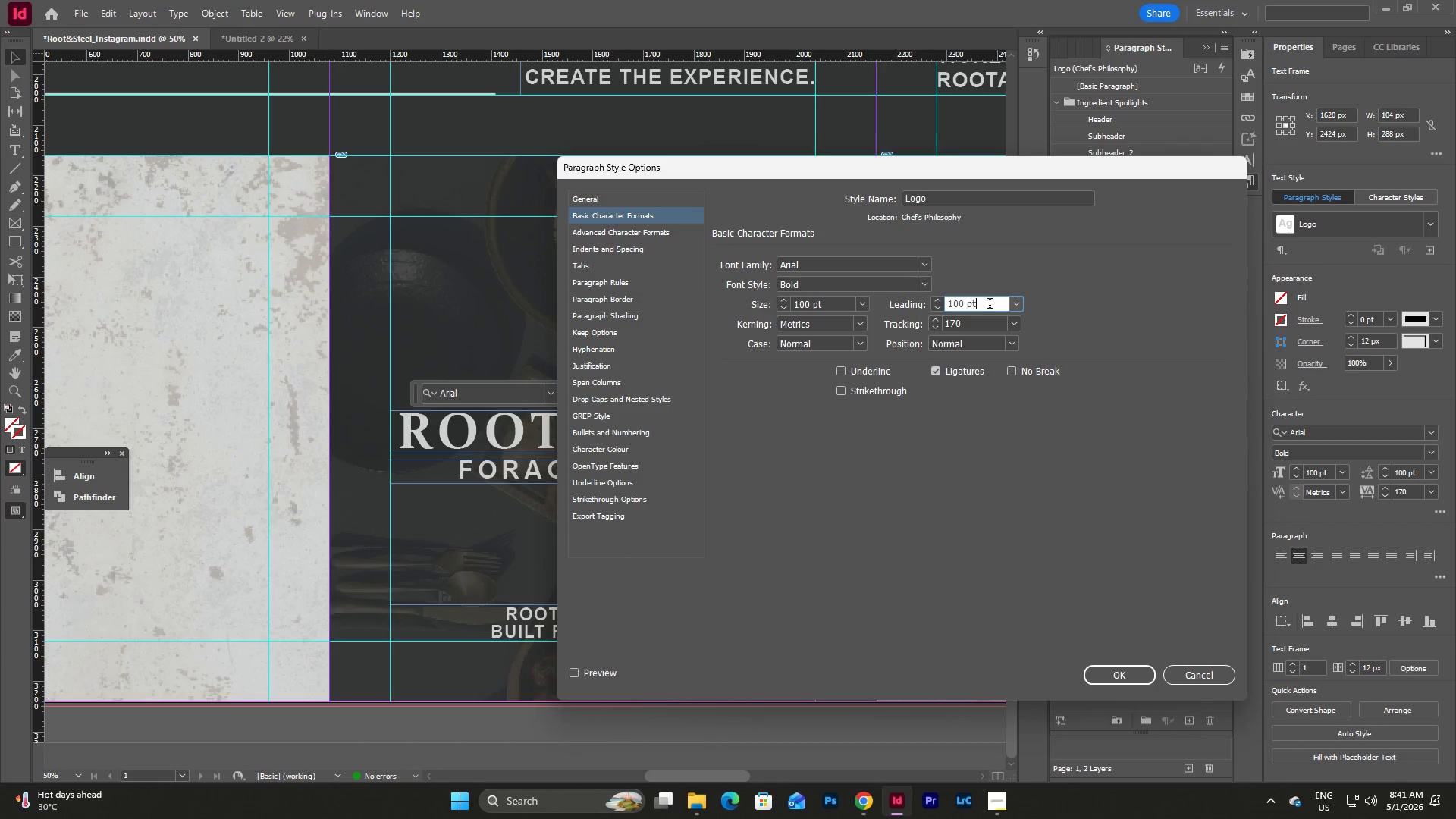 
left_click_drag(start_coordinate=[990, 305], to_coordinate=[902, 306])
 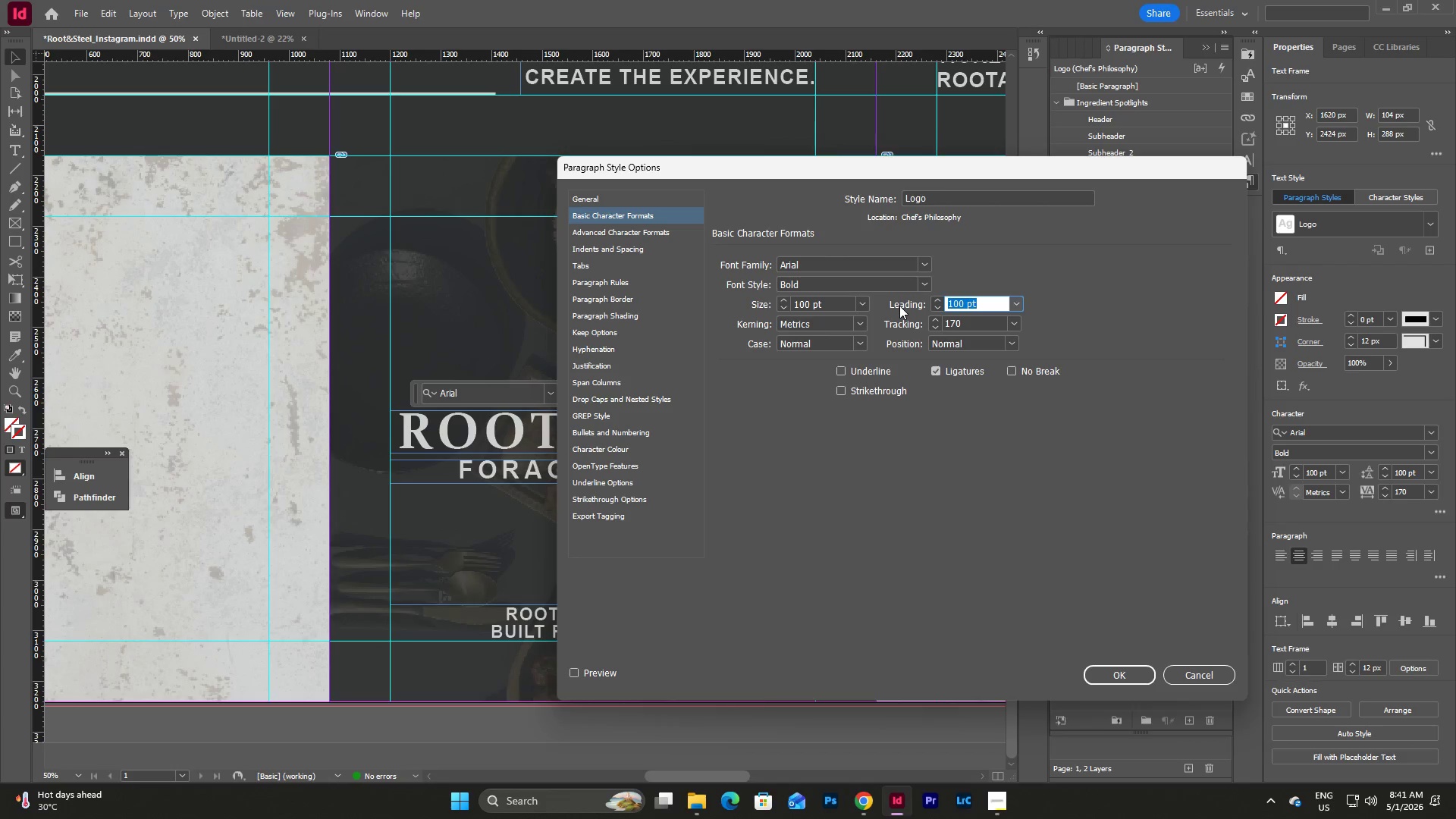 
key(Numpad1)
 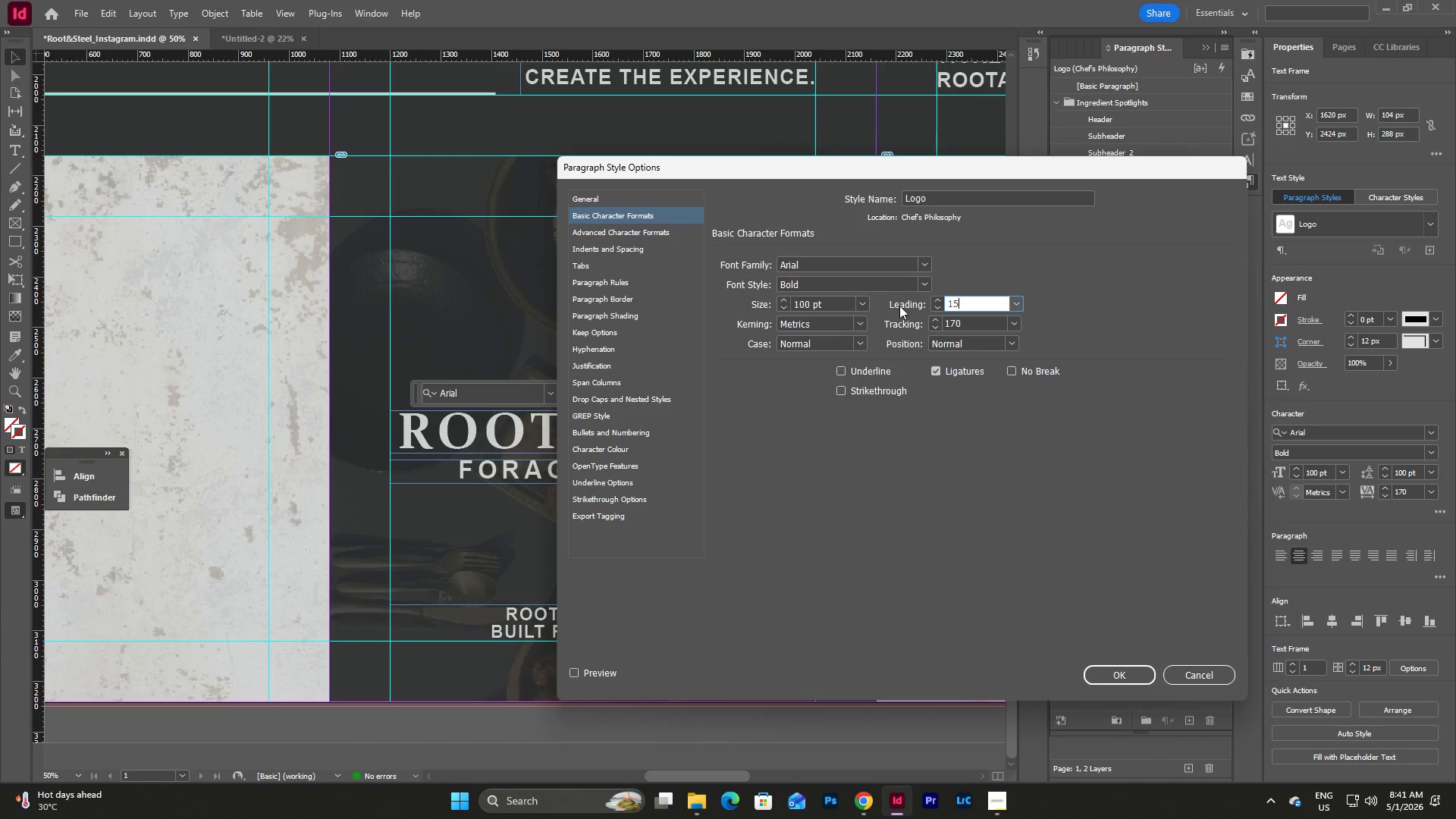 
key(Numpad5)
 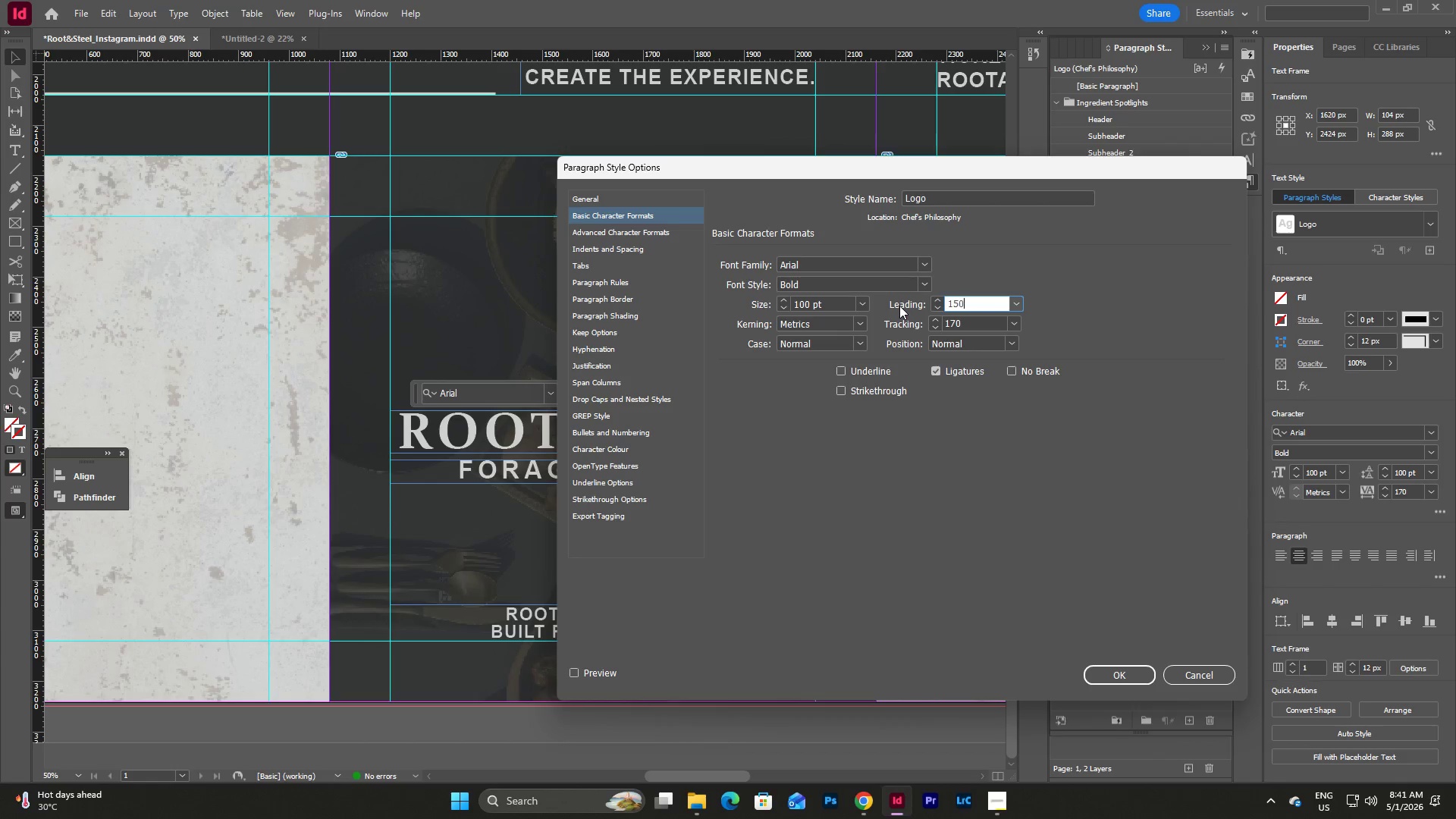 
key(Numpad0)
 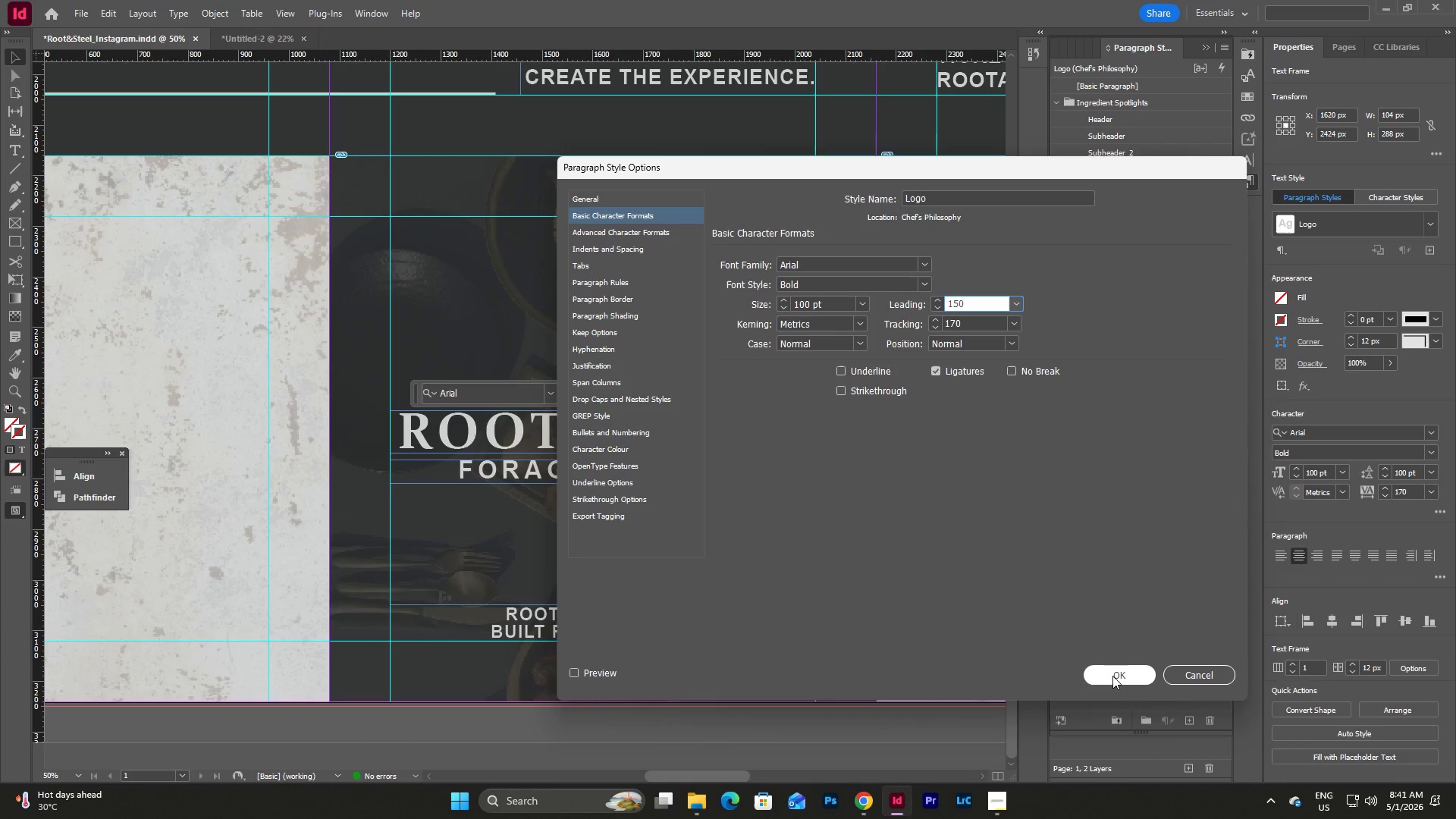 
left_click([1112, 676])
 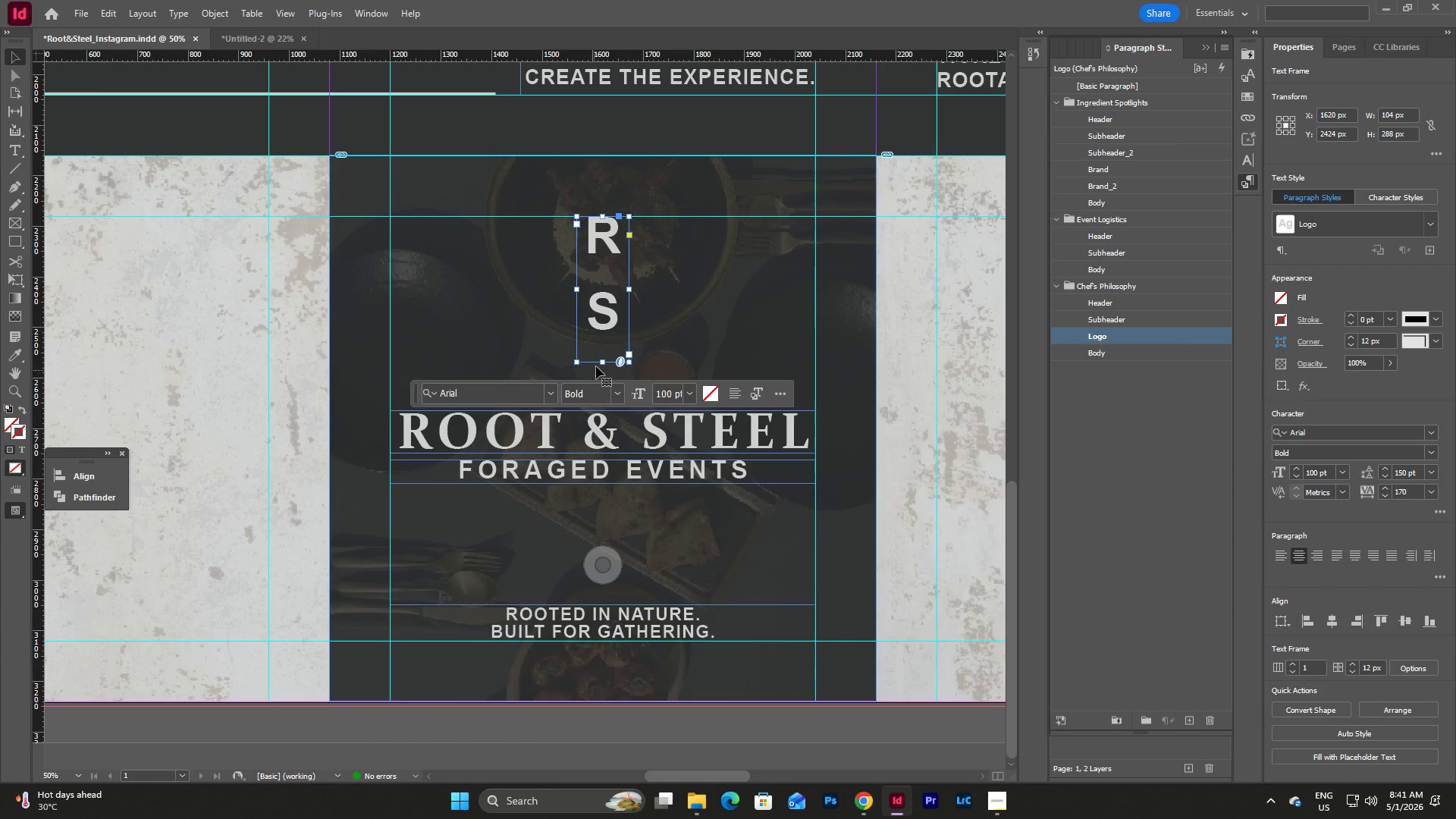 
left_click_drag(start_coordinate=[602, 360], to_coordinate=[601, 331])
 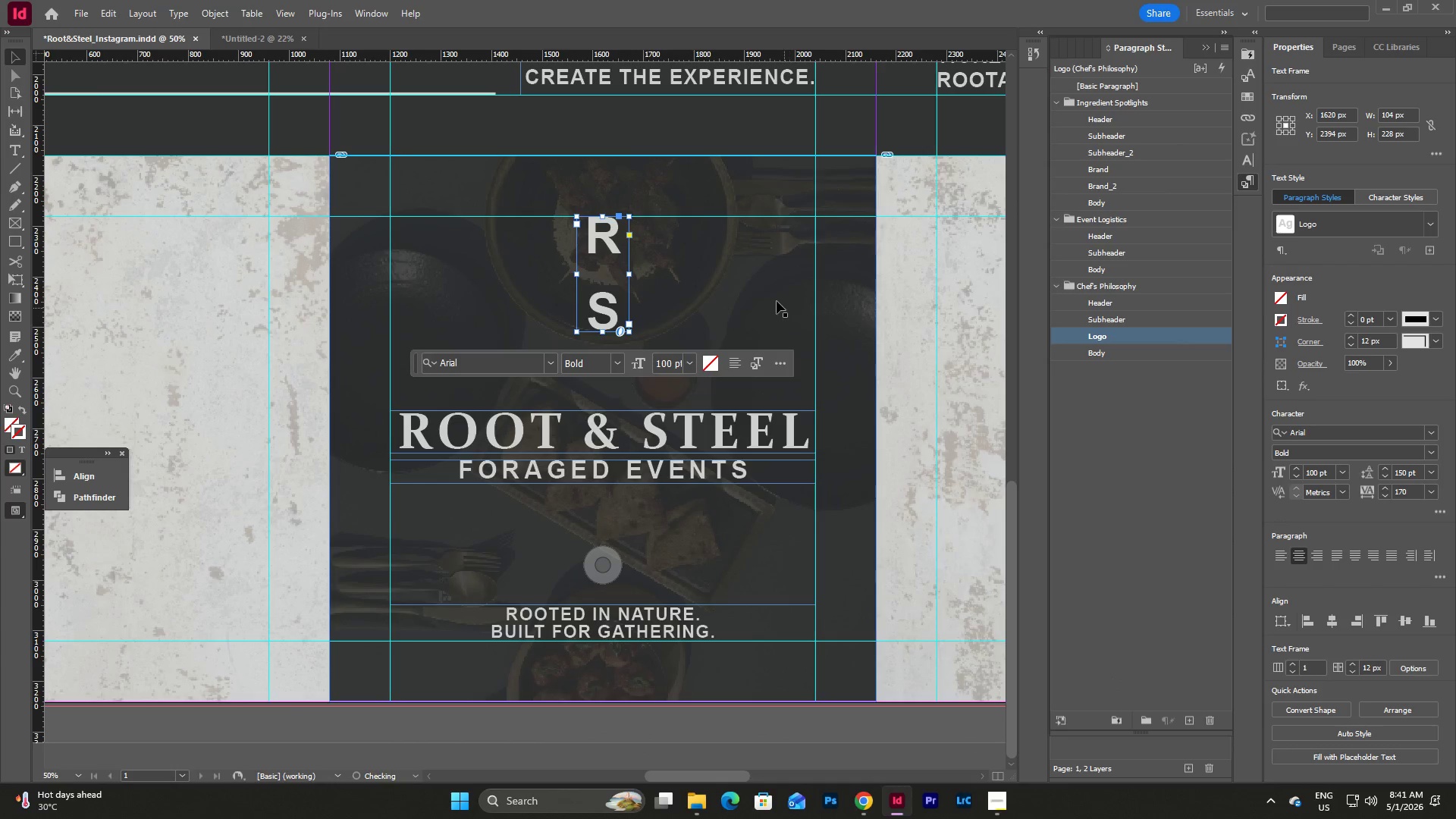 
left_click([777, 301])
 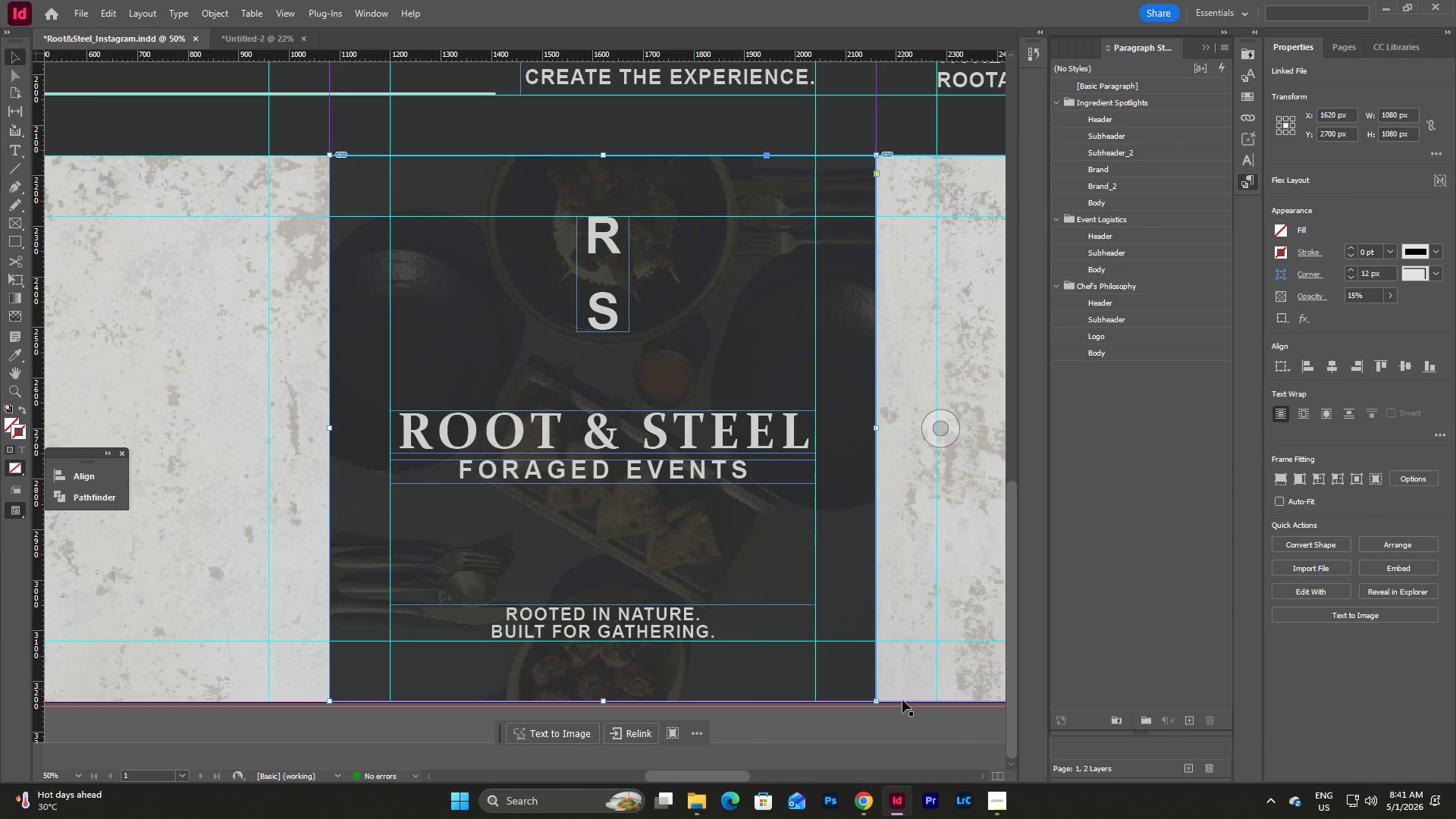 
left_click([899, 717])
 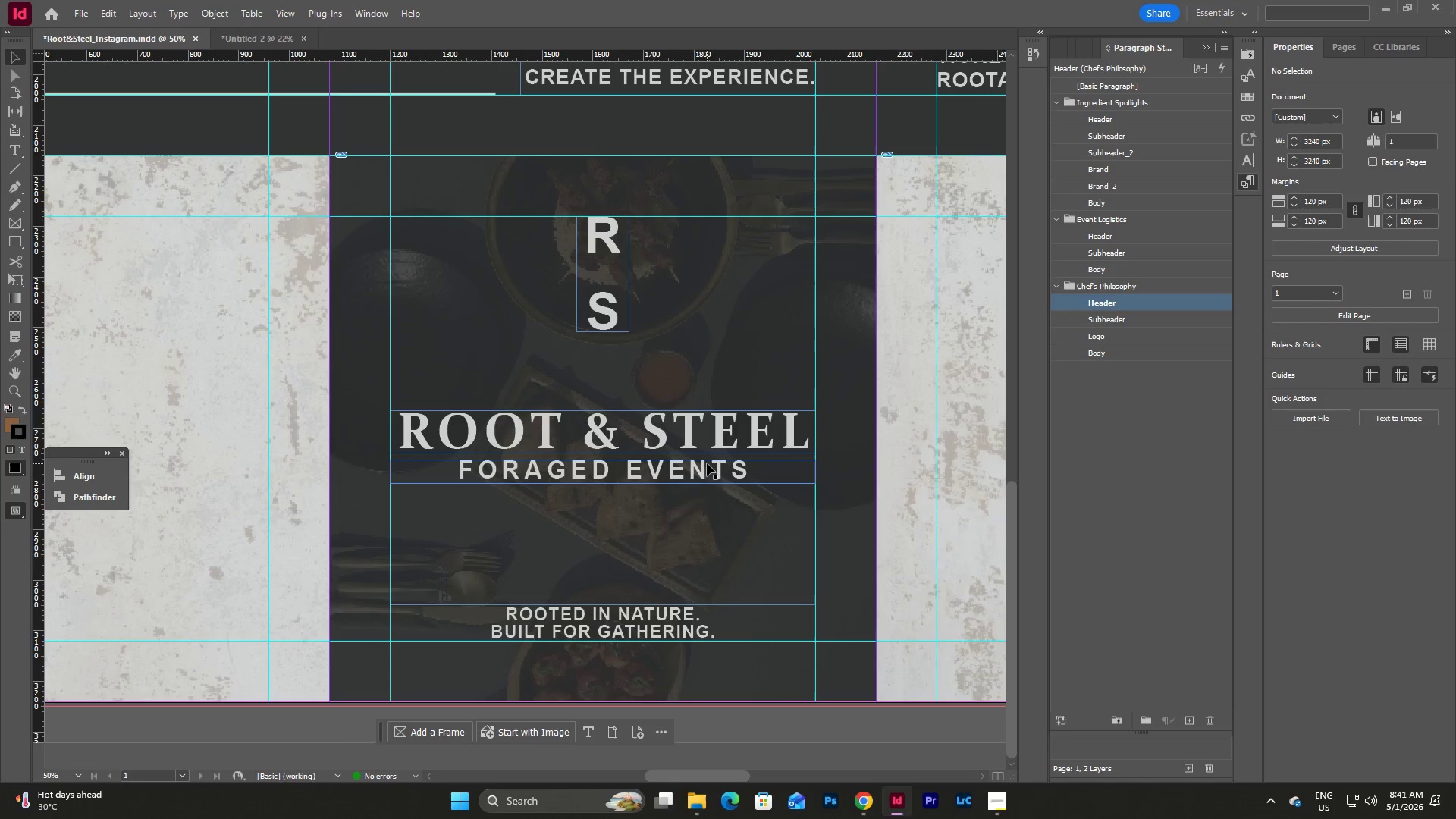 
scroll: coordinate [707, 463], scroll_direction: up, amount: 6.0
 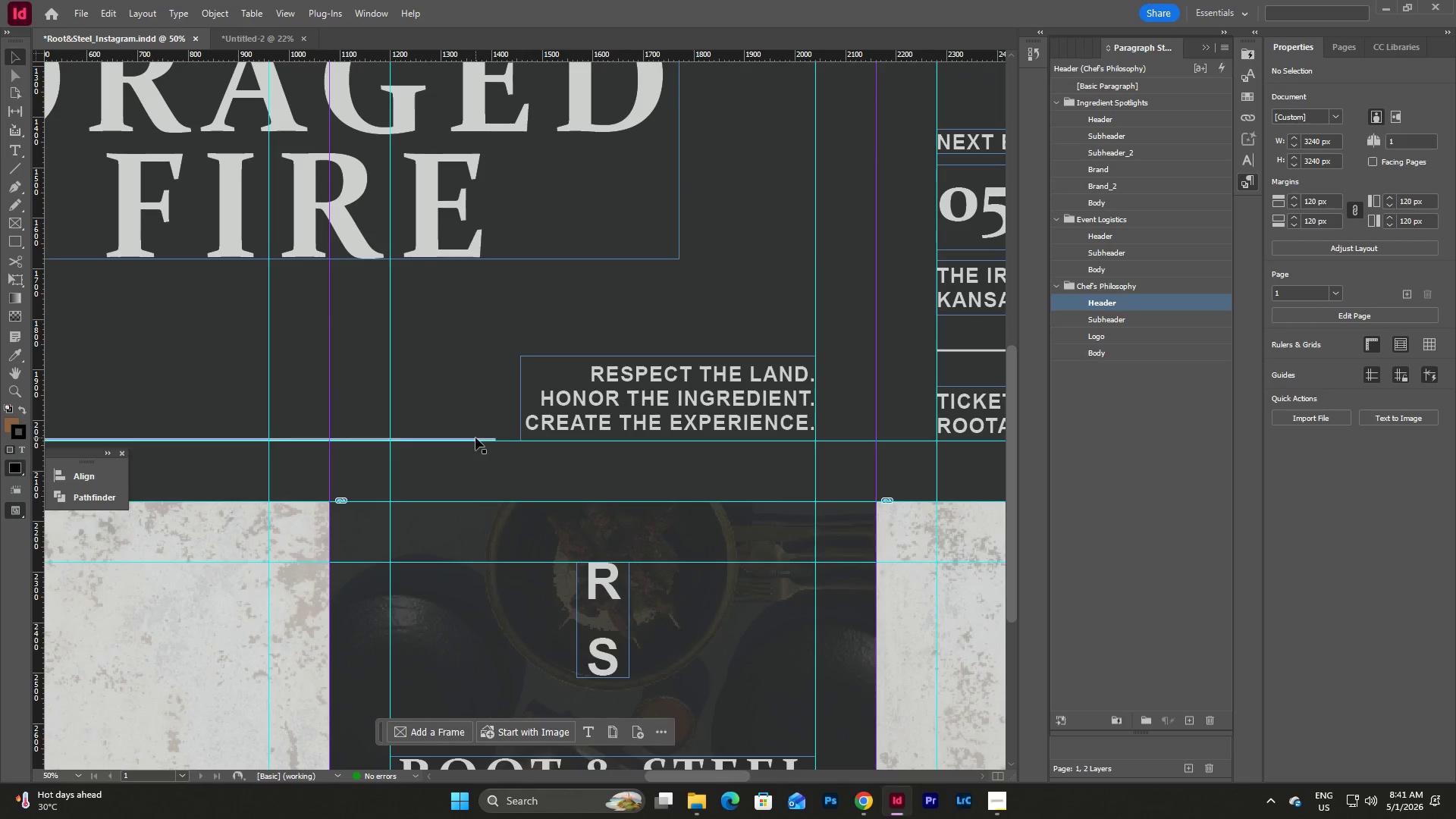 
left_click([475, 438])
 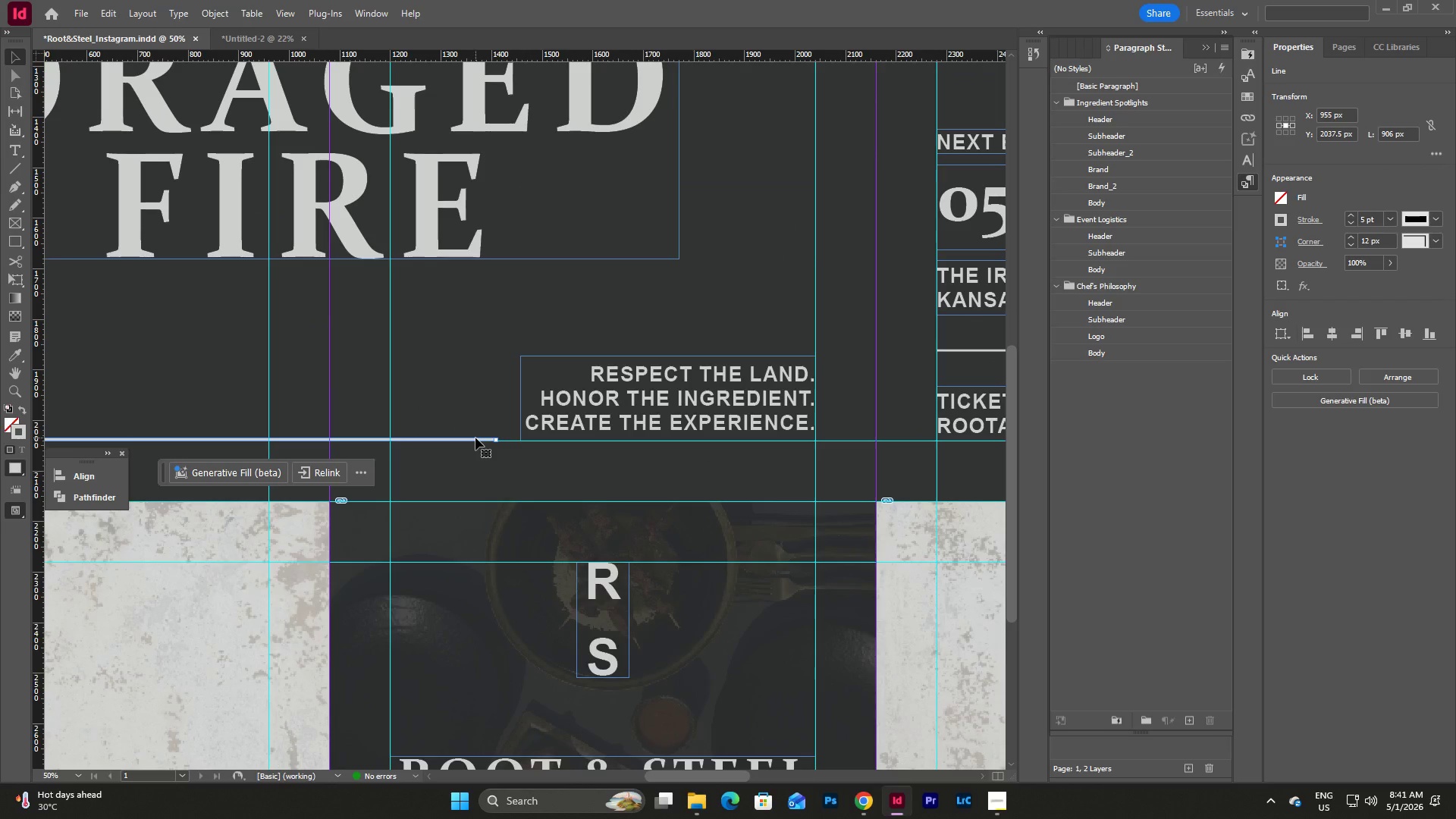 
key(Control+C)
 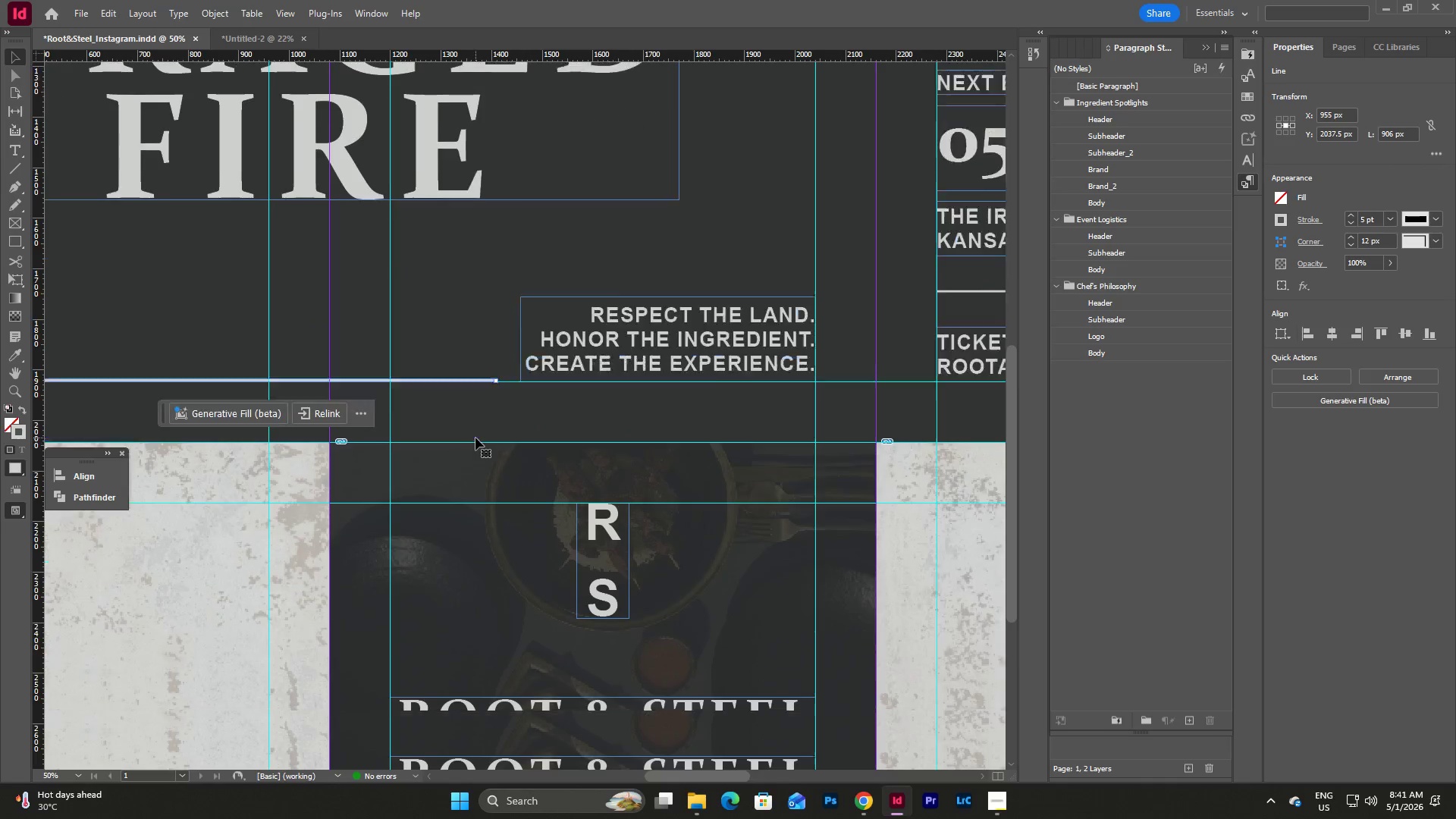 
scroll: coordinate [475, 438], scroll_direction: down, amount: 2.0
 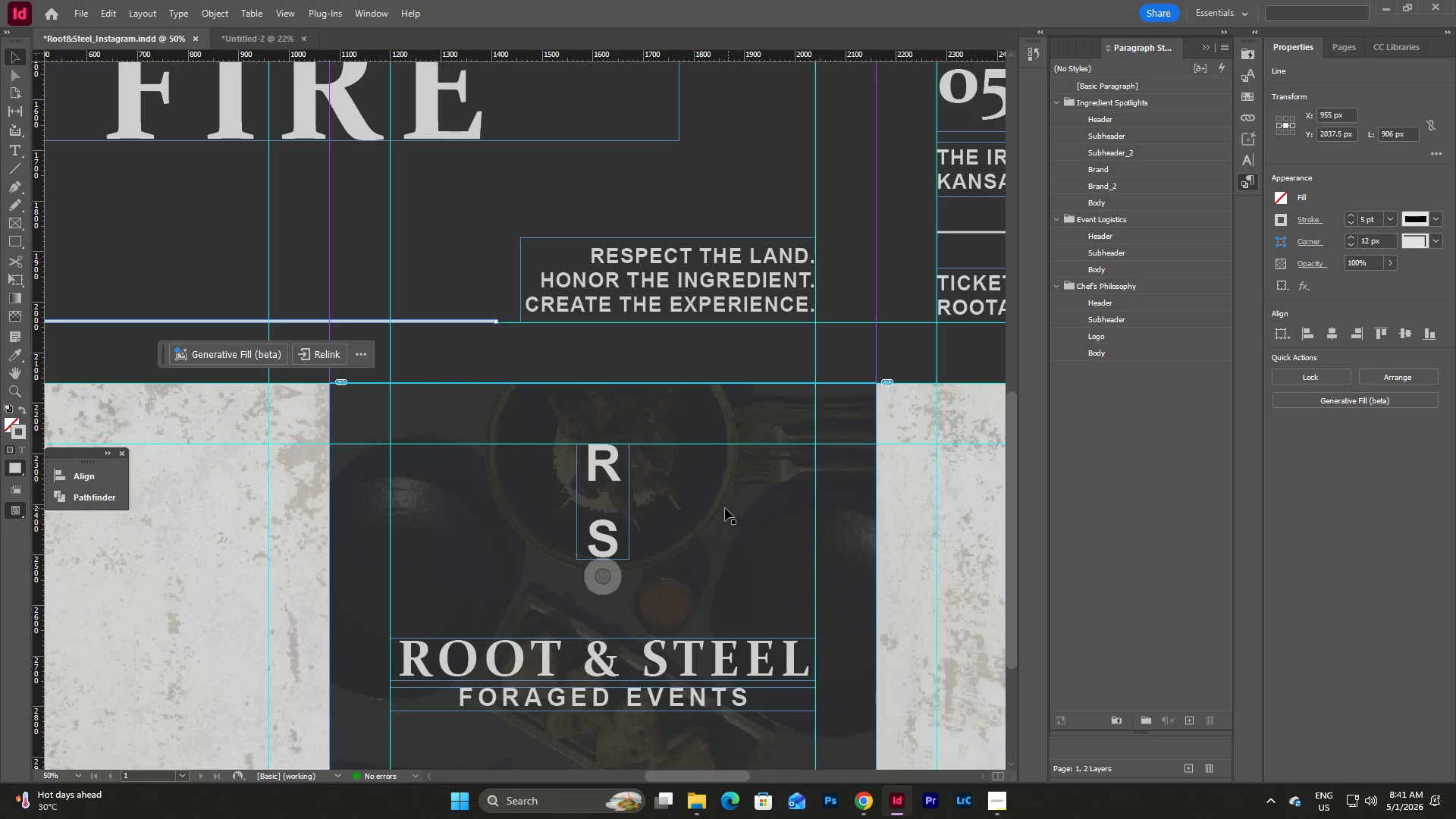 
left_click([721, 508])
 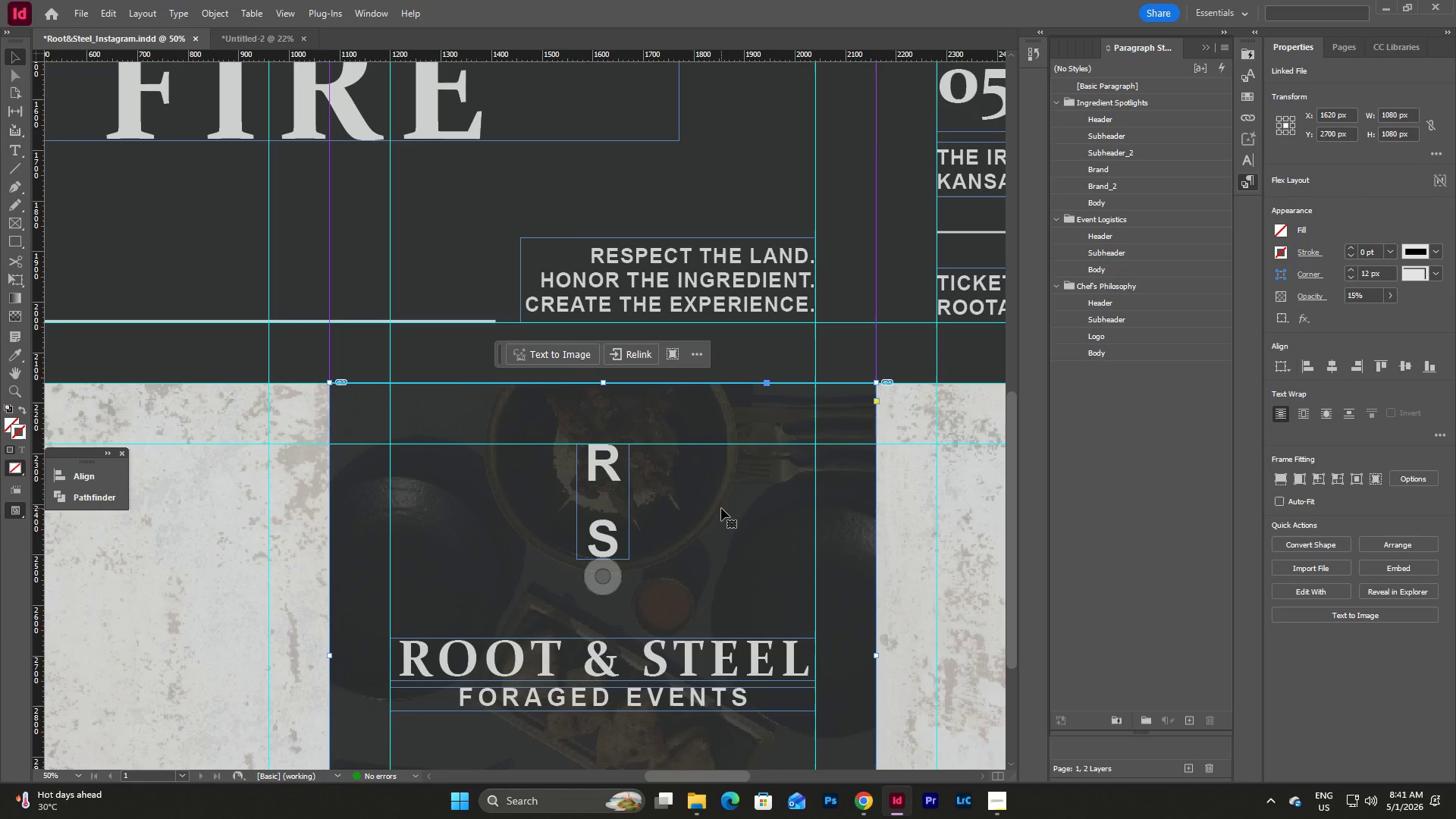 
key(Control+V)
 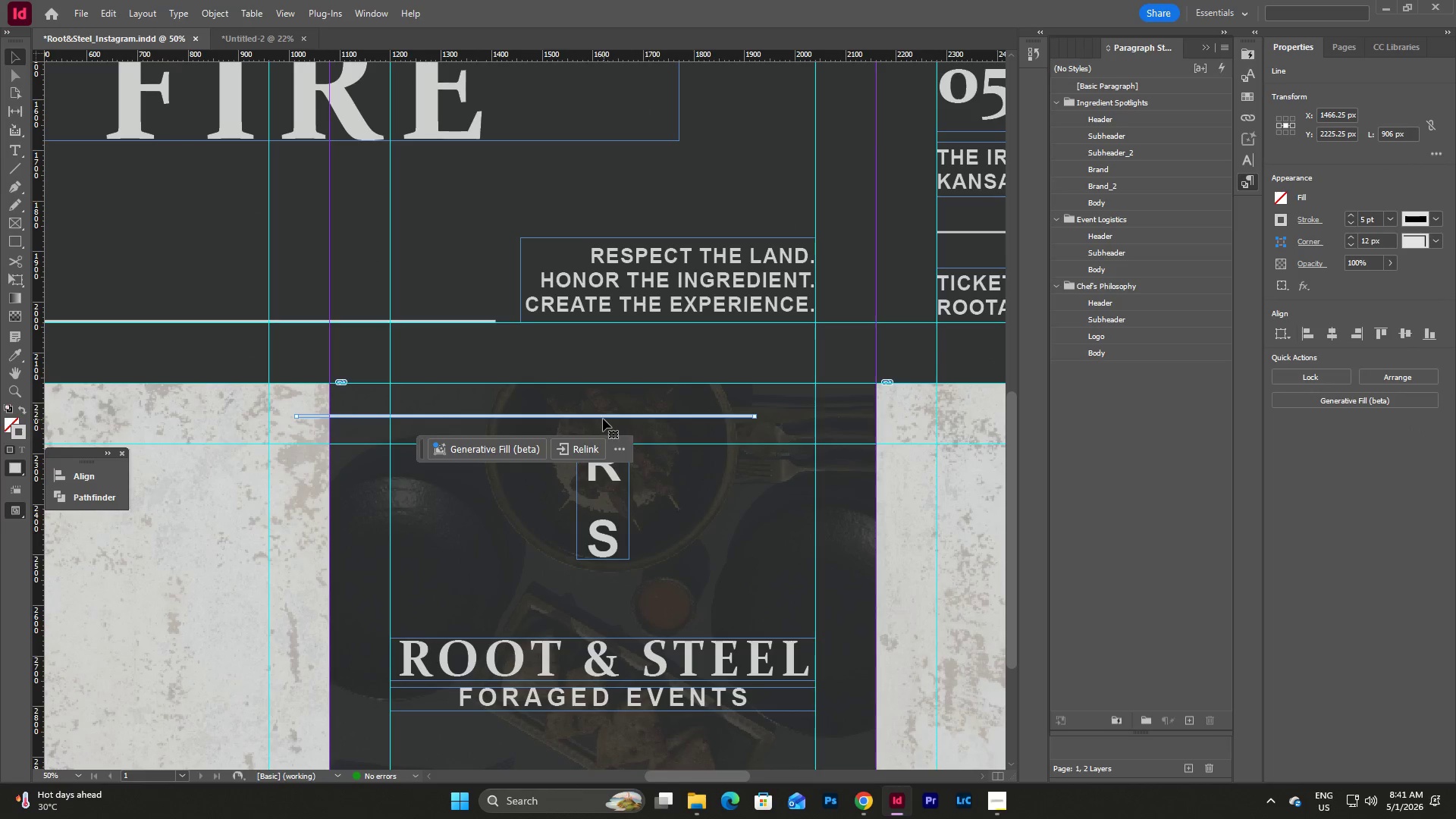 
left_click_drag(start_coordinate=[603, 415], to_coordinate=[653, 501])
 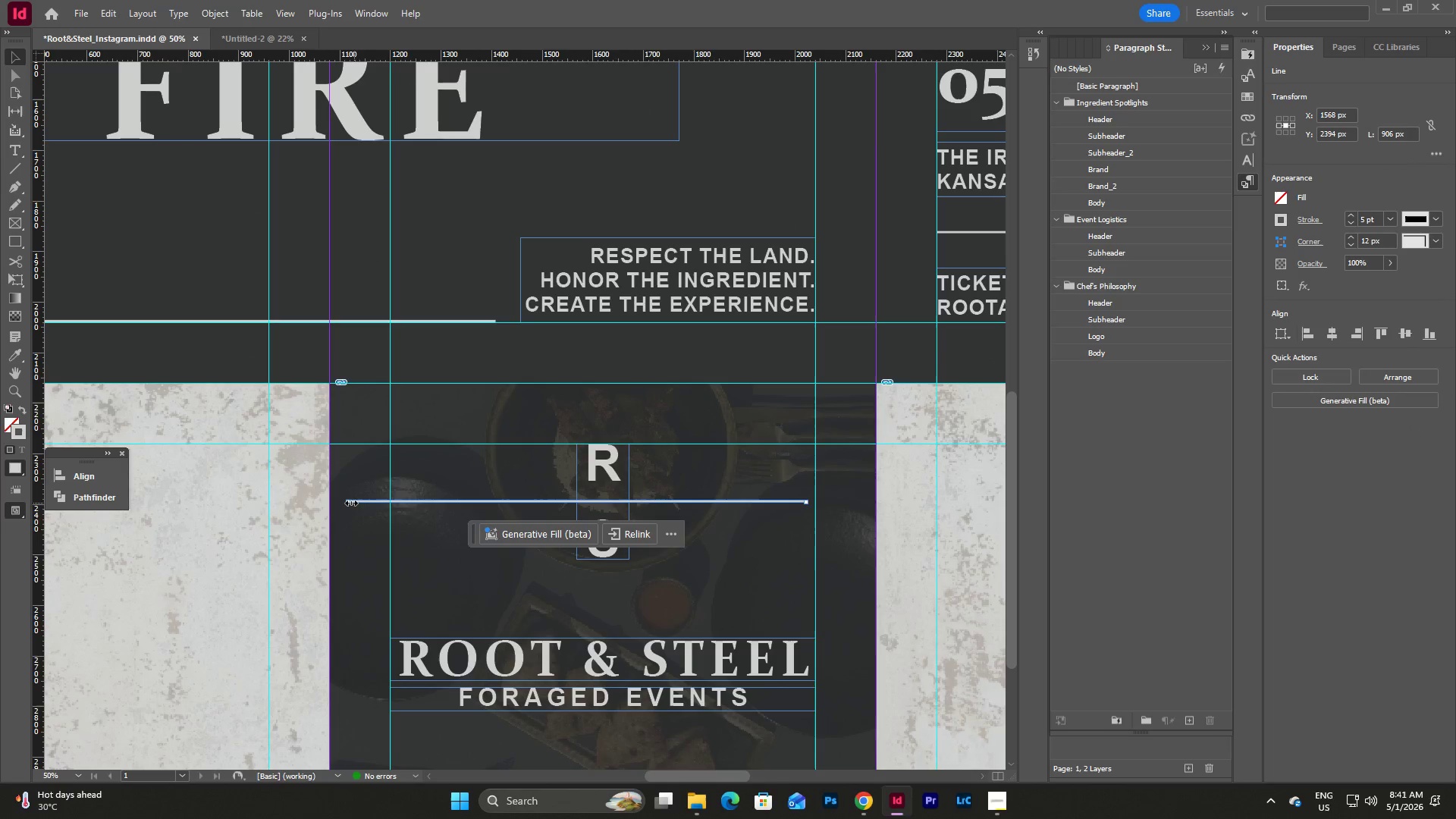 
left_click_drag(start_coordinate=[349, 503], to_coordinate=[576, 514])
 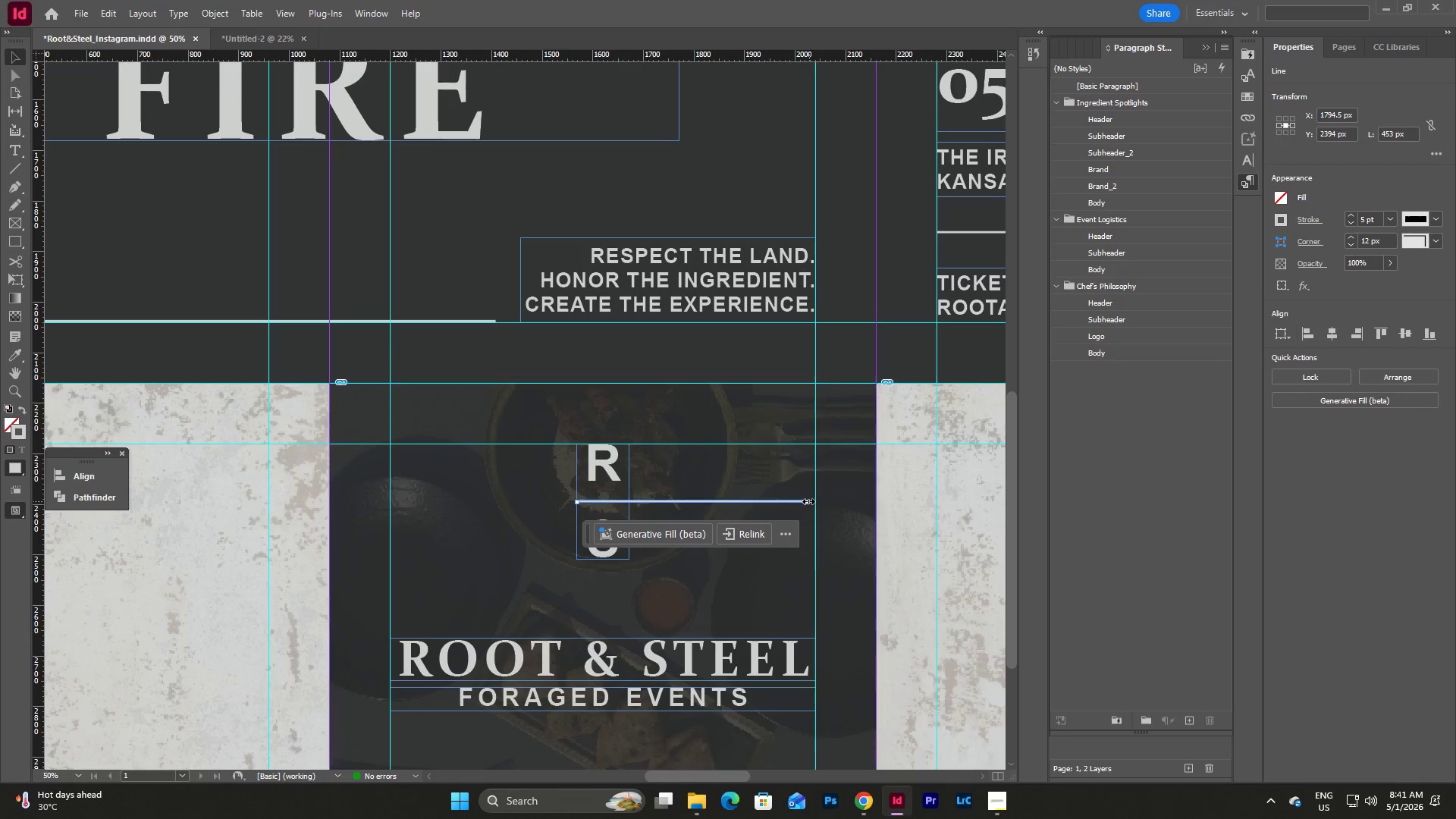 
left_click_drag(start_coordinate=[808, 501], to_coordinate=[626, 505])
 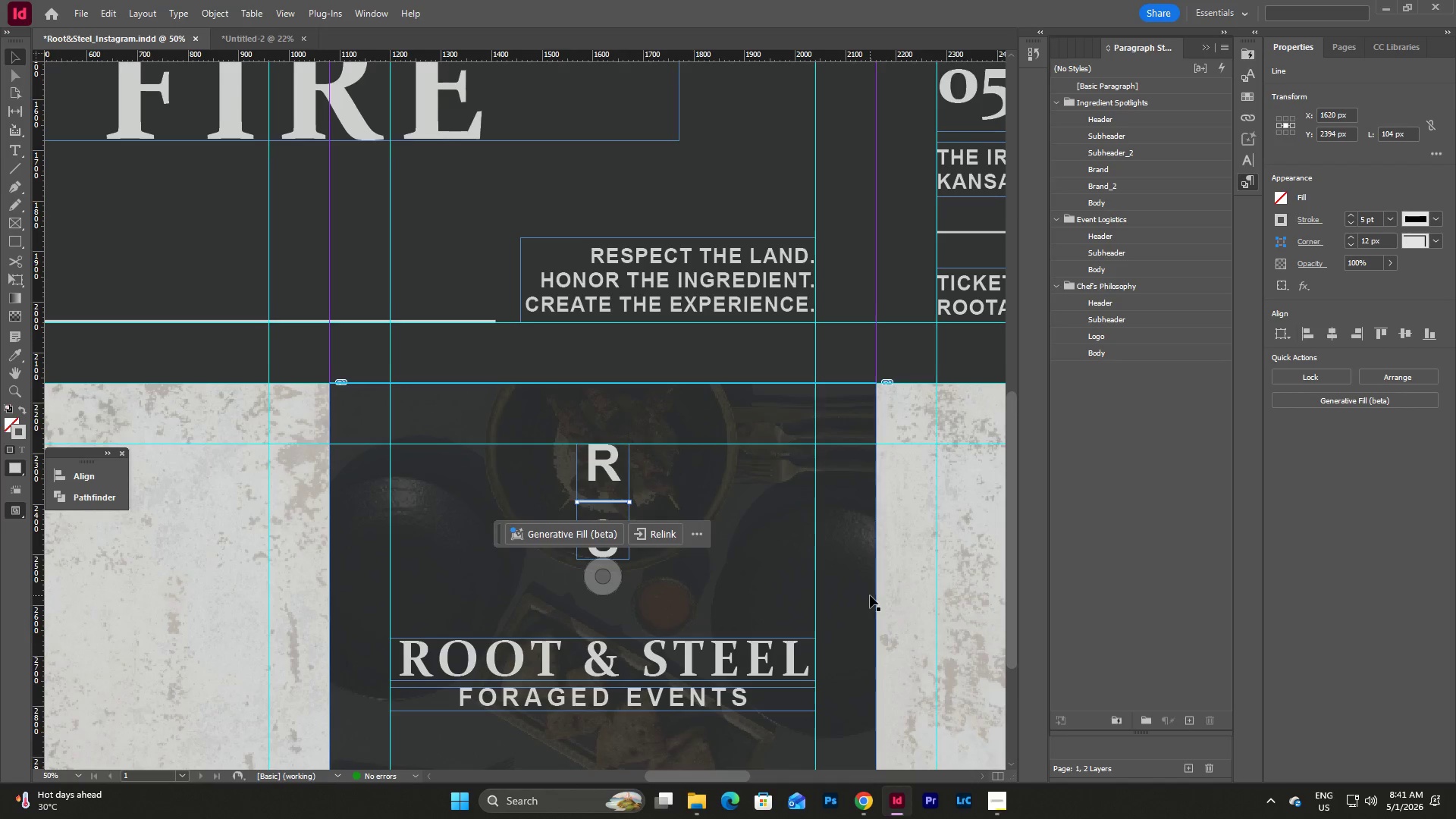 
scroll: coordinate [870, 595], scroll_direction: down, amount: 6.0
 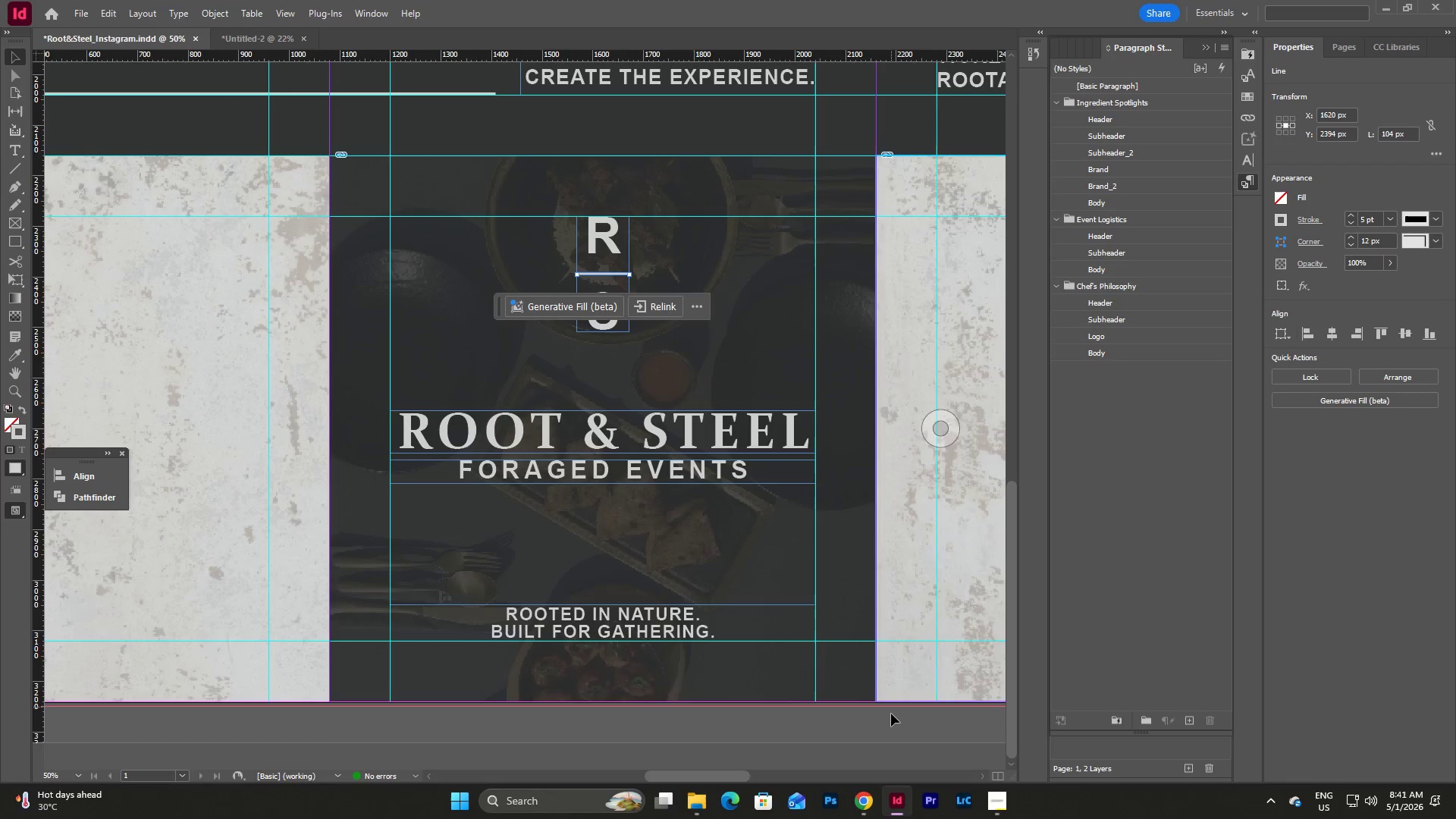 
left_click([891, 714])
 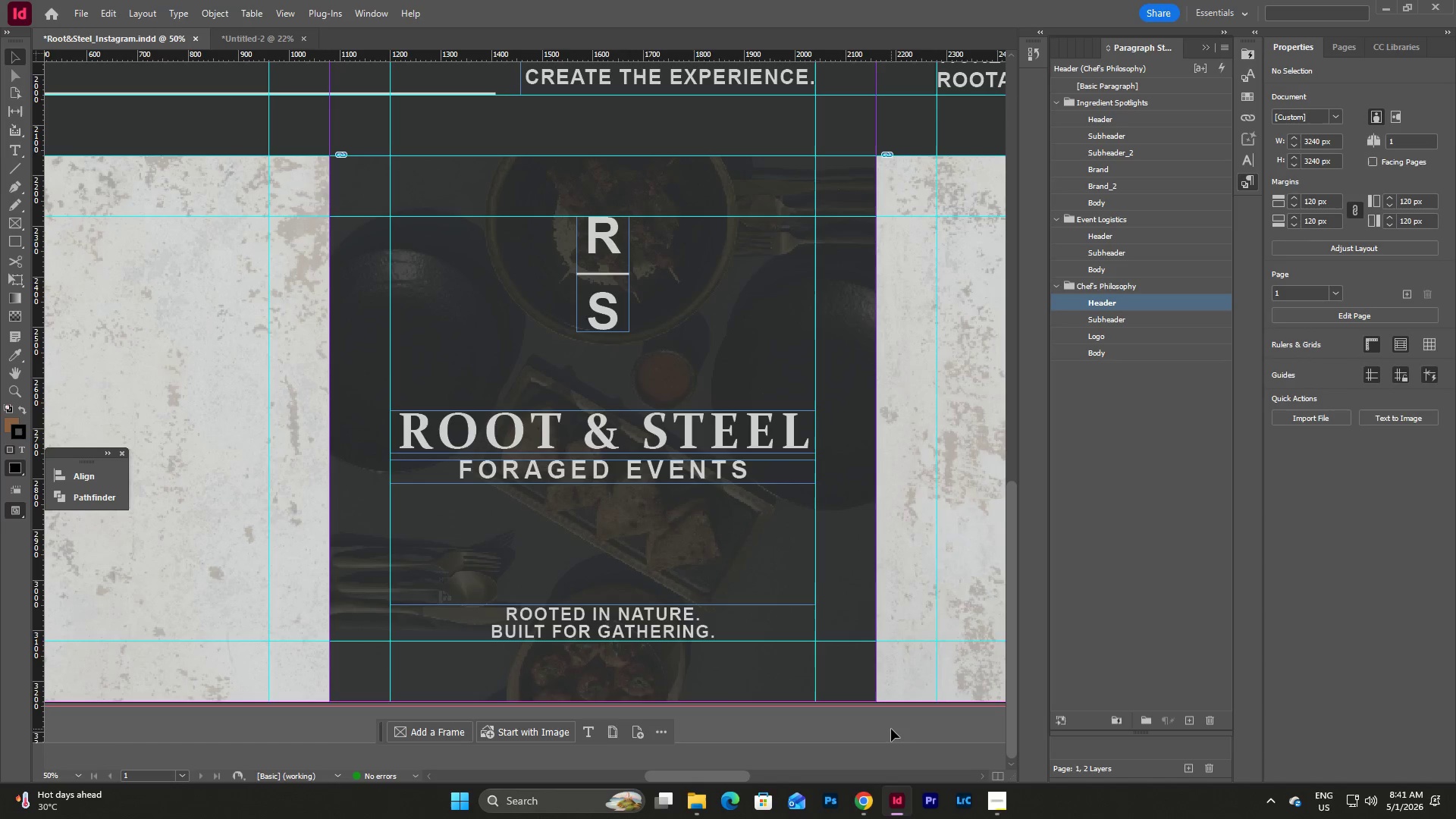 
left_click([891, 729])
 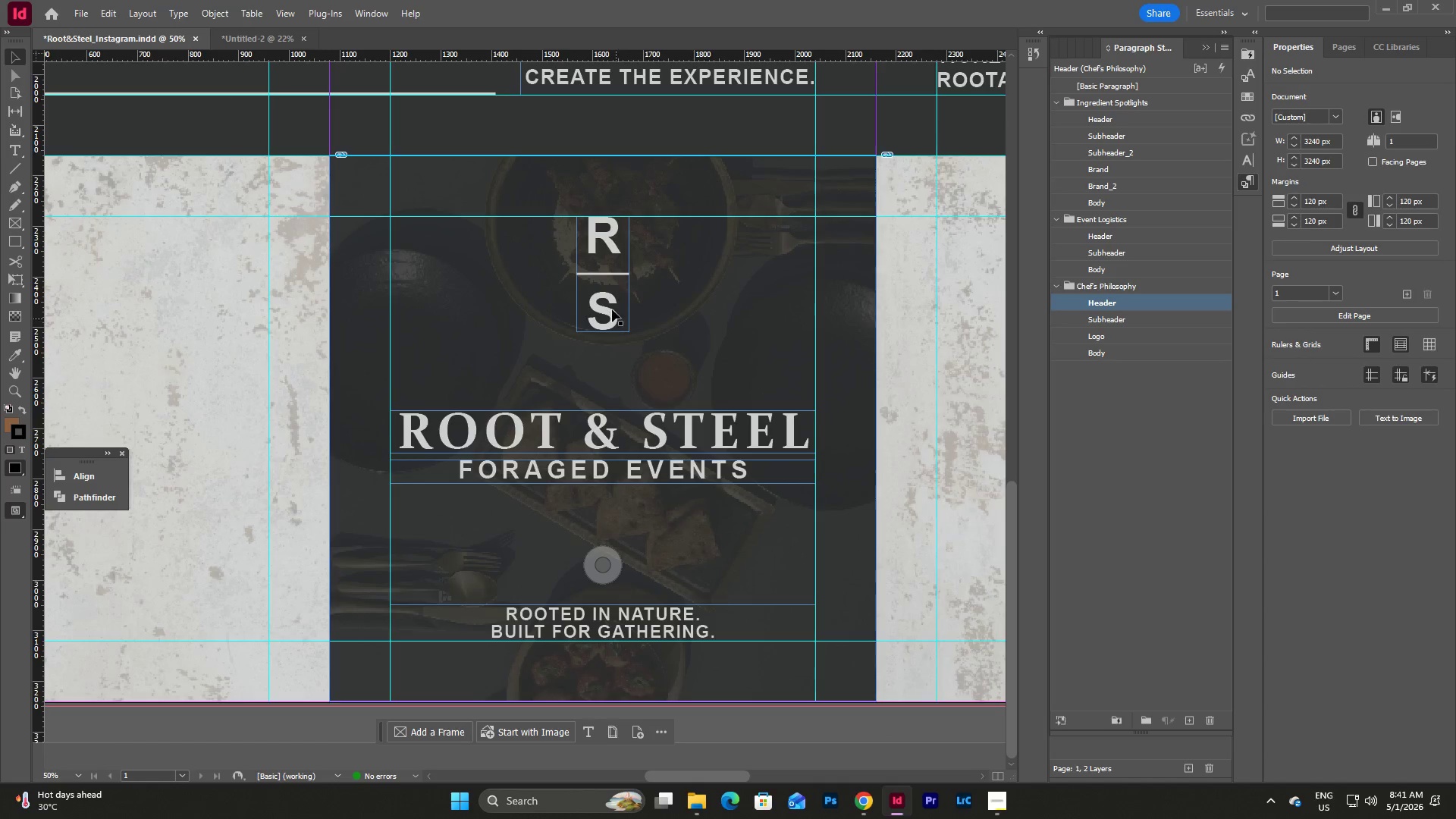 
left_click([612, 306])
 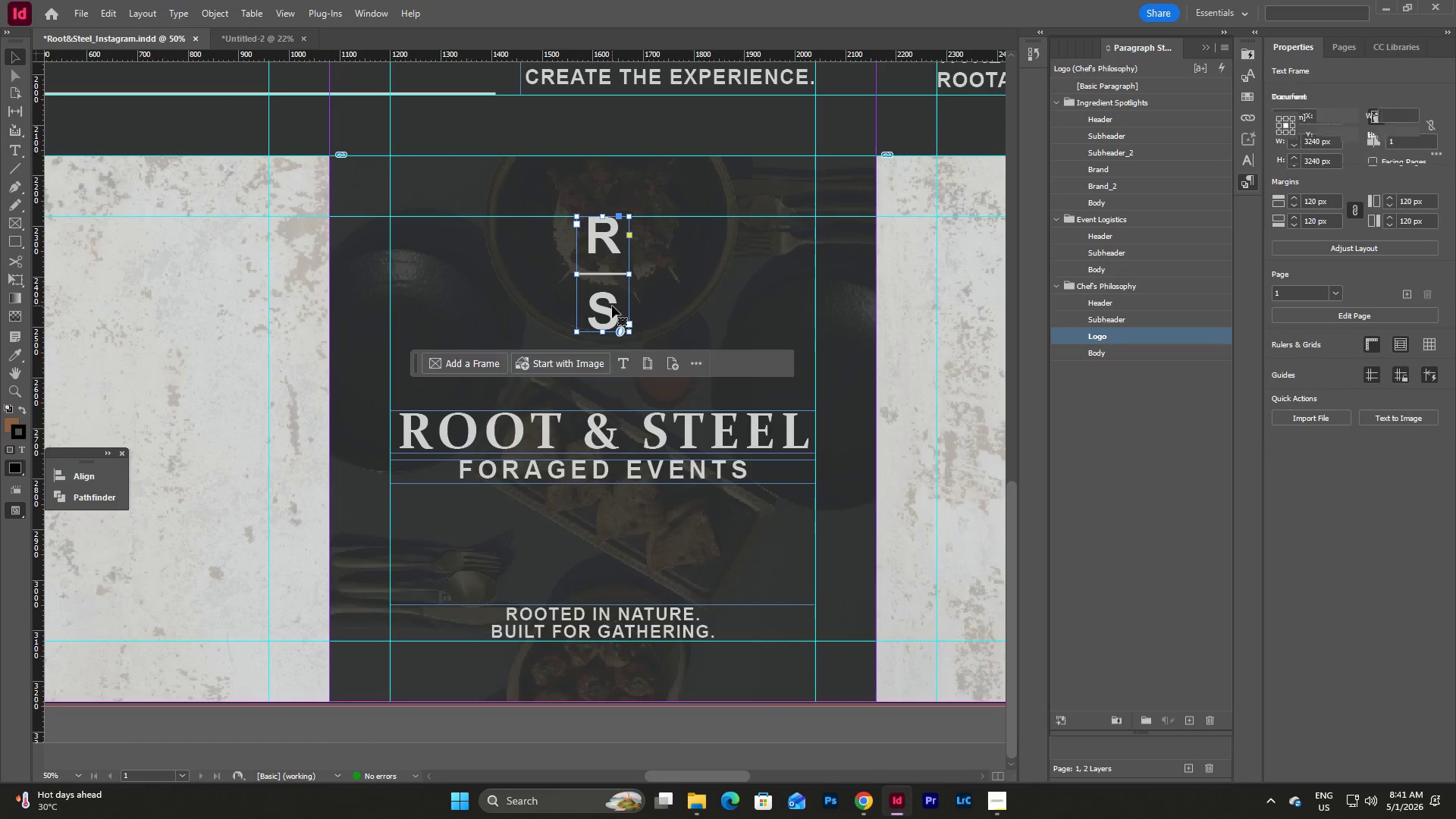 
hold_key(key=ShiftLeft, duration=0.98)
left_click([612, 275])
 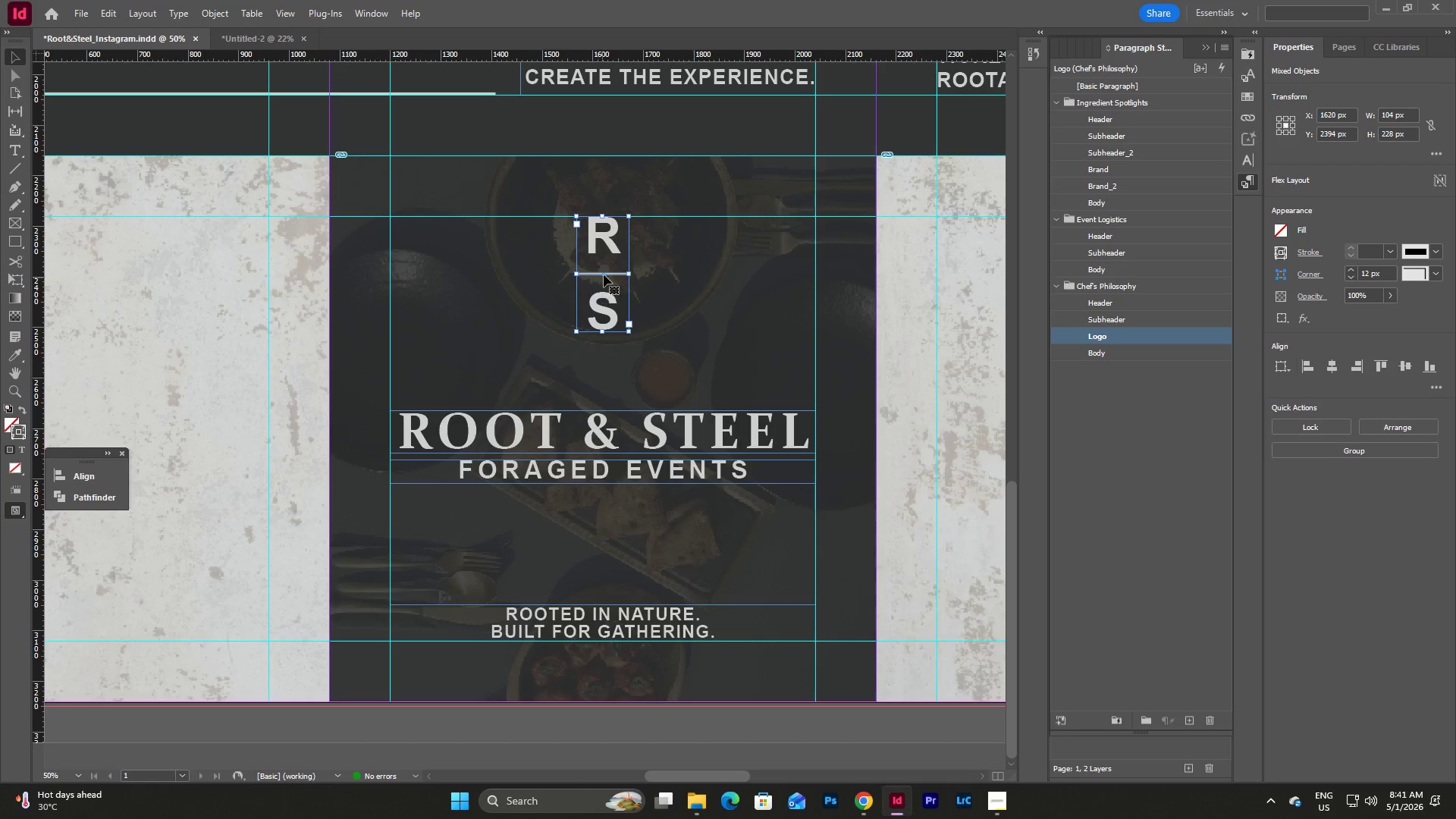 
right_click([616, 274])
 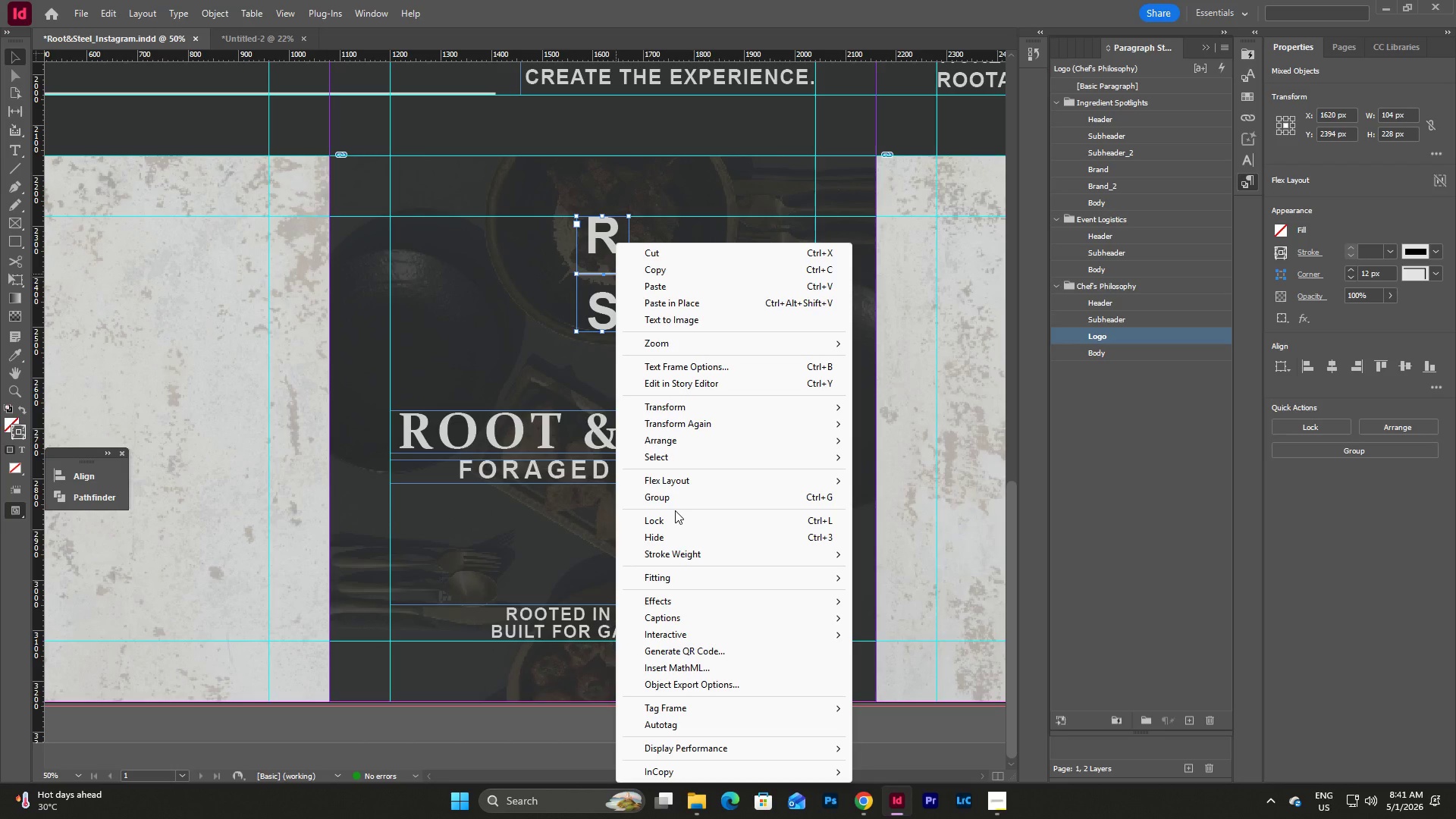 
left_click([675, 499])
 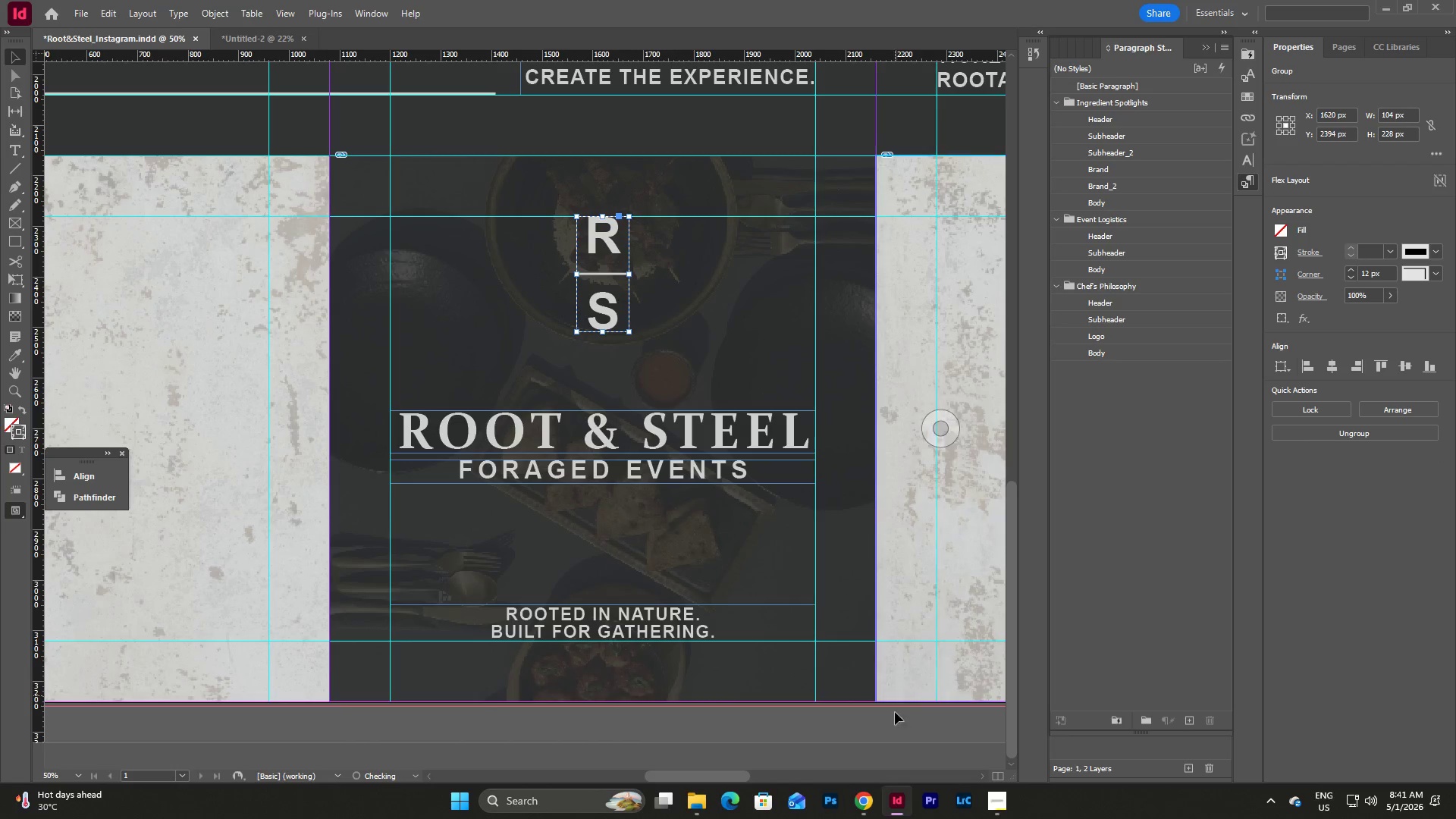 
left_click([886, 728])
 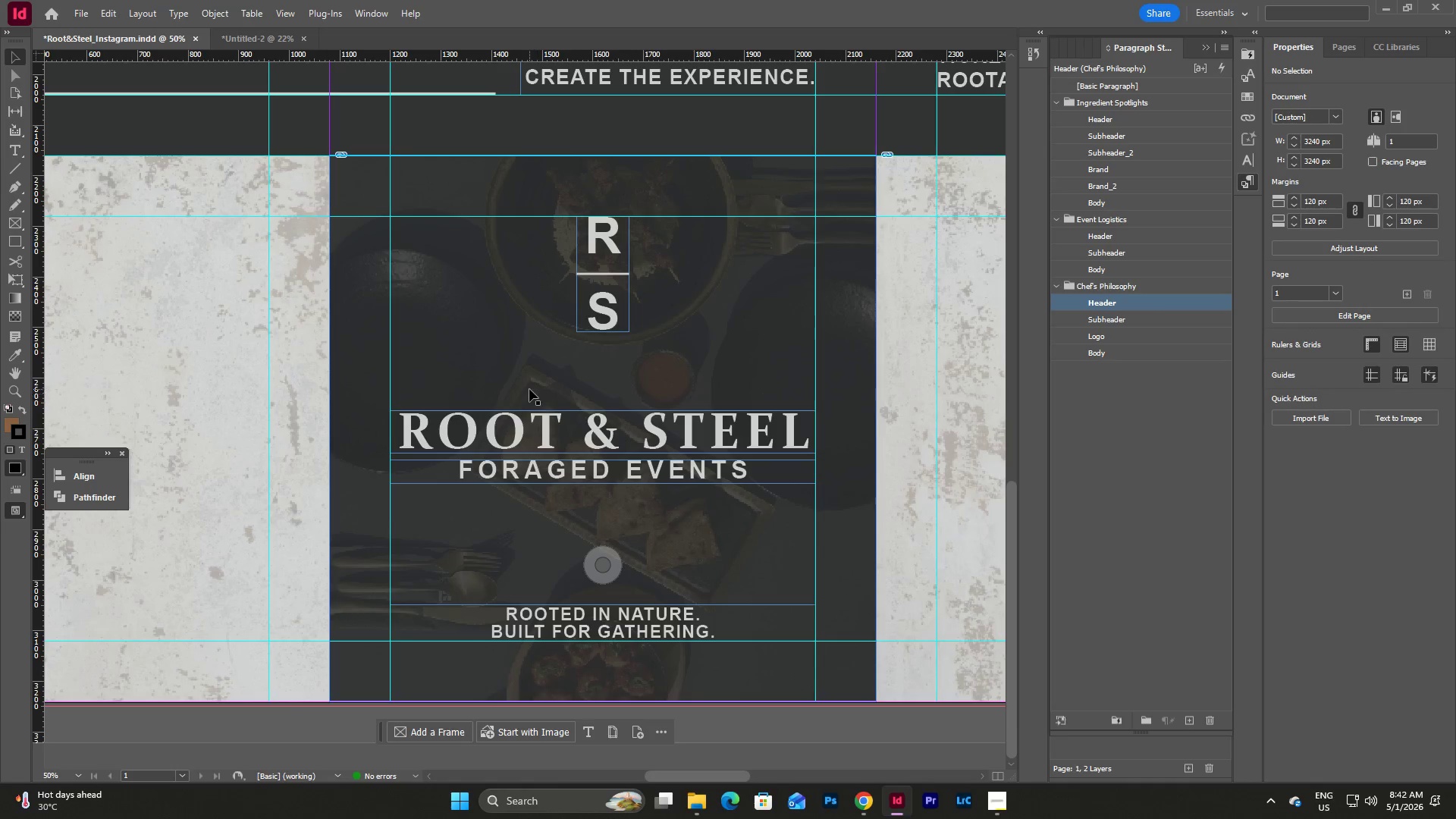 
left_click([621, 439])
 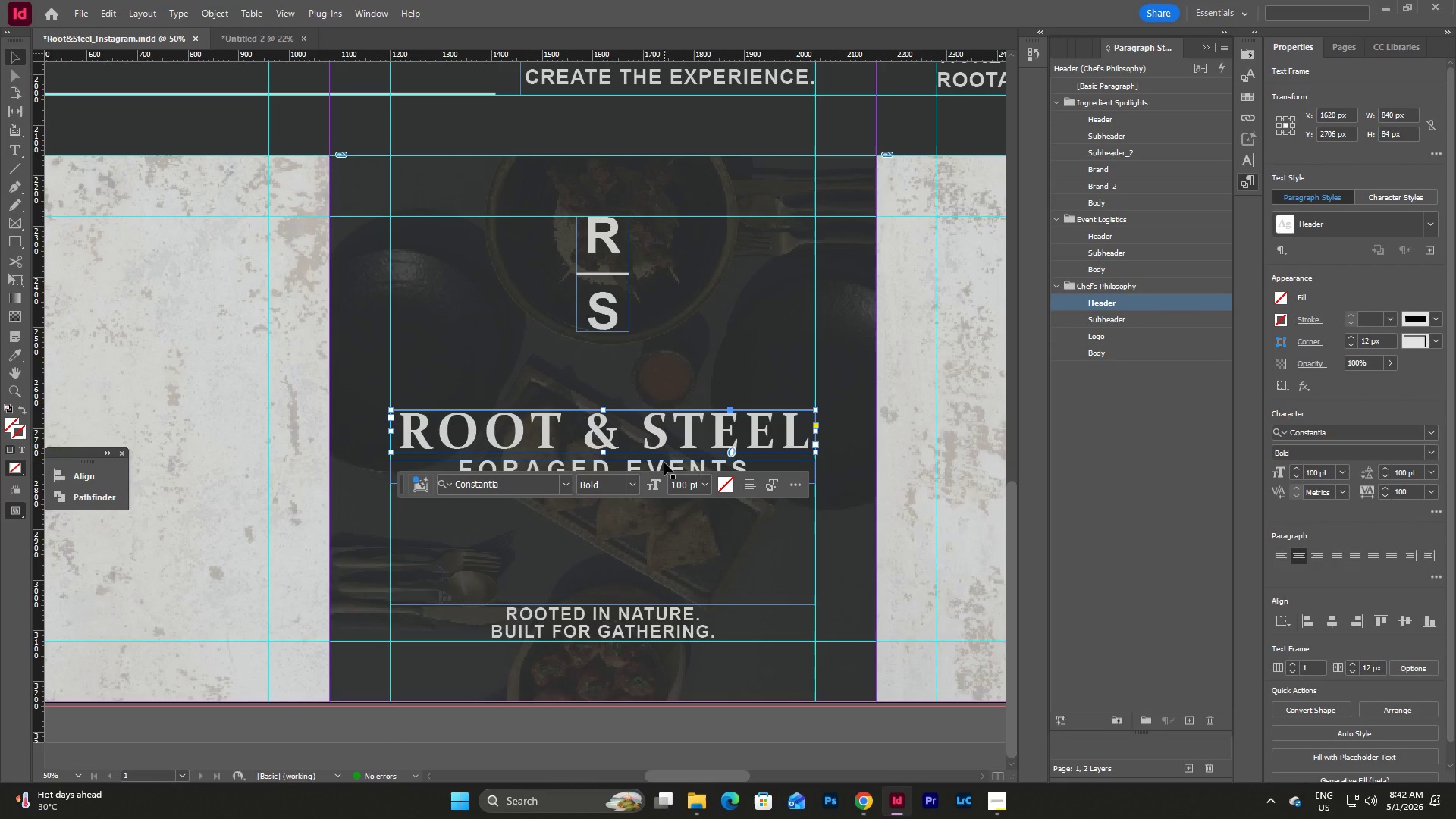 
hold_key(key=ShiftLeft, duration=1.26)
left_click([669, 461])
 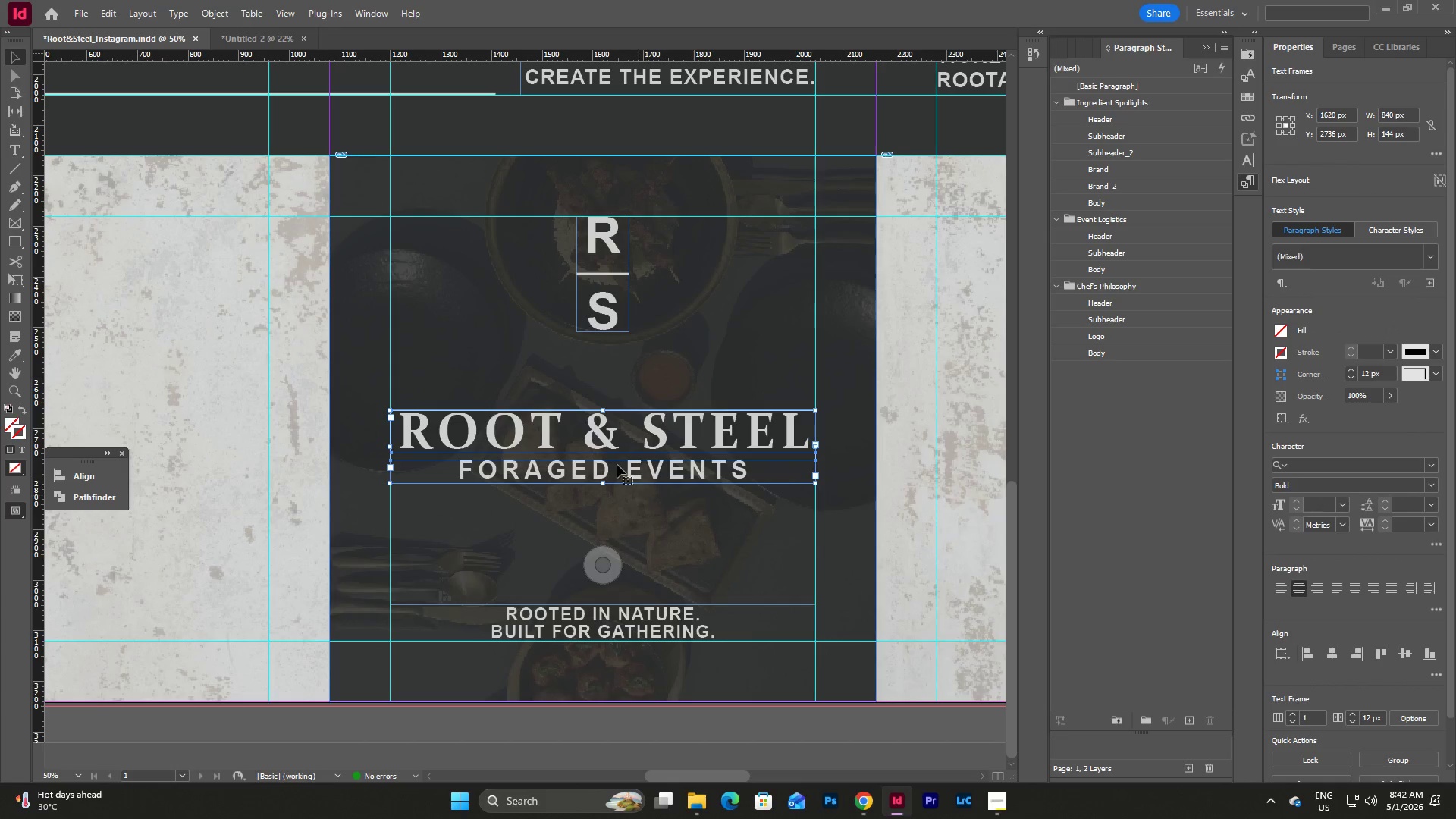 
left_click_drag(start_coordinate=[607, 436], to_coordinate=[607, 427])
 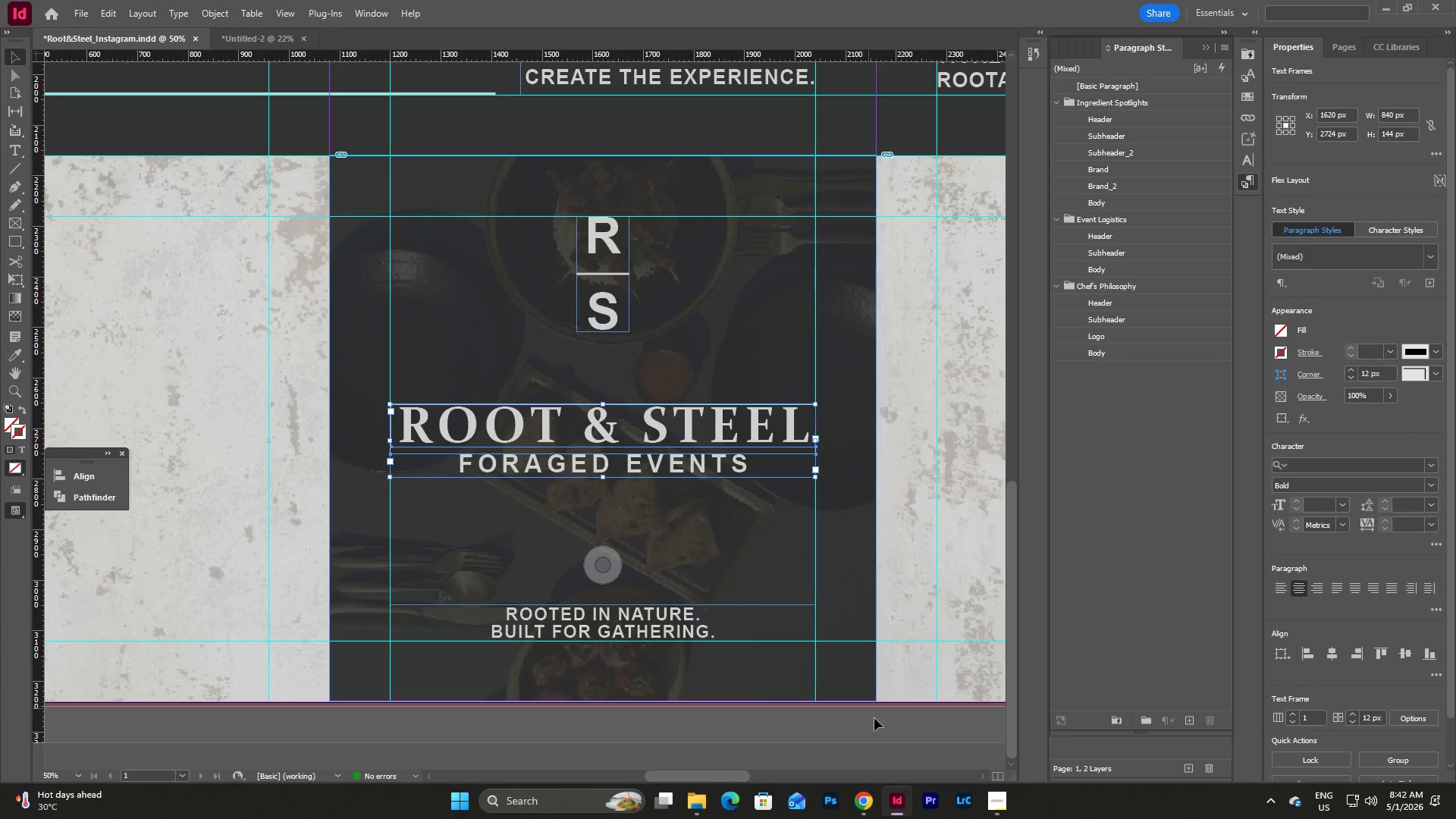 
left_click([880, 726])
 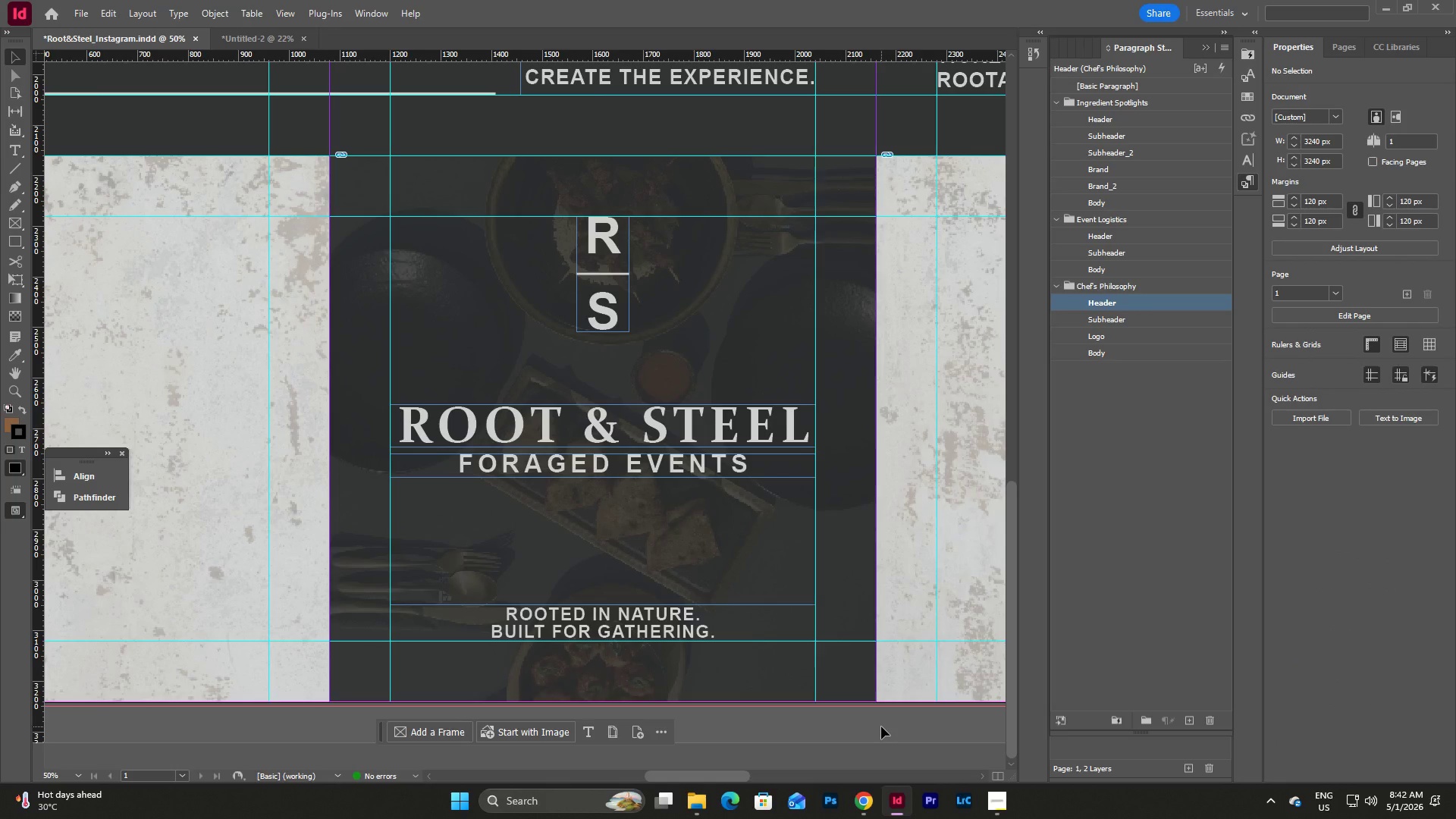 
left_click([881, 726])
 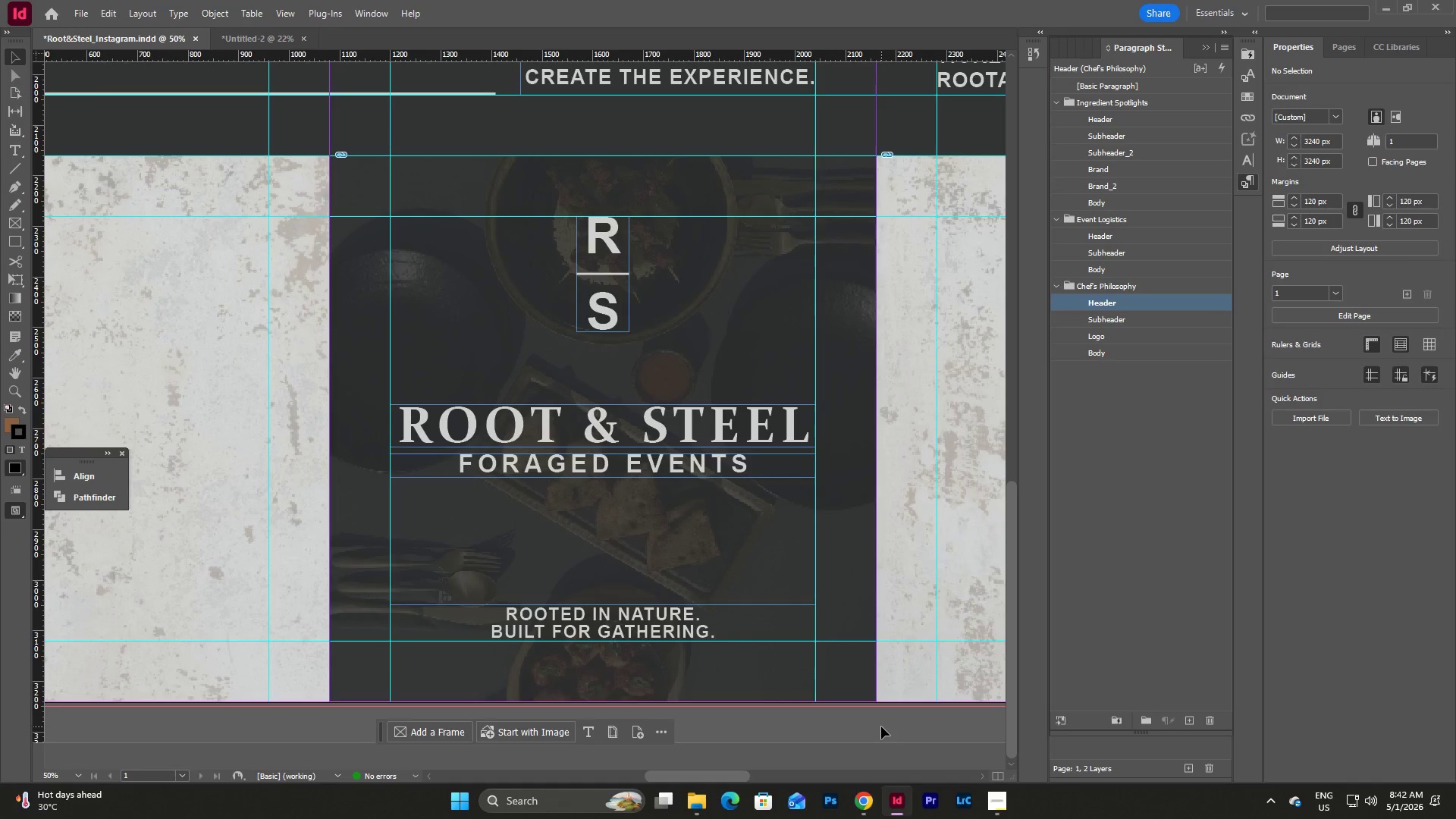 
type(wwww)
 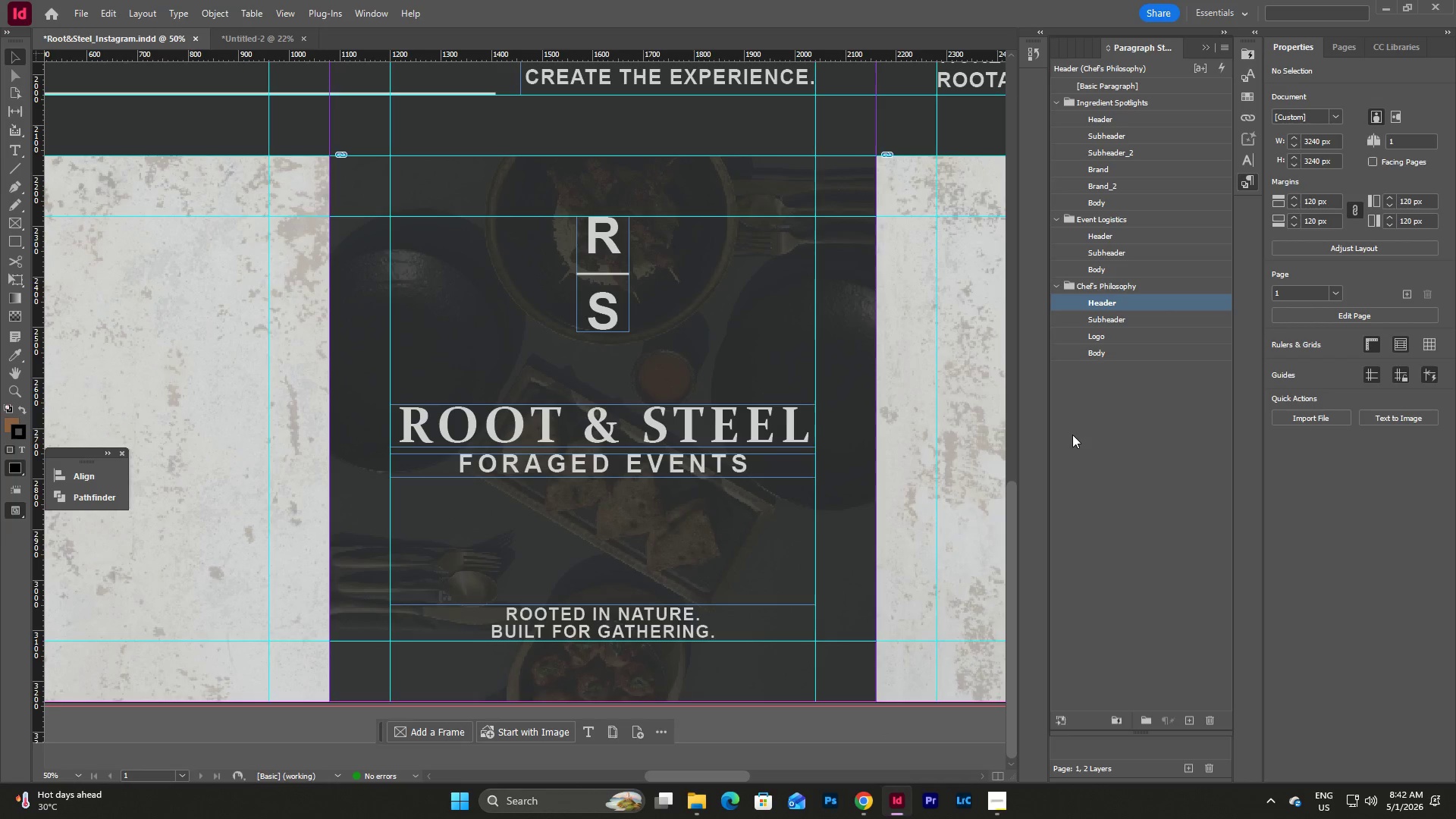 
key(W)
 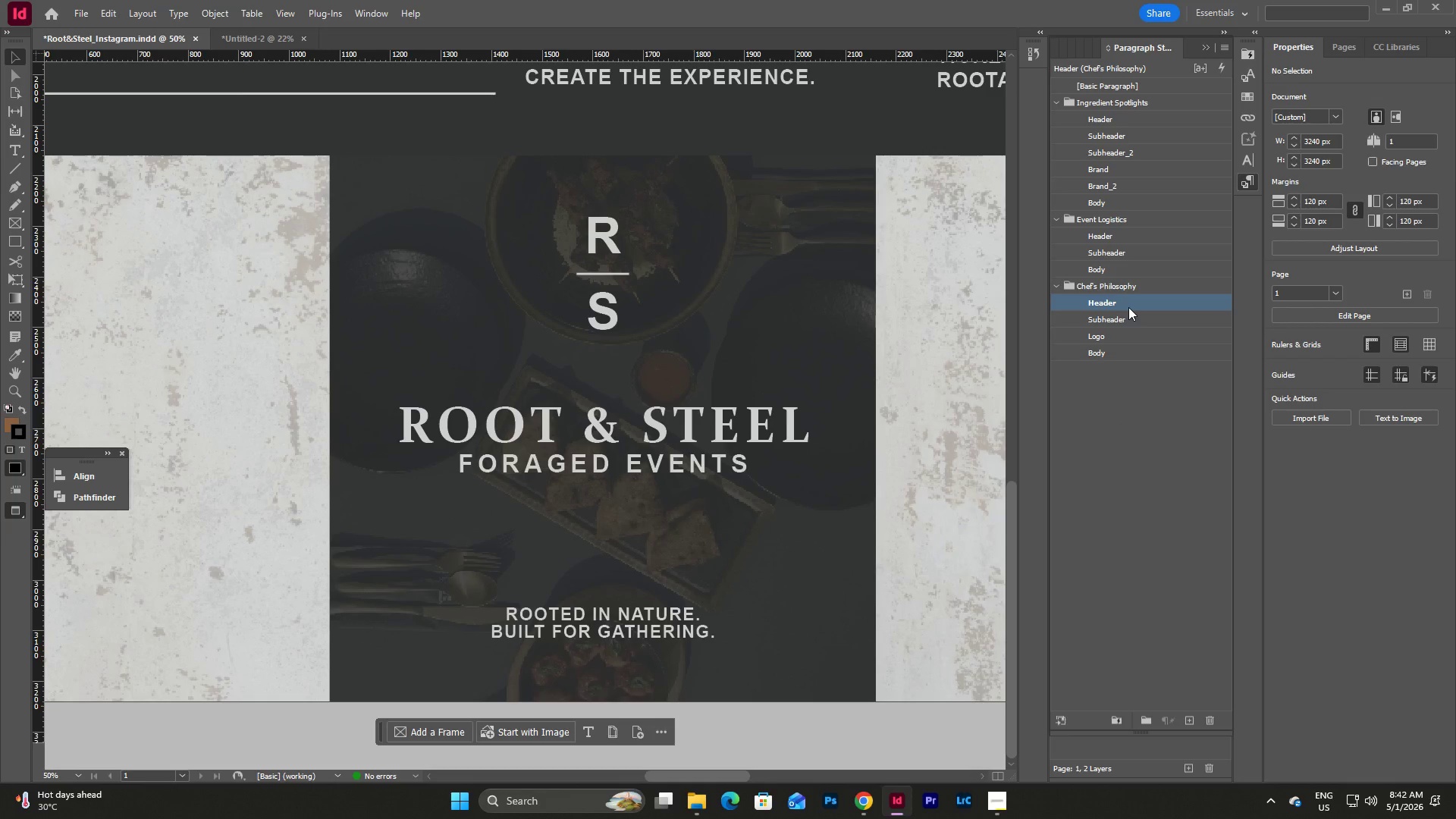 
double_click([1128, 307])
 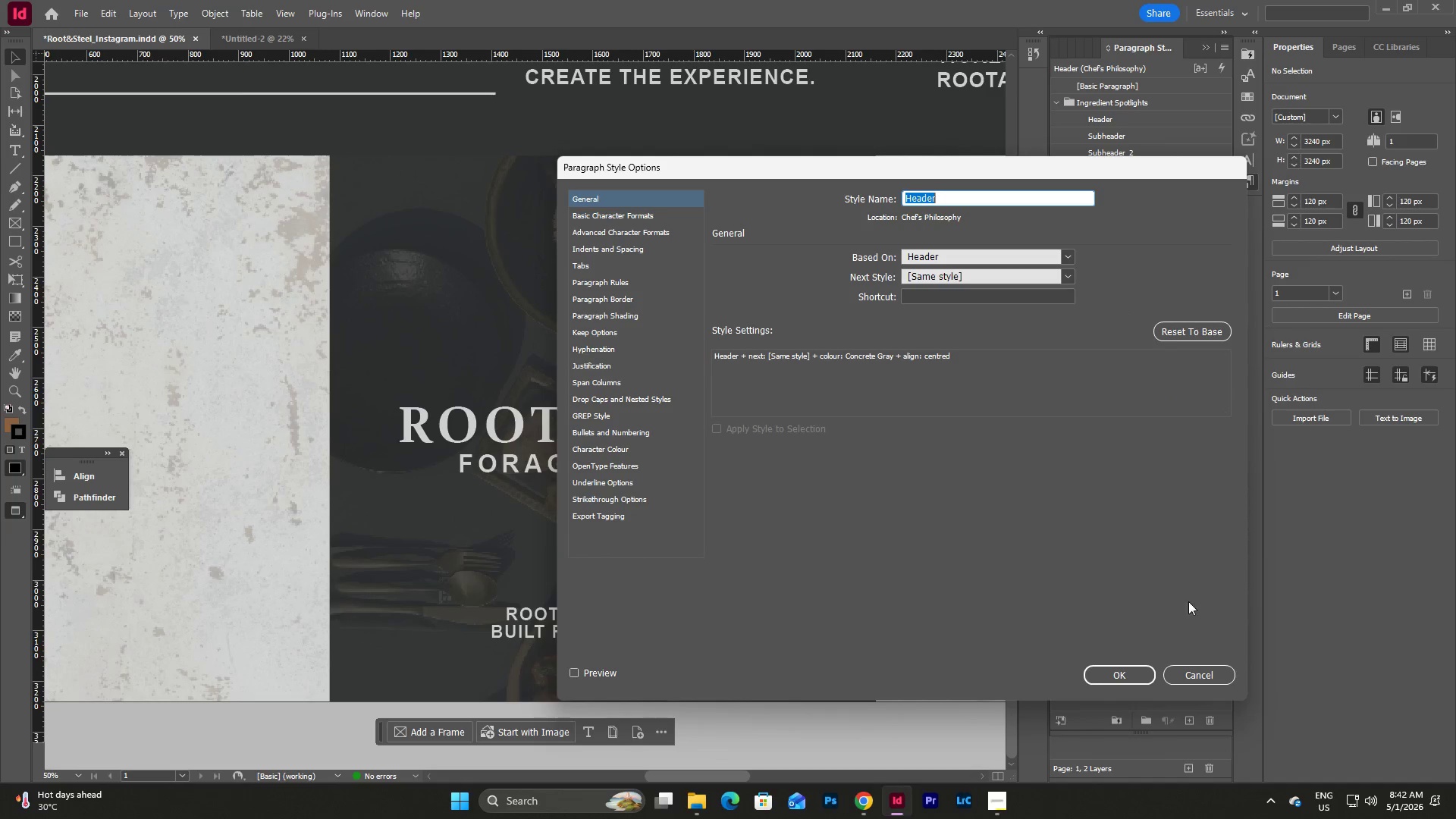 
left_click([1185, 667])
 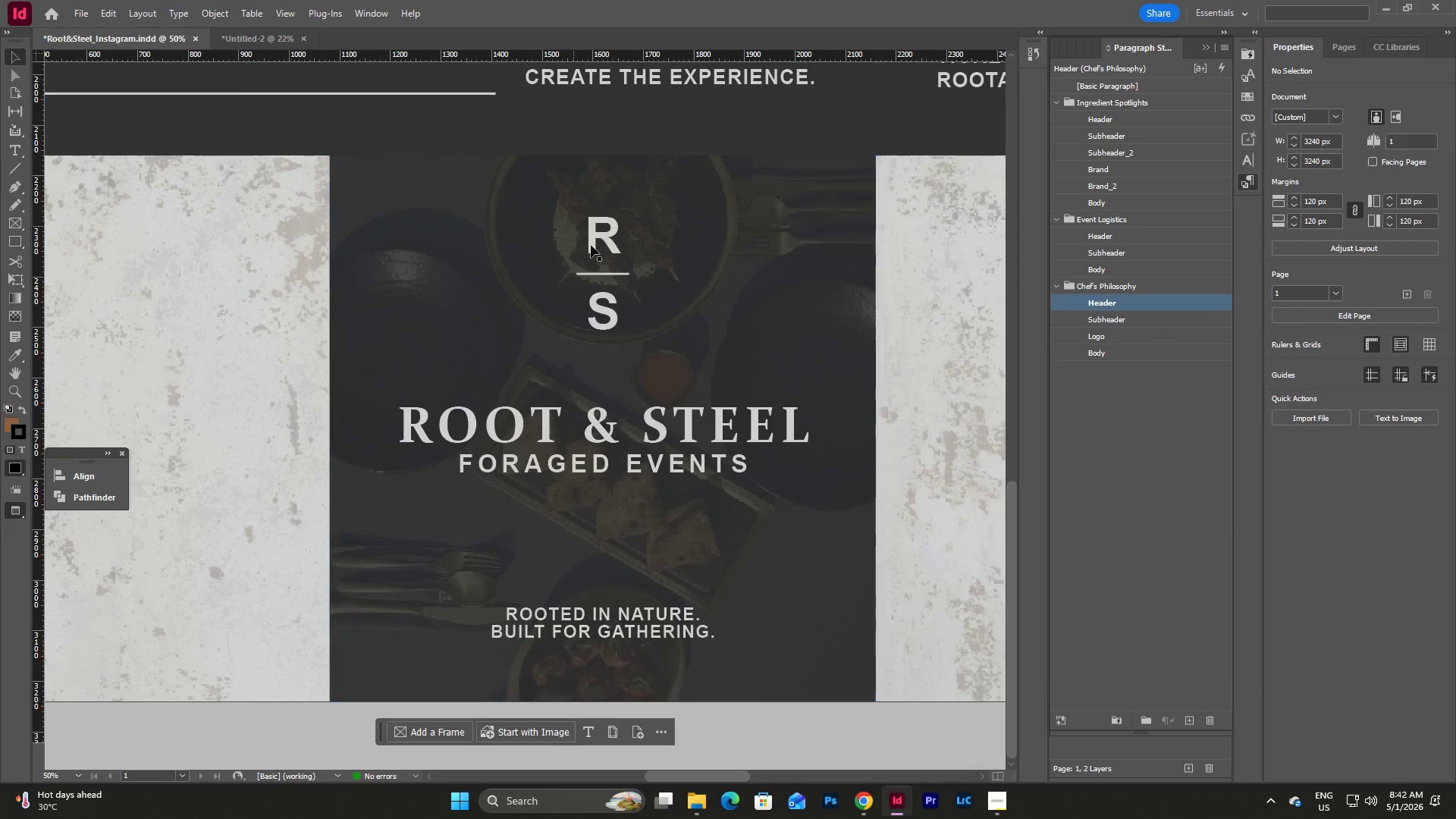 
left_click([611, 269])
 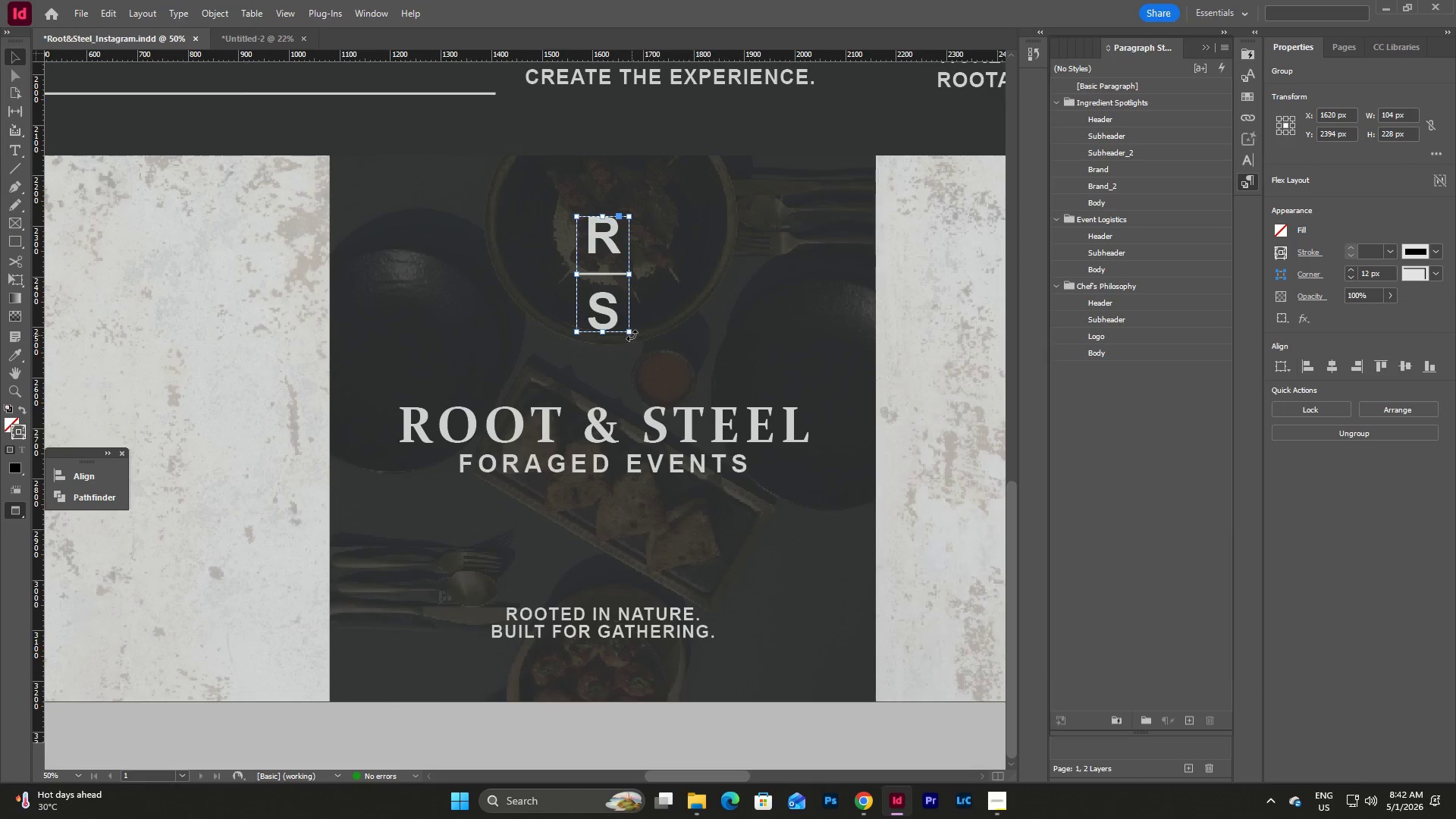 
left_click_drag(start_coordinate=[631, 331], to_coordinate=[613, 311])
 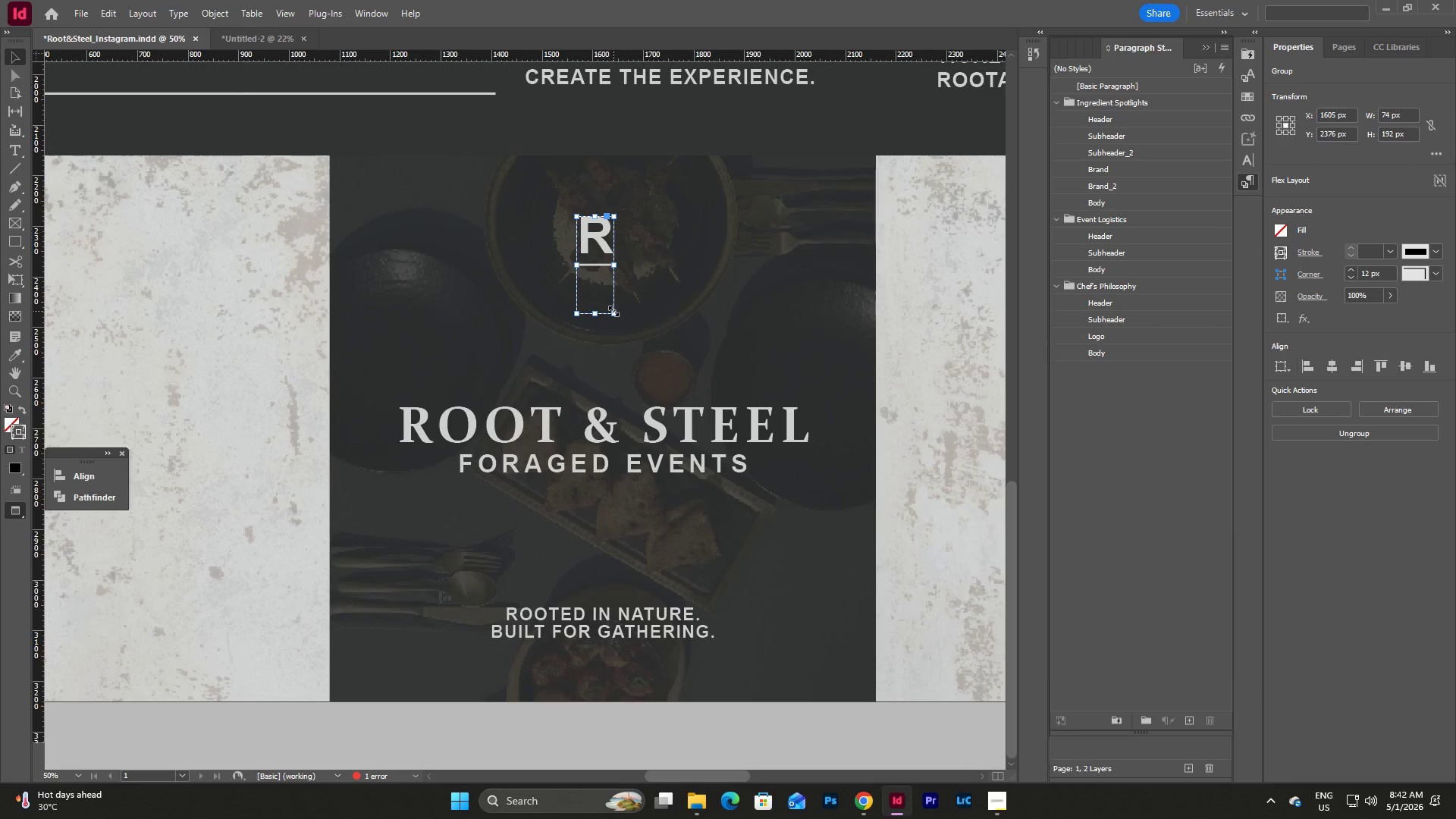 
key(Control+Z)
 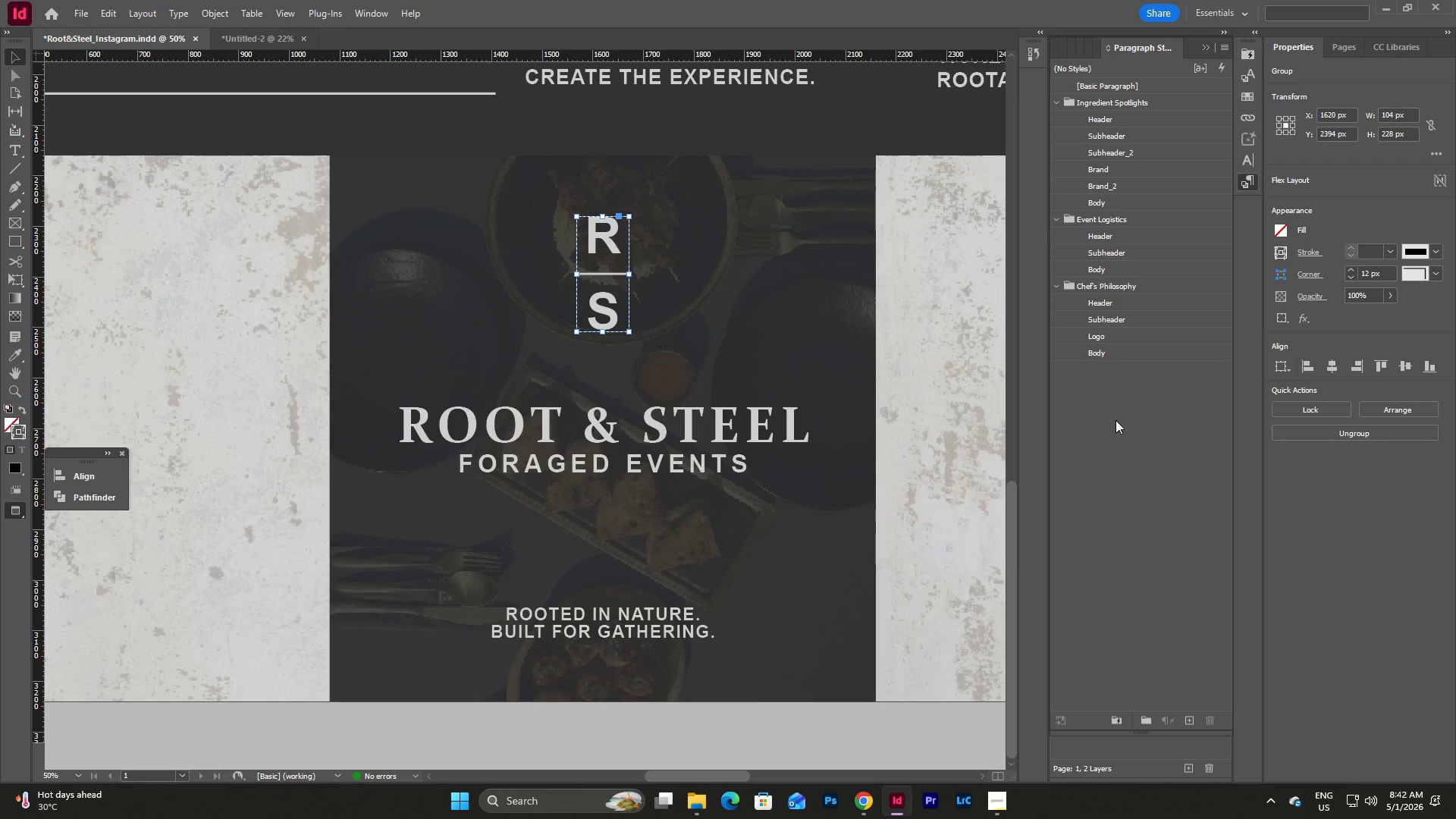 
left_click([1116, 420])
 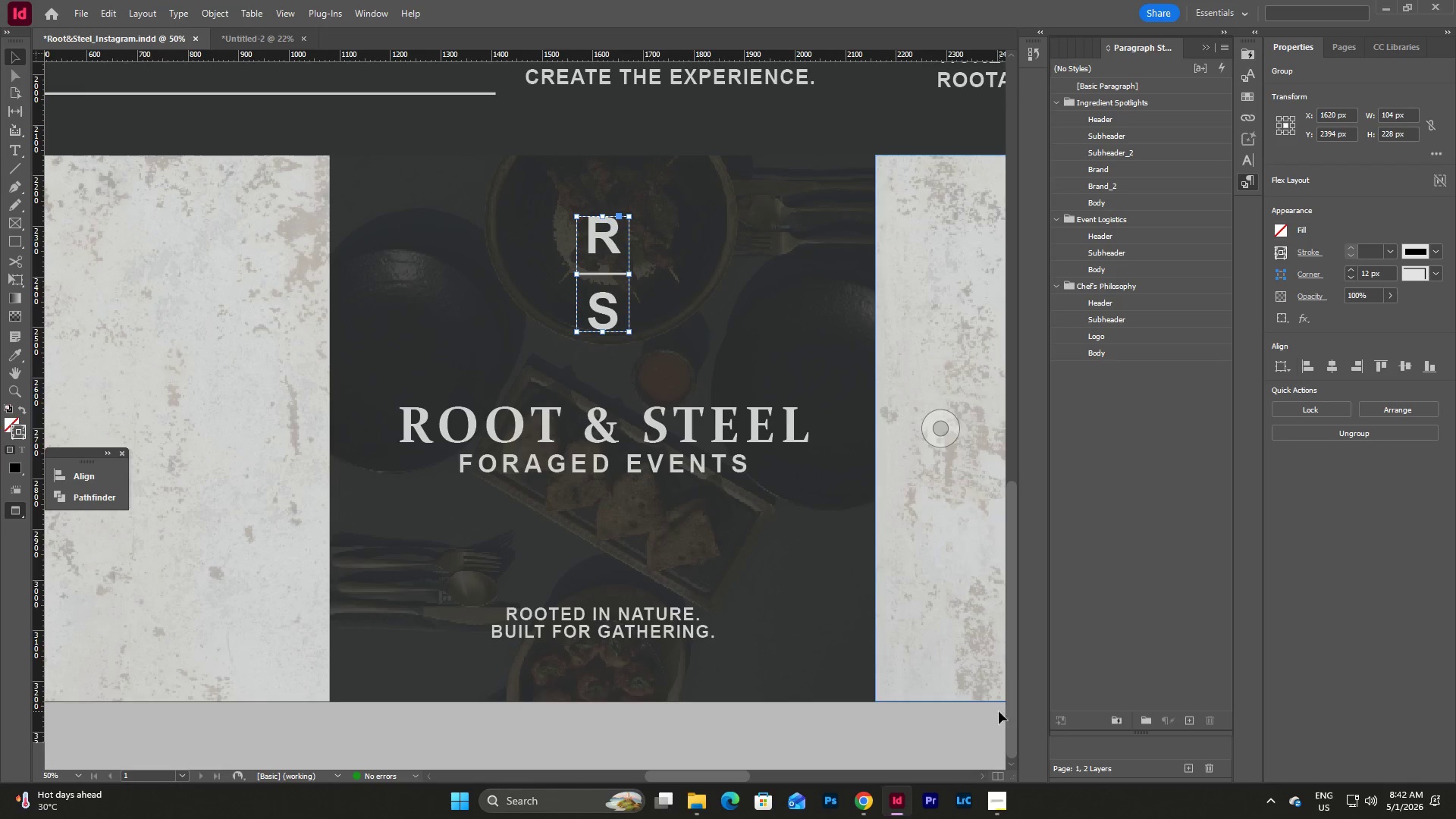 
left_click([939, 725])
 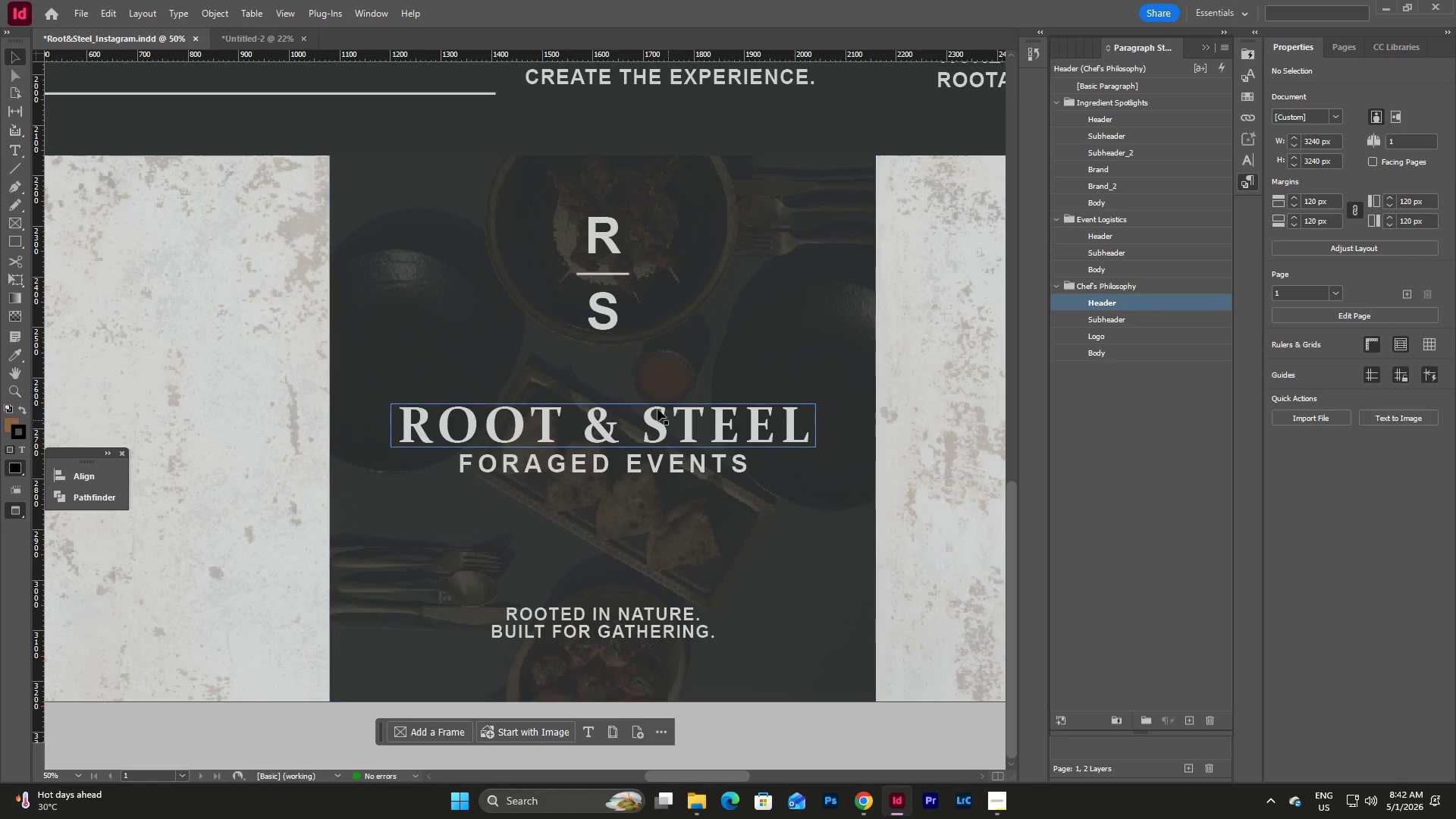 
left_click([657, 409])
 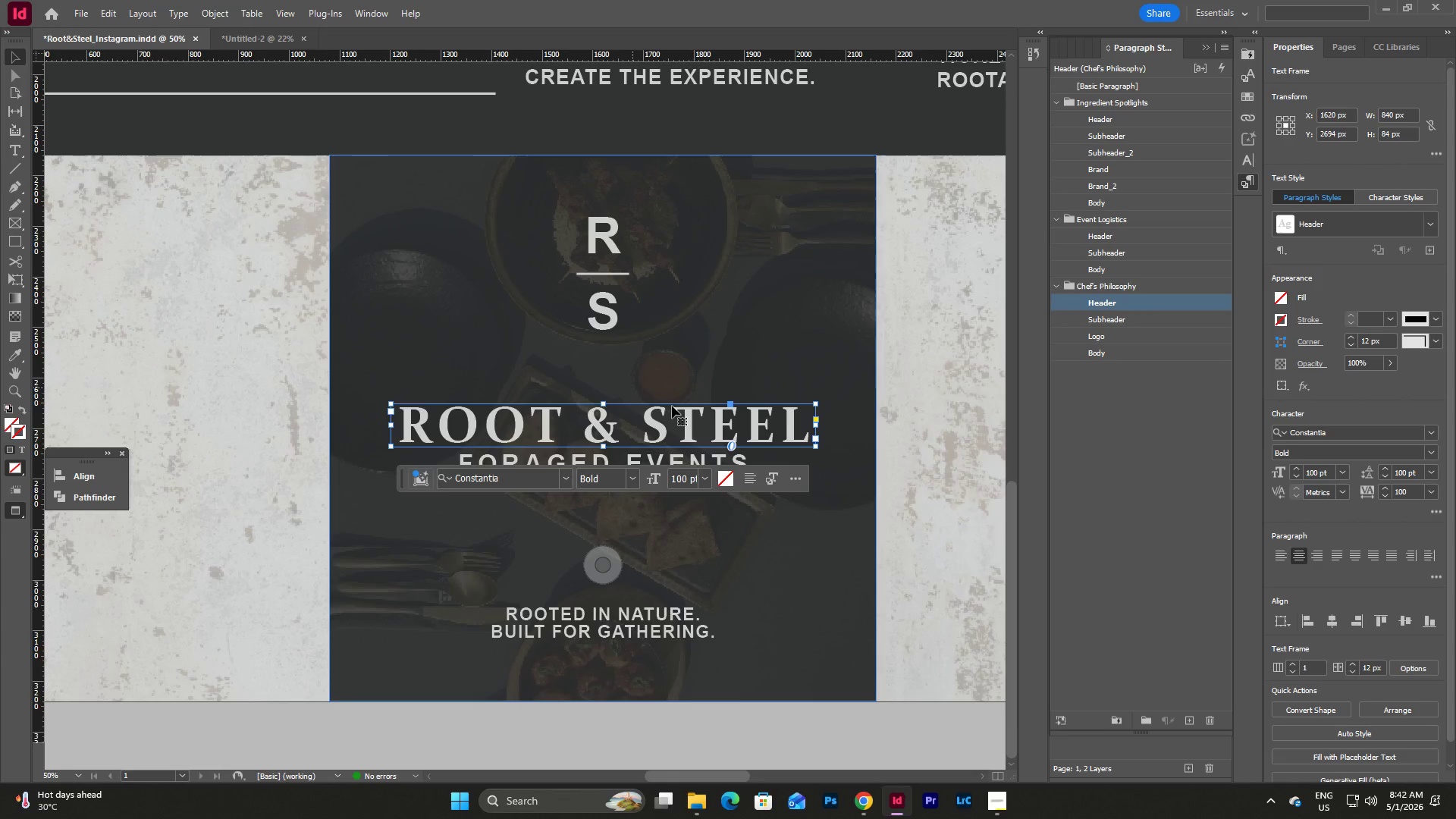 
left_click([874, 732])
 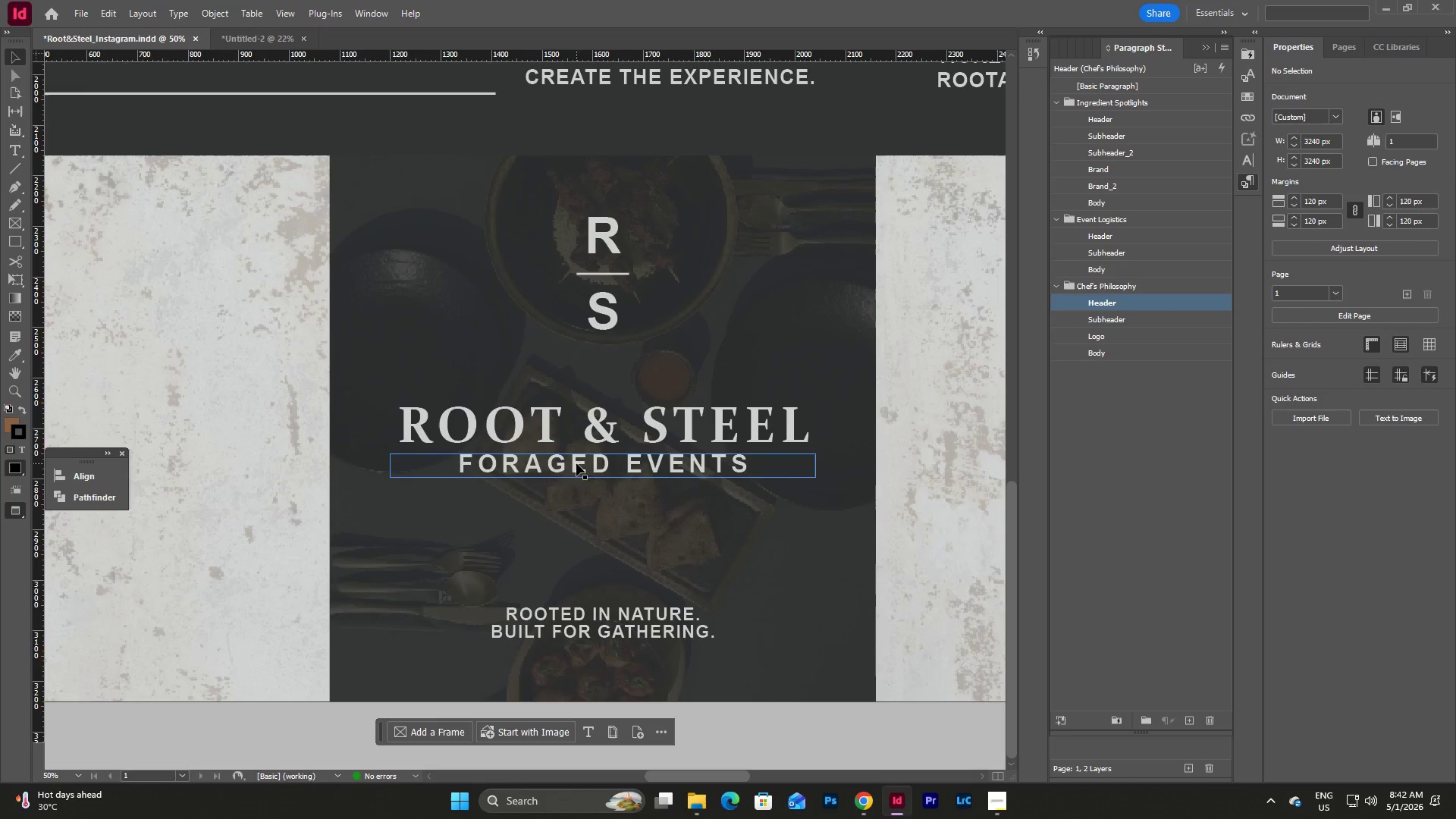 
wait(6.26)
 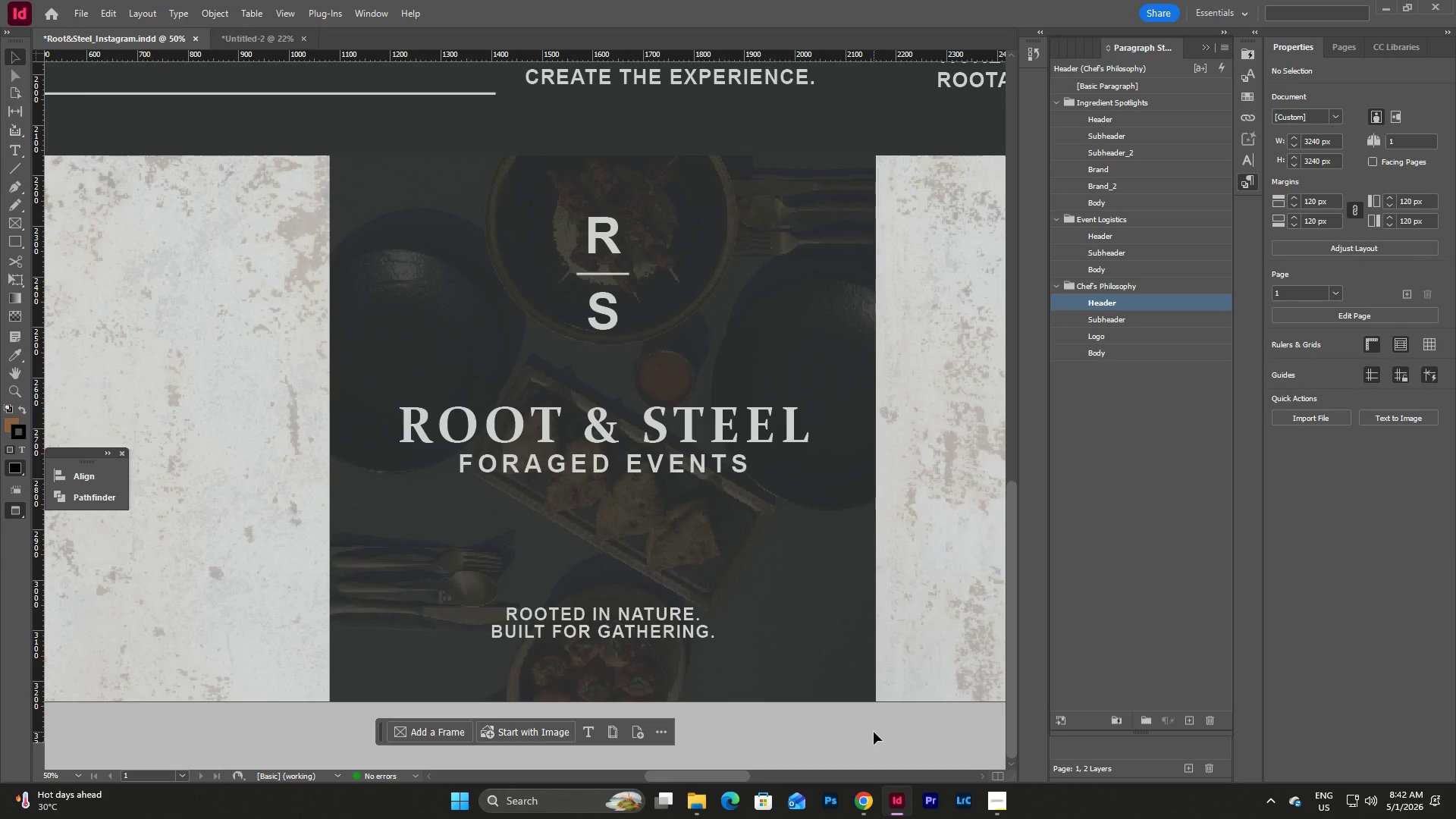 
left_click([865, 731])
 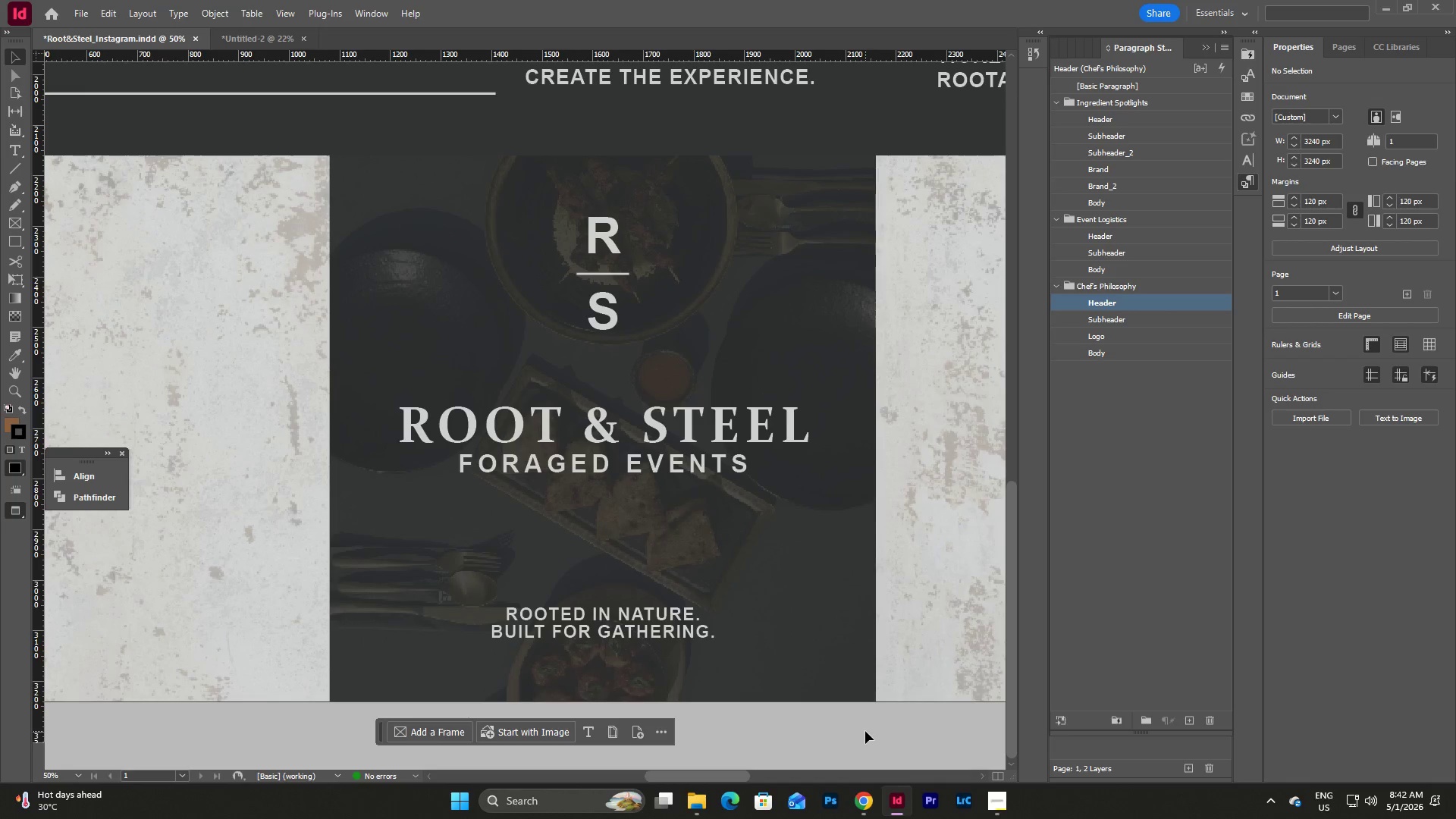 
key(W)
 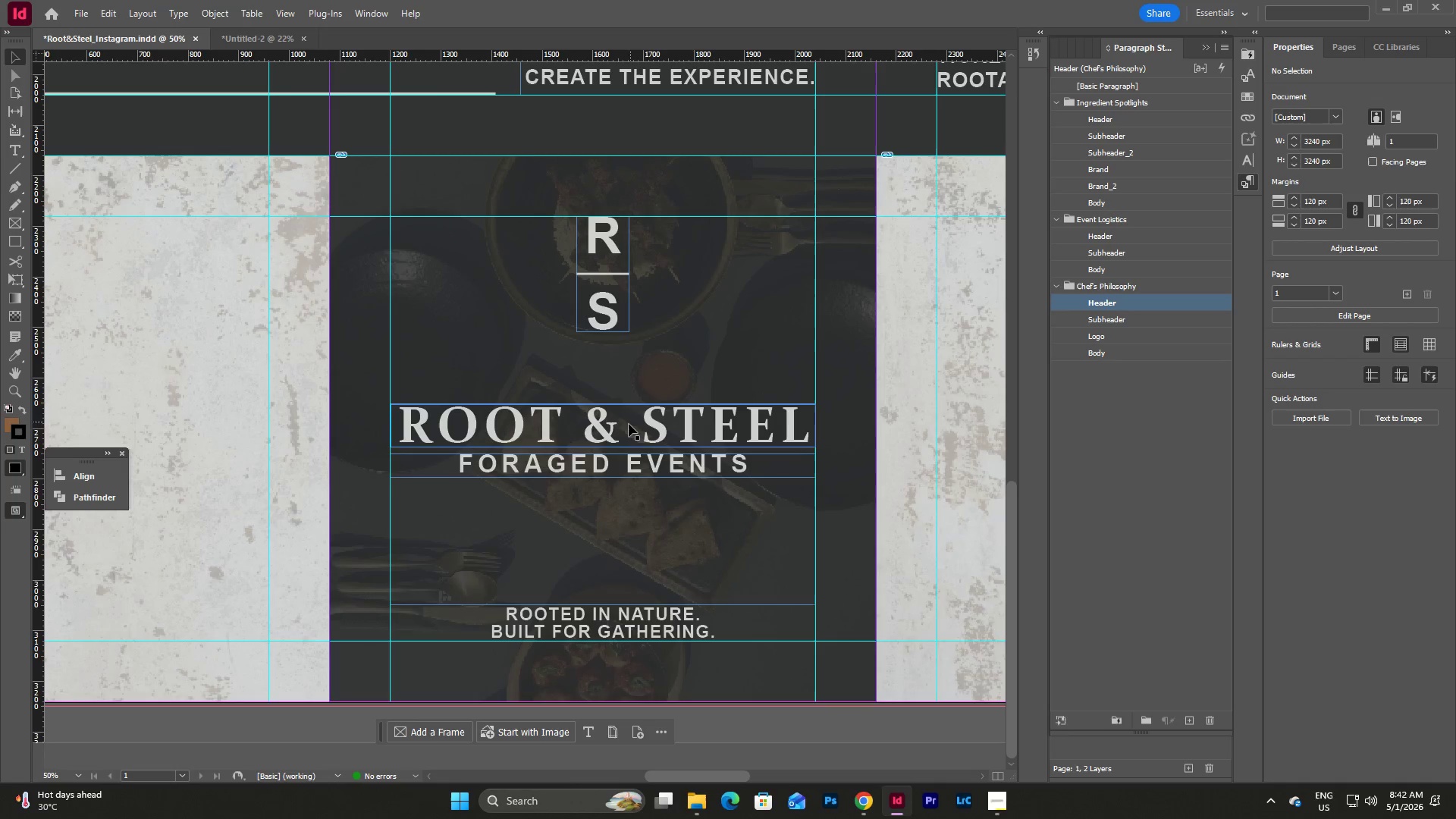 
left_click([643, 422])
 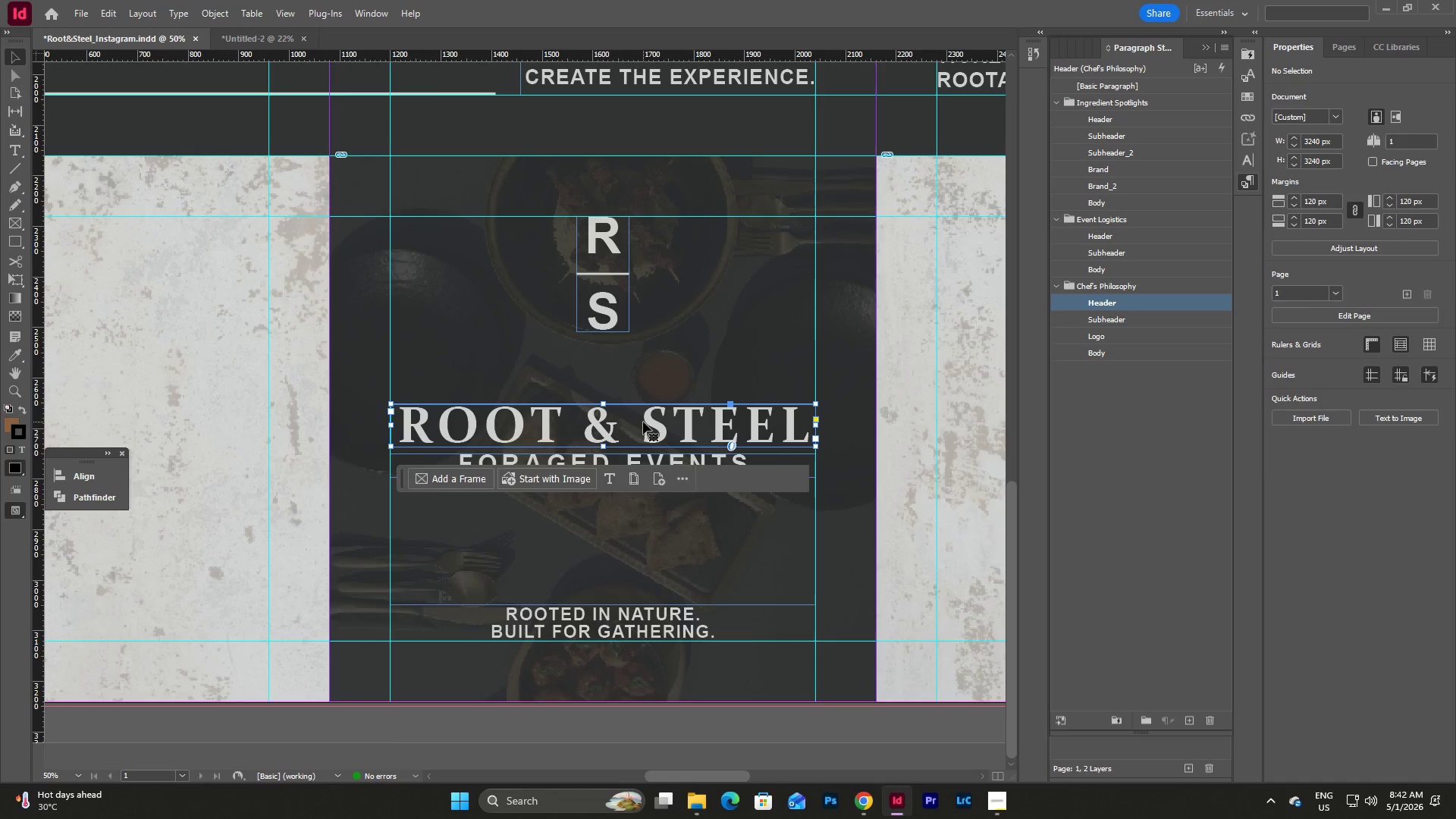 
hold_key(key=ShiftLeft, duration=0.95)
left_click([676, 459])
 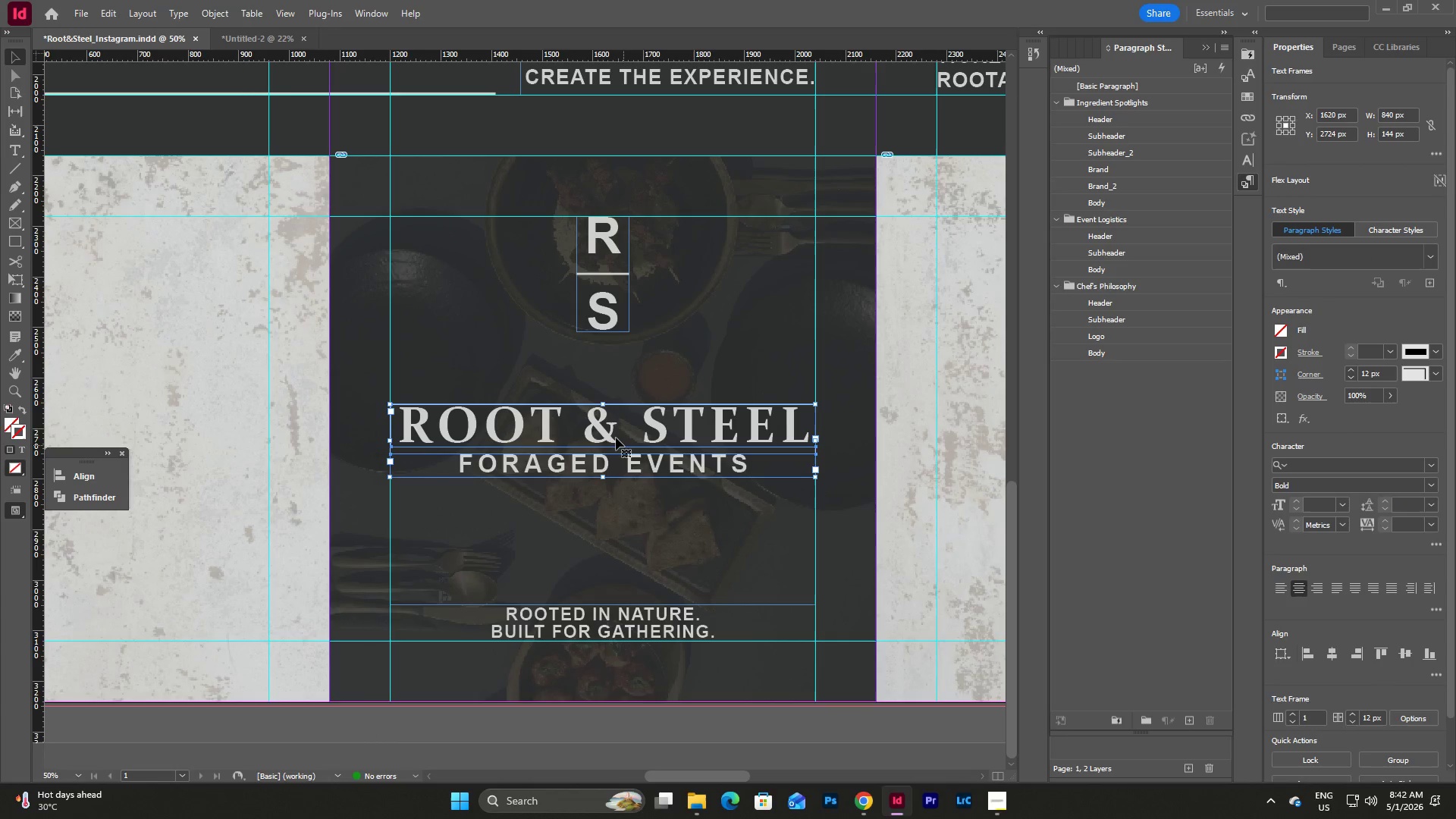 
left_click_drag(start_coordinate=[614, 435], to_coordinate=[611, 526])
 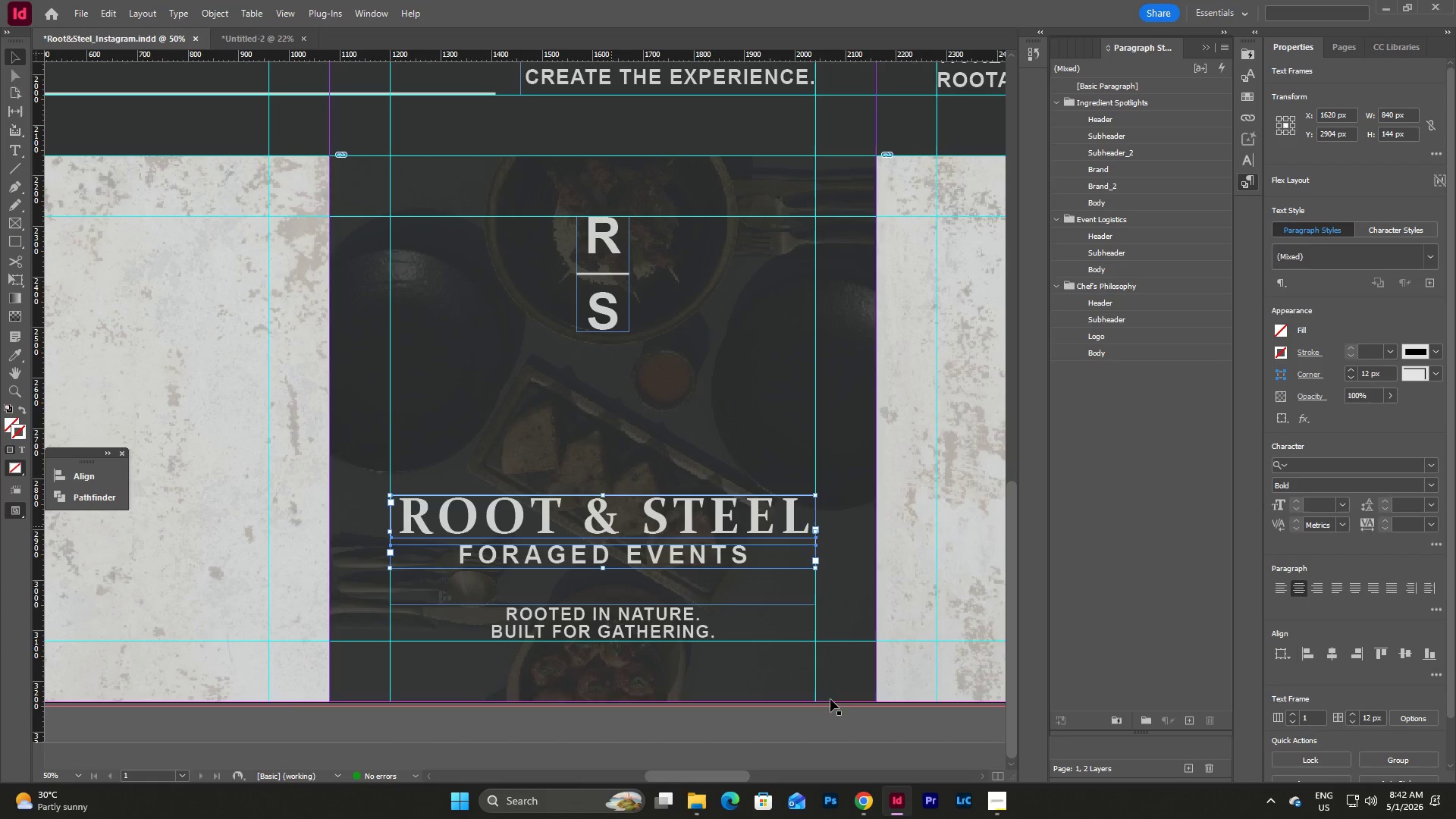 
left_click([864, 730])
 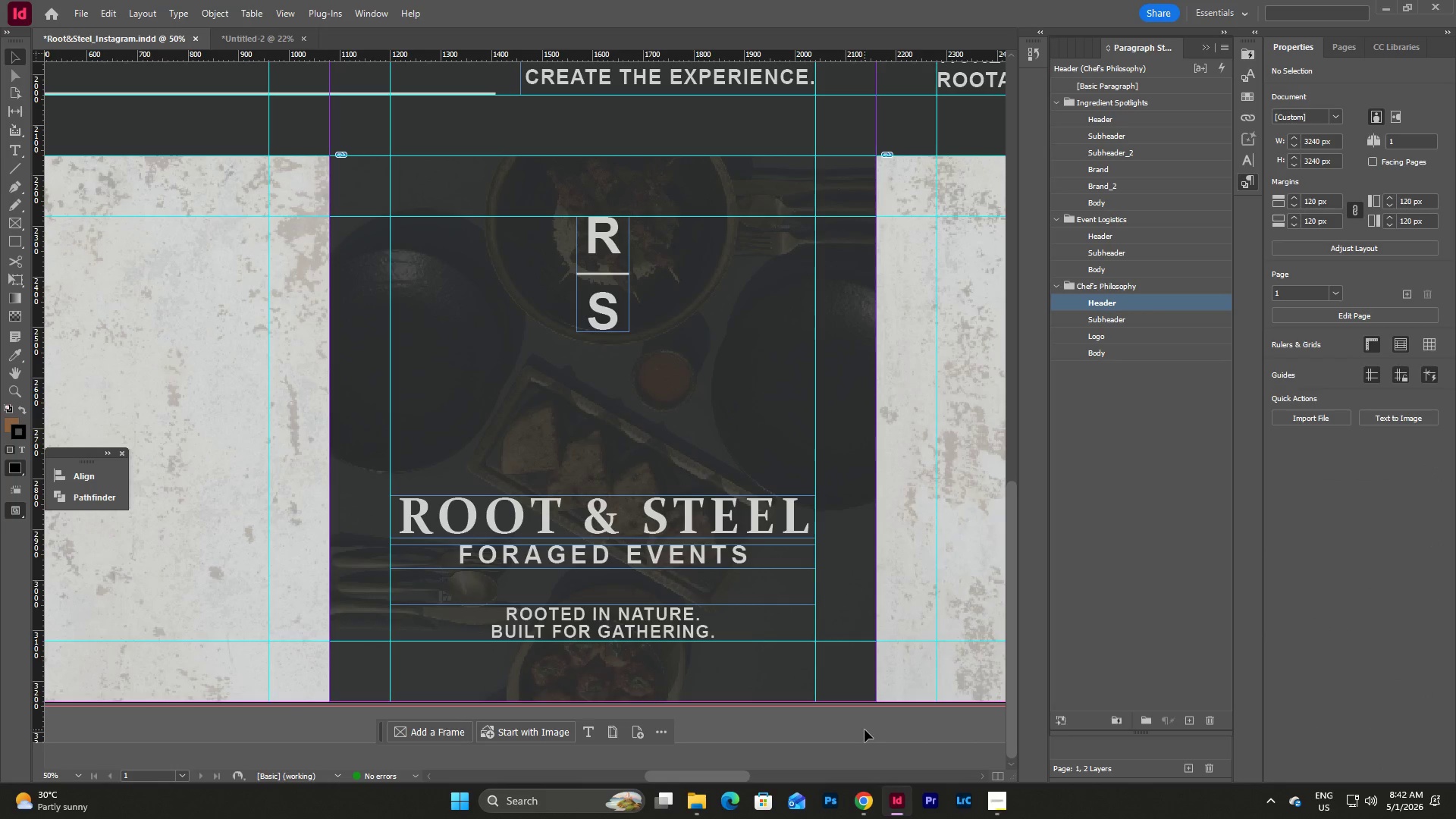 
left_click([864, 730])
 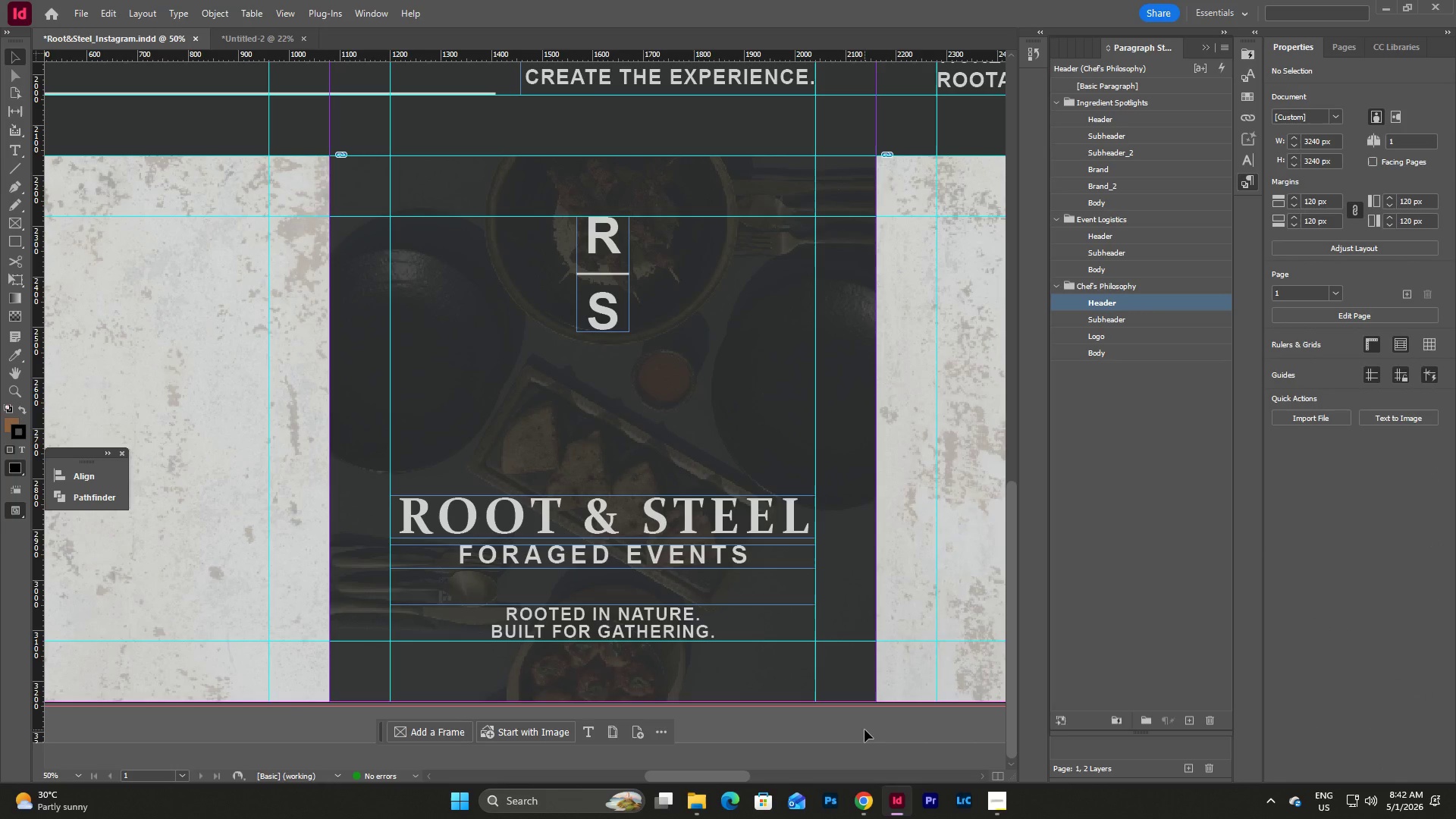 
key(Control+Z)
 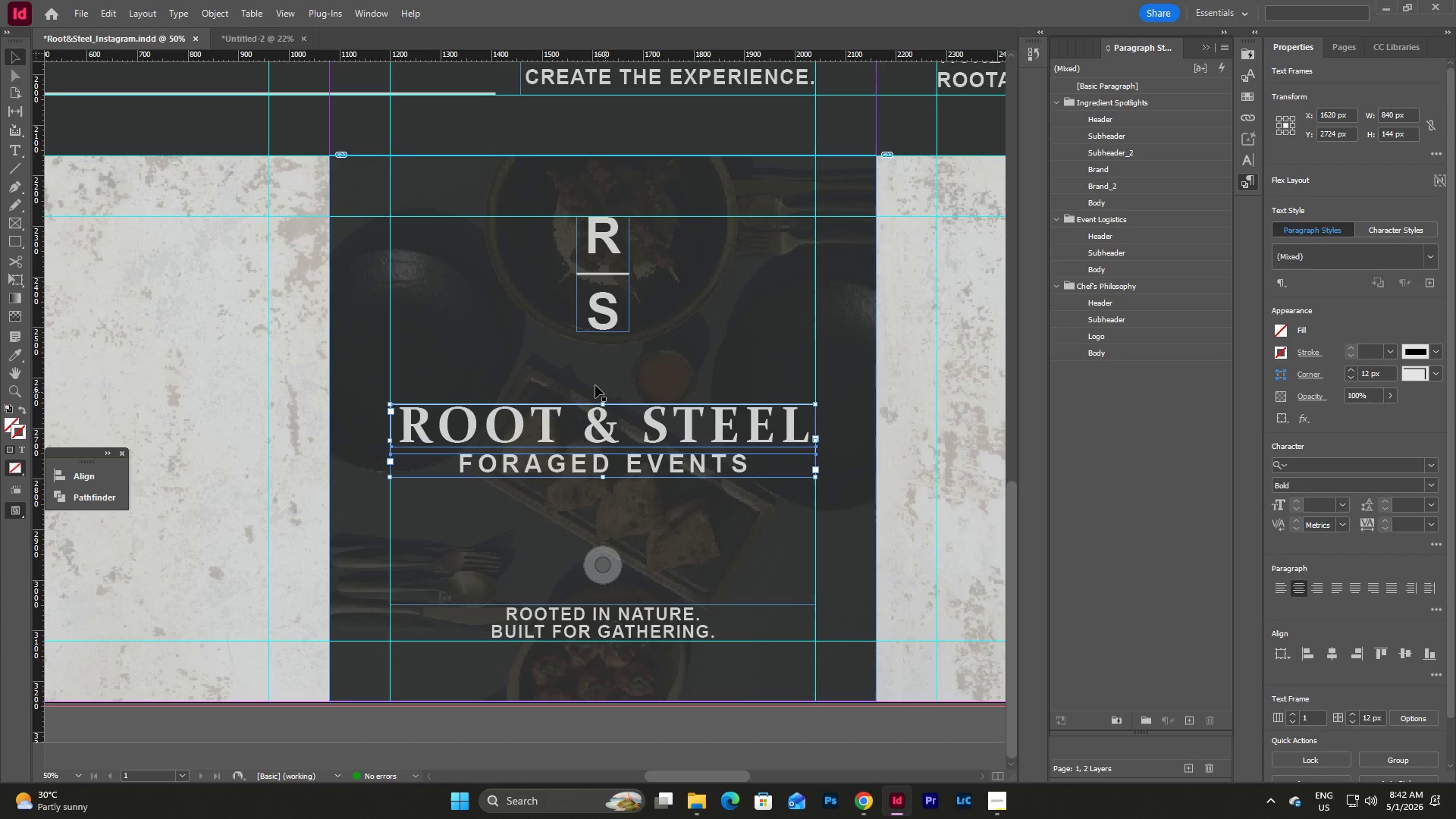 
left_click_drag(start_coordinate=[611, 426], to_coordinate=[611, 431])
 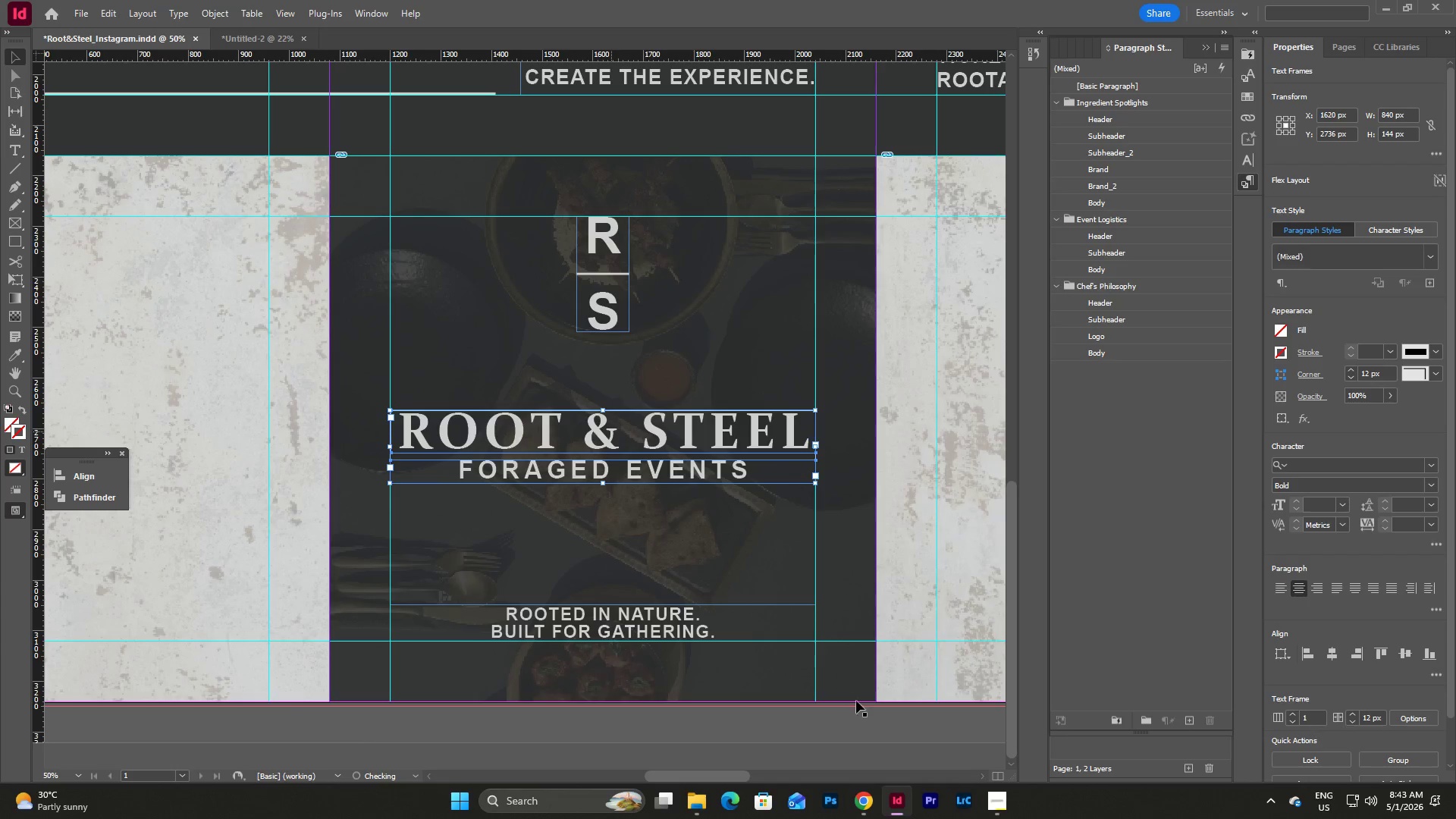 
left_click([864, 735])
 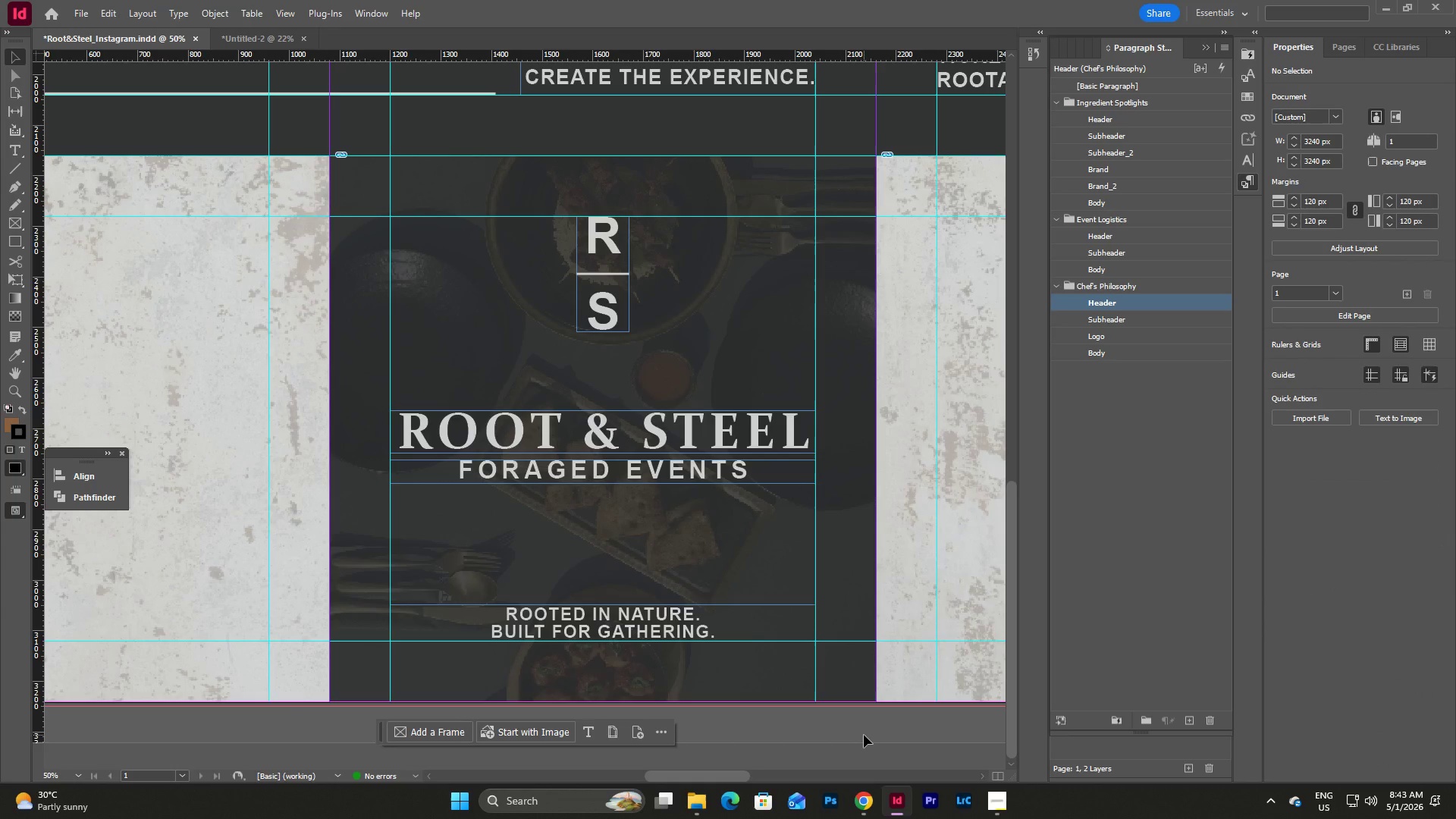 
type(www)
 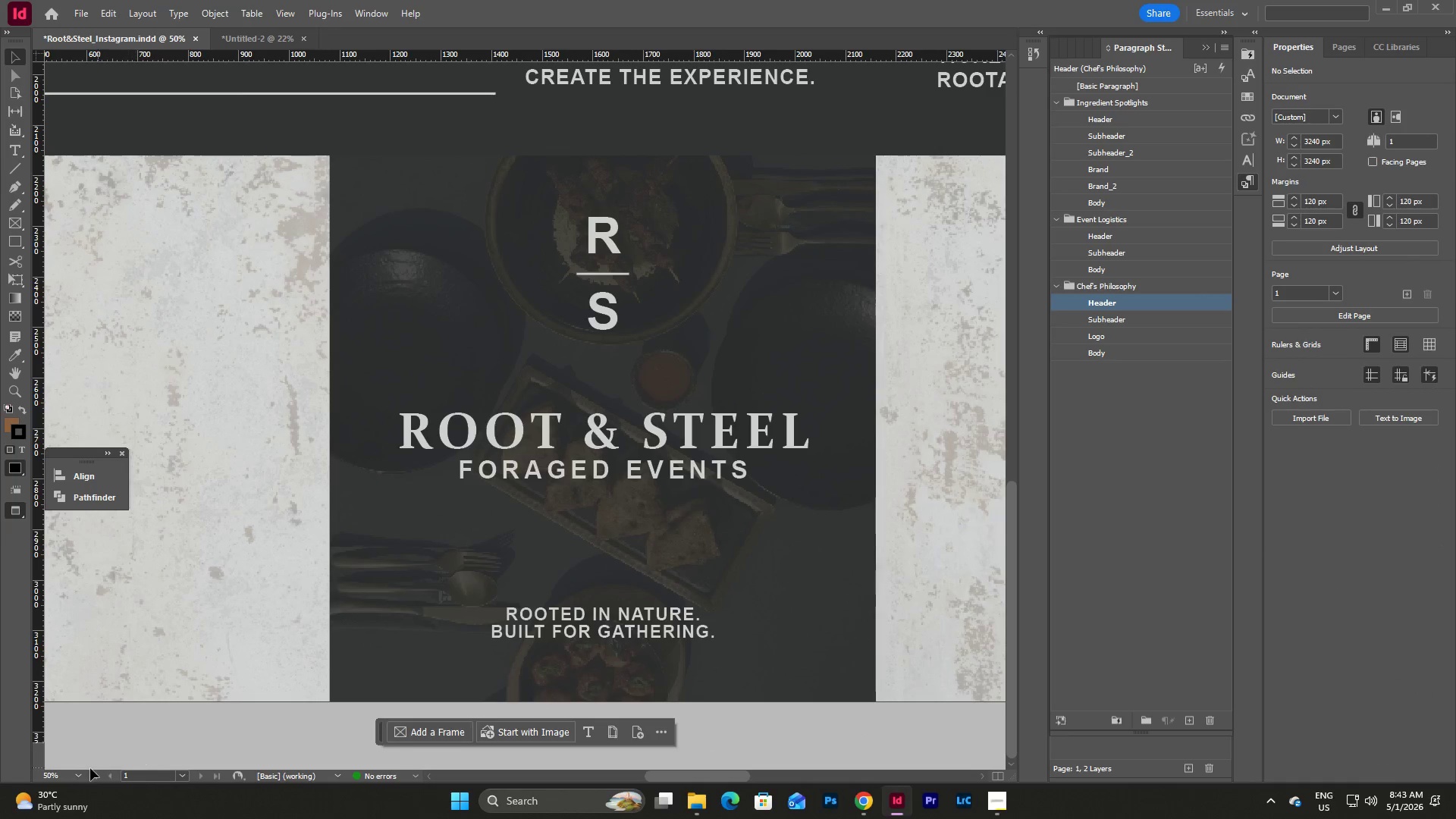 
left_click([80, 771])
 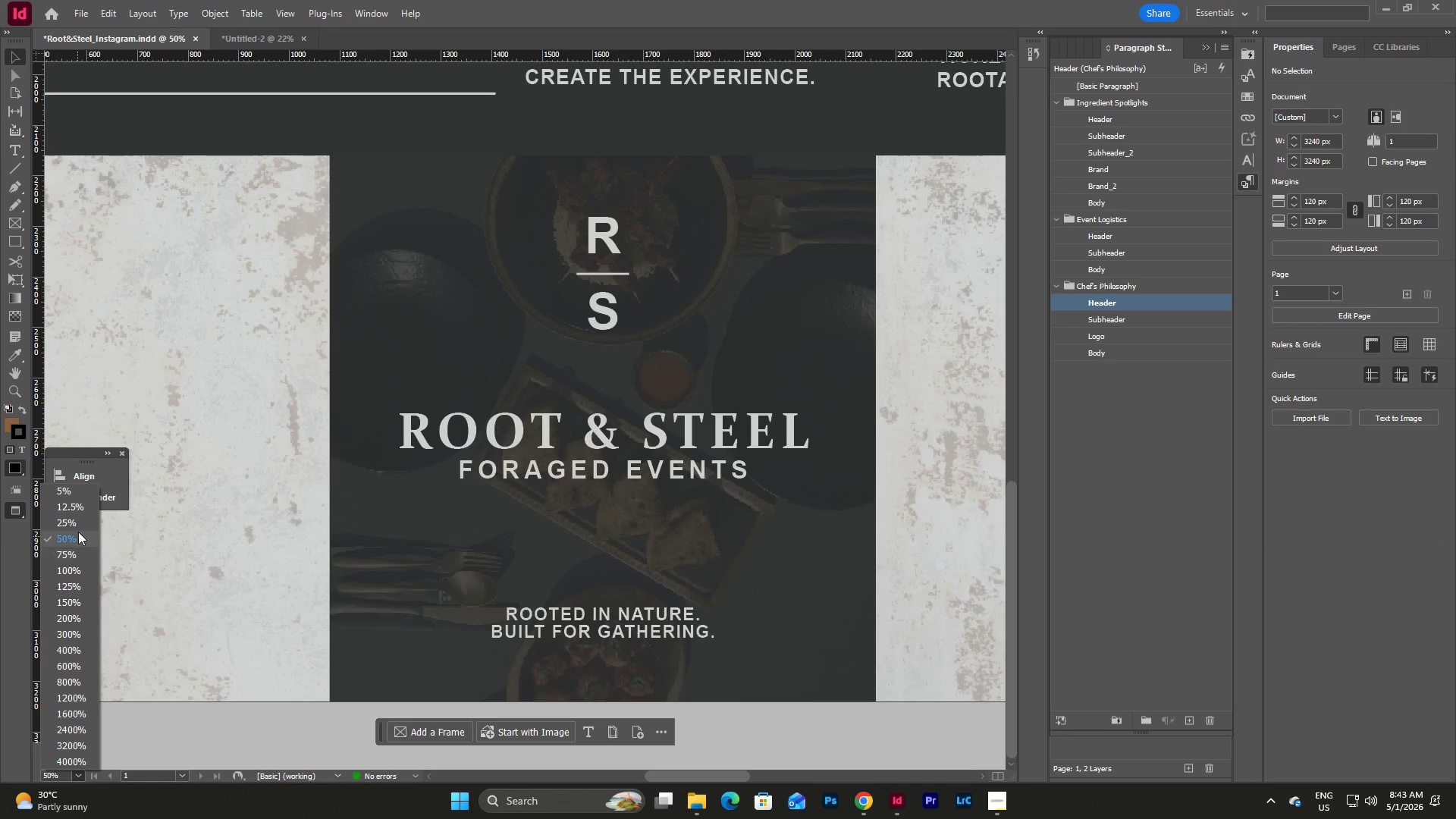 
left_click([79, 519])
 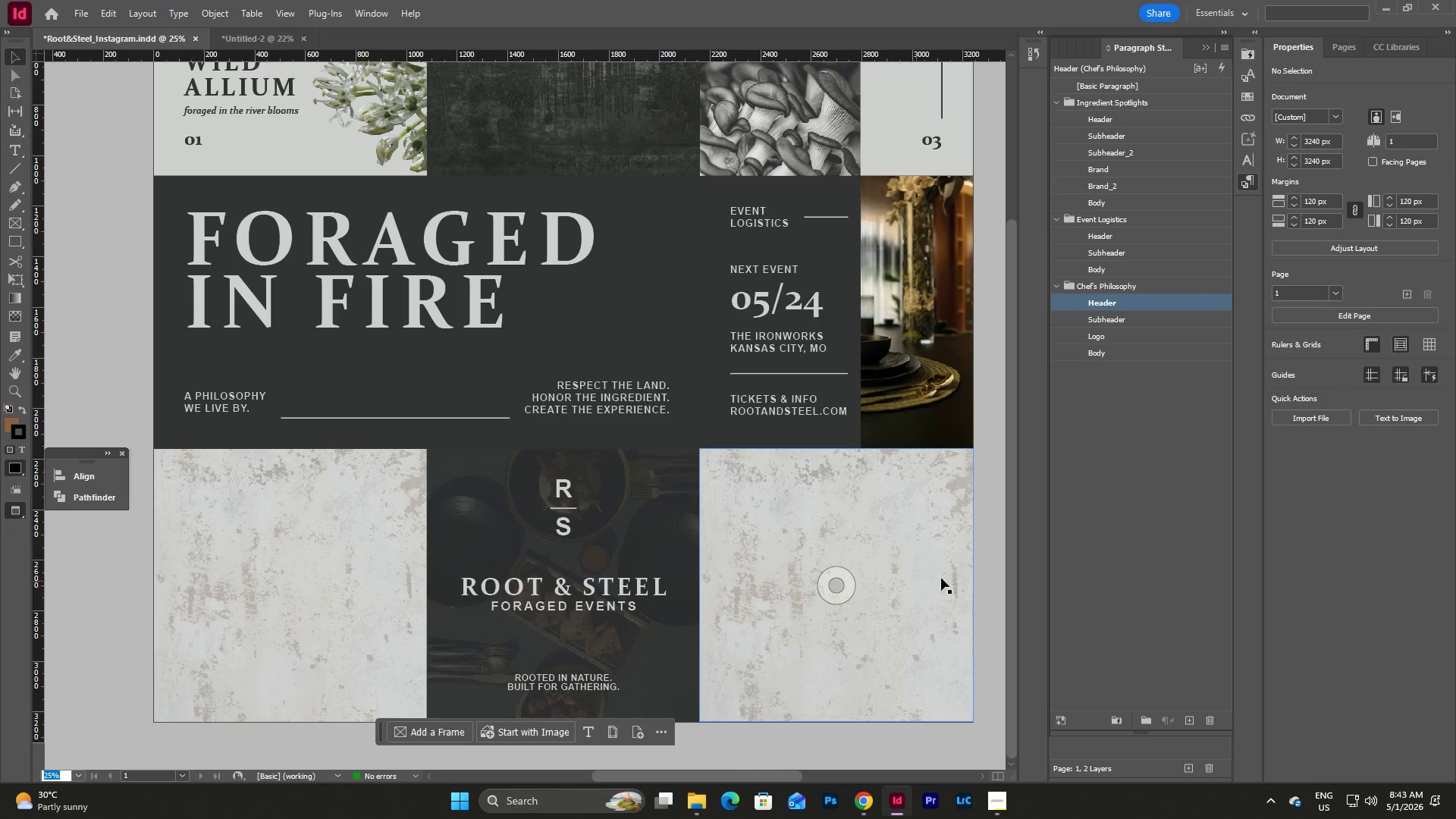 
left_click([987, 575])
 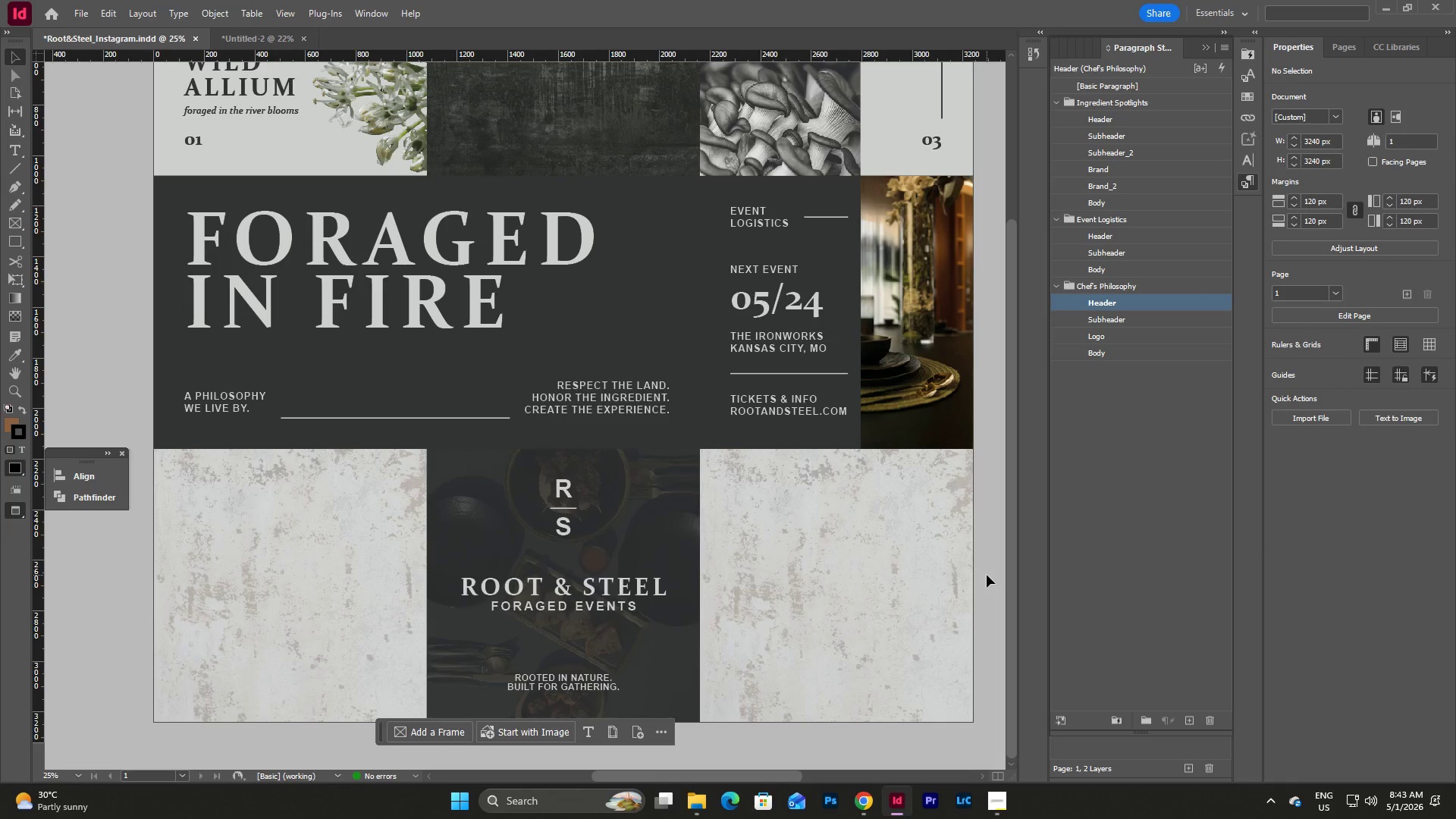 
type(wwww)
 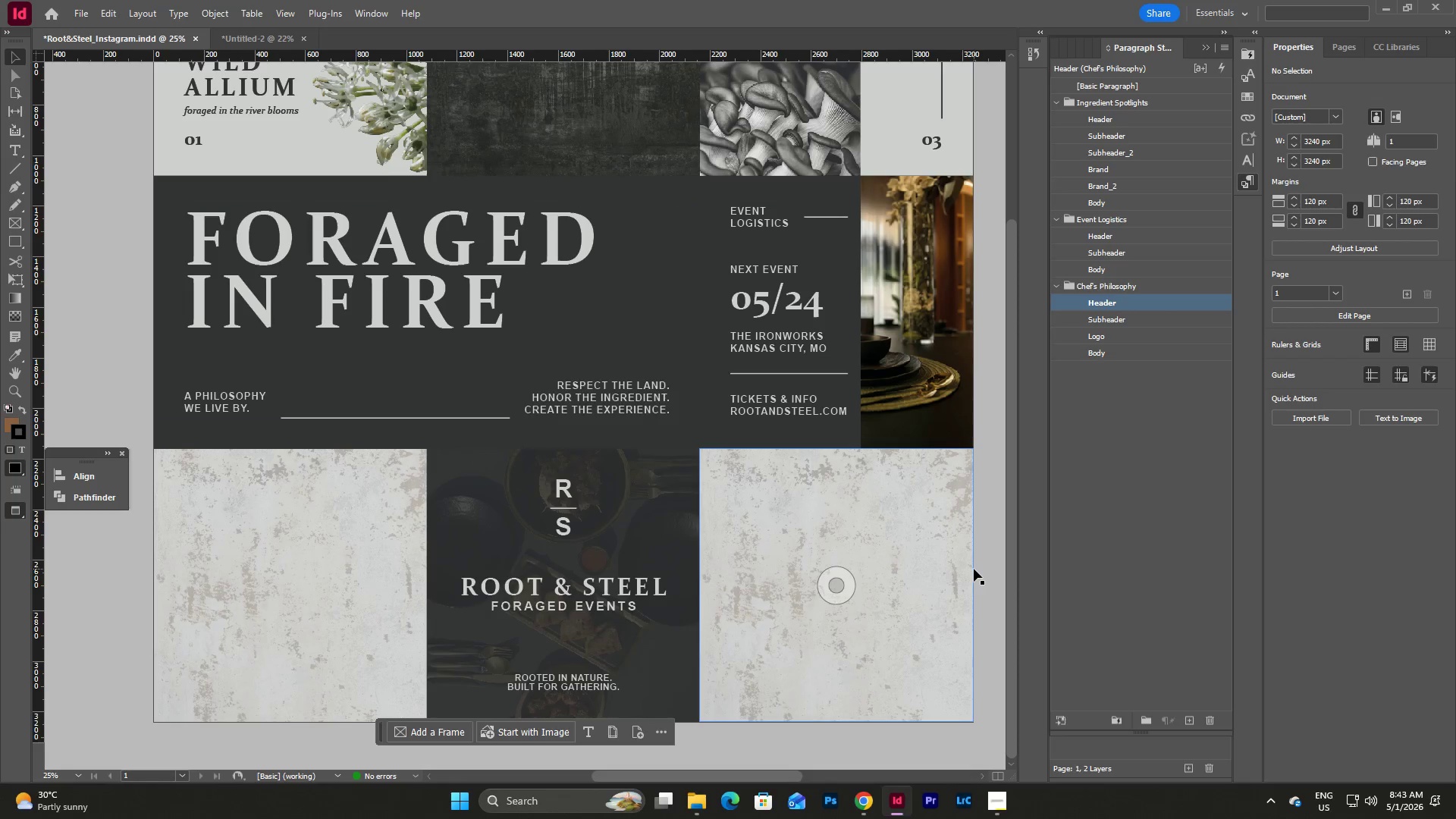 
scroll: coordinate [992, 531], scroll_direction: up, amount: 8.0
 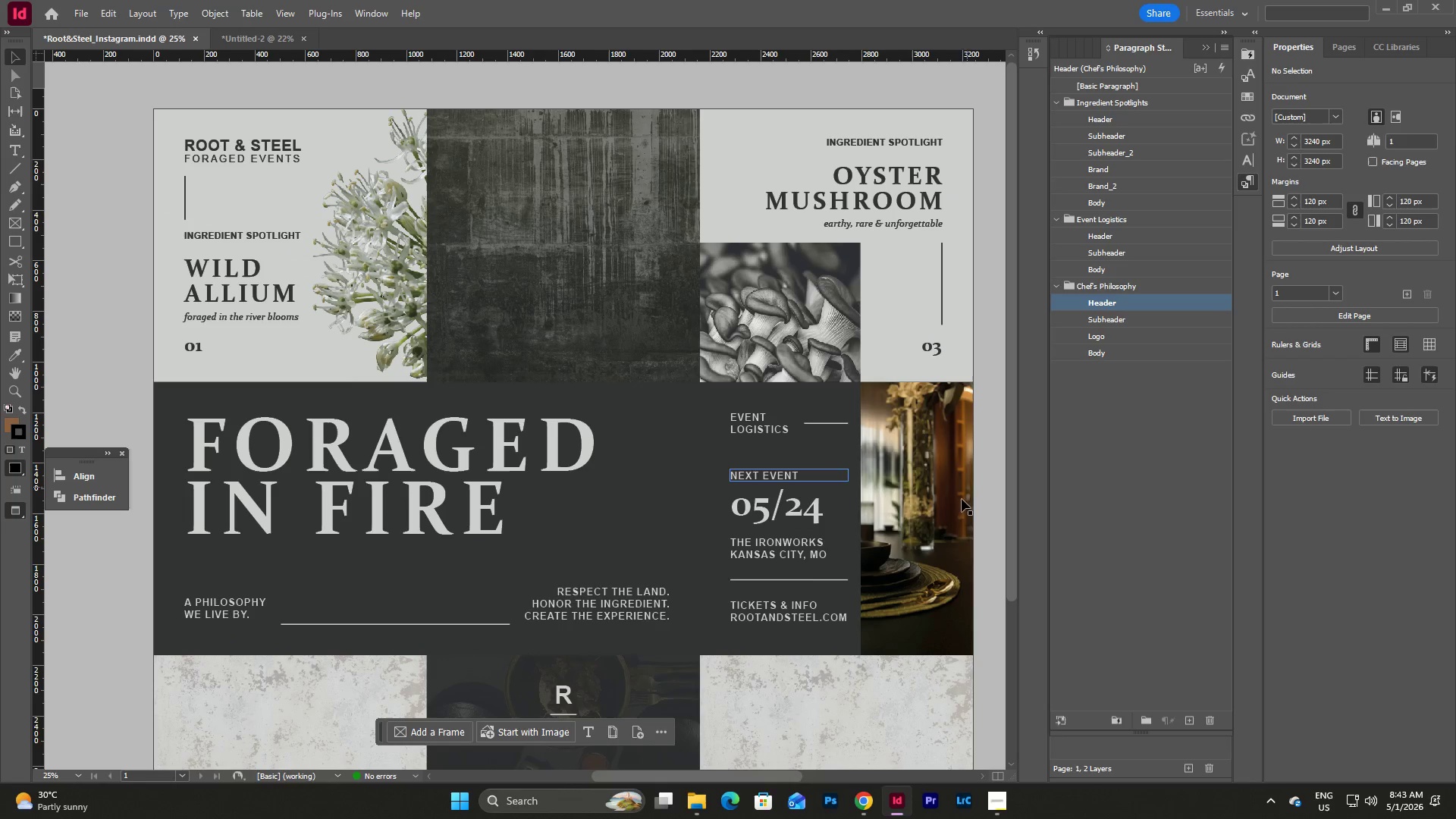 
left_click([996, 522])
 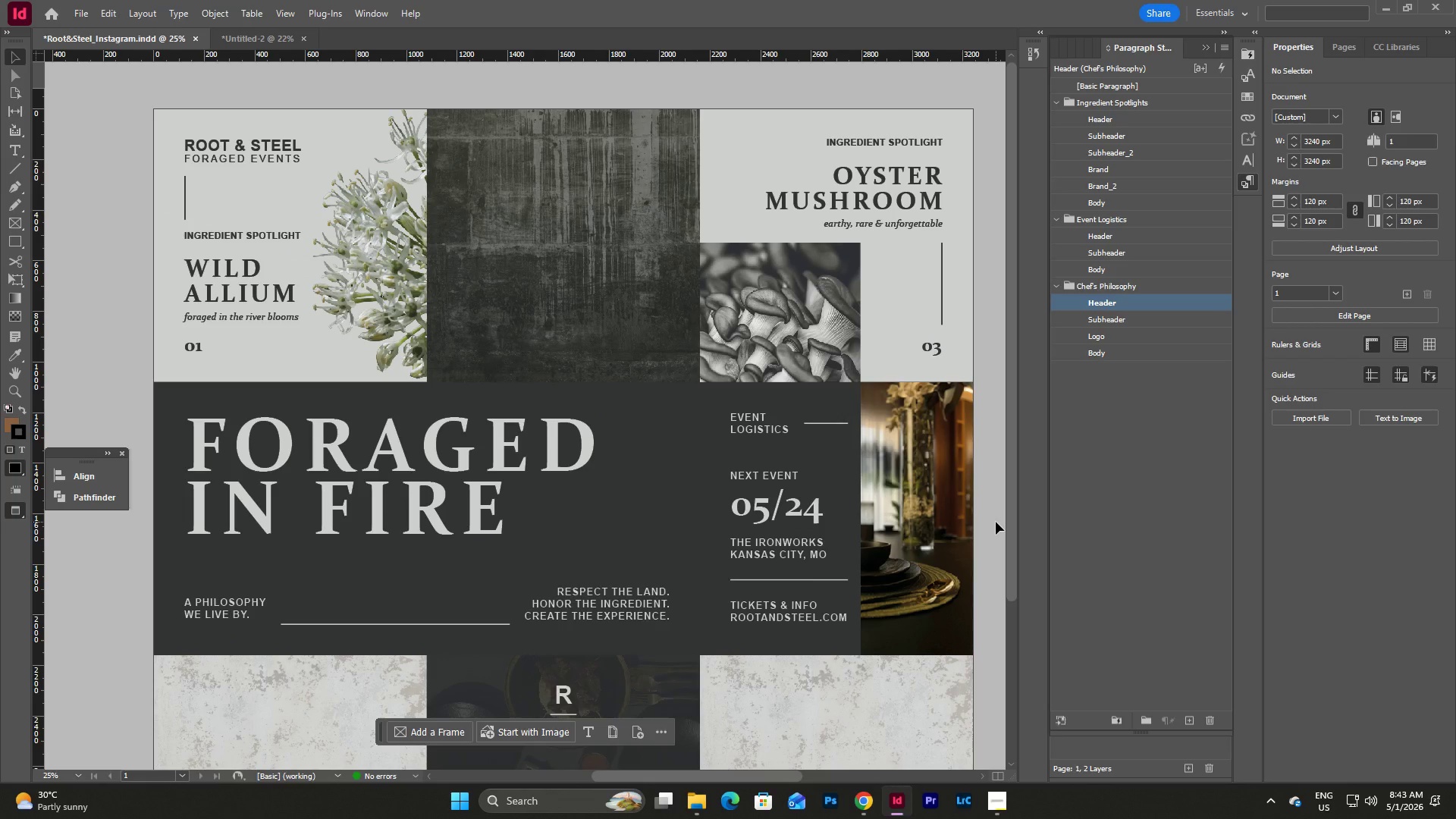 
scroll: coordinate [996, 522], scroll_direction: down, amount: 7.0
 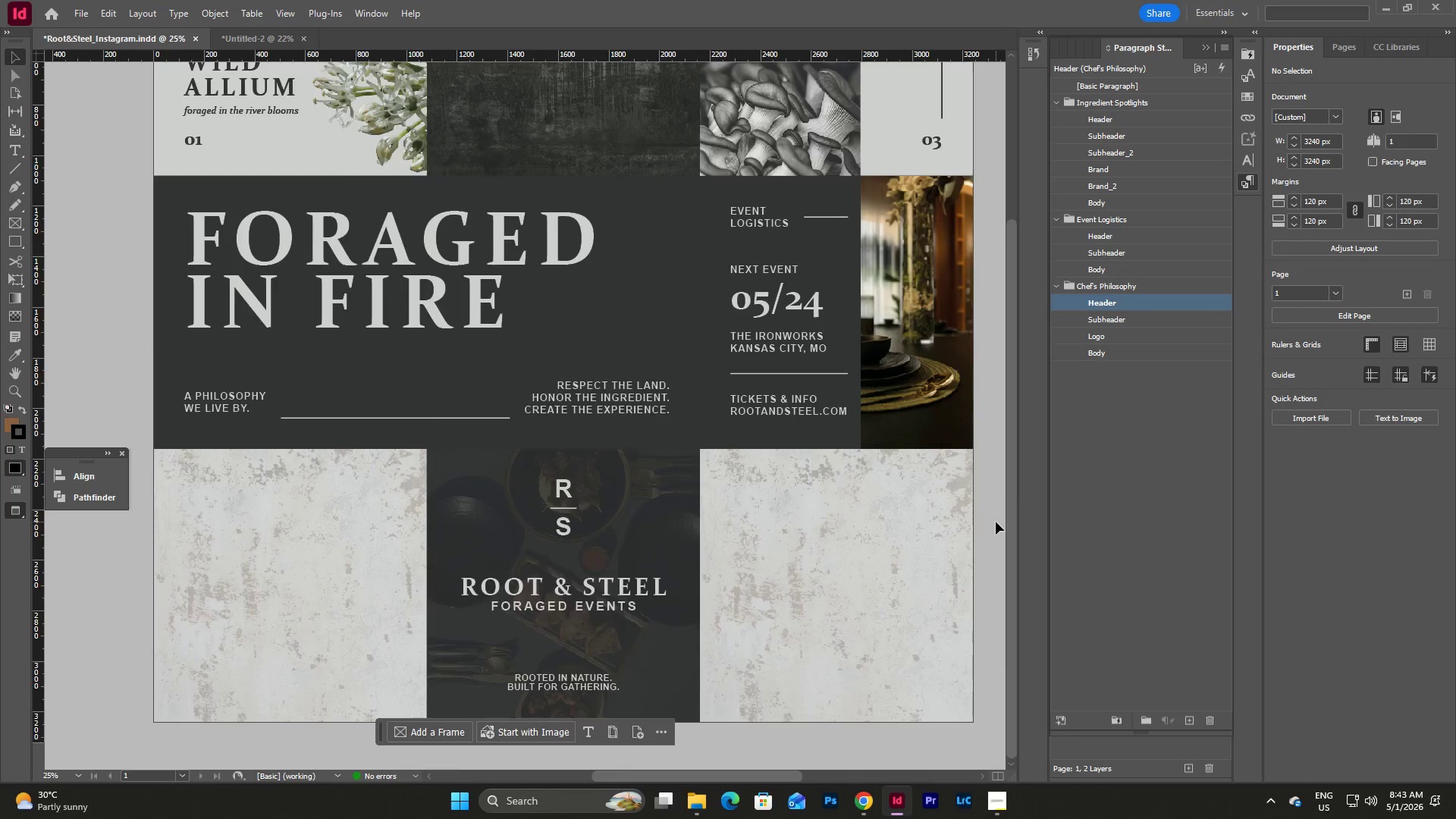 
scroll: coordinate [996, 522], scroll_direction: up, amount: 8.0
 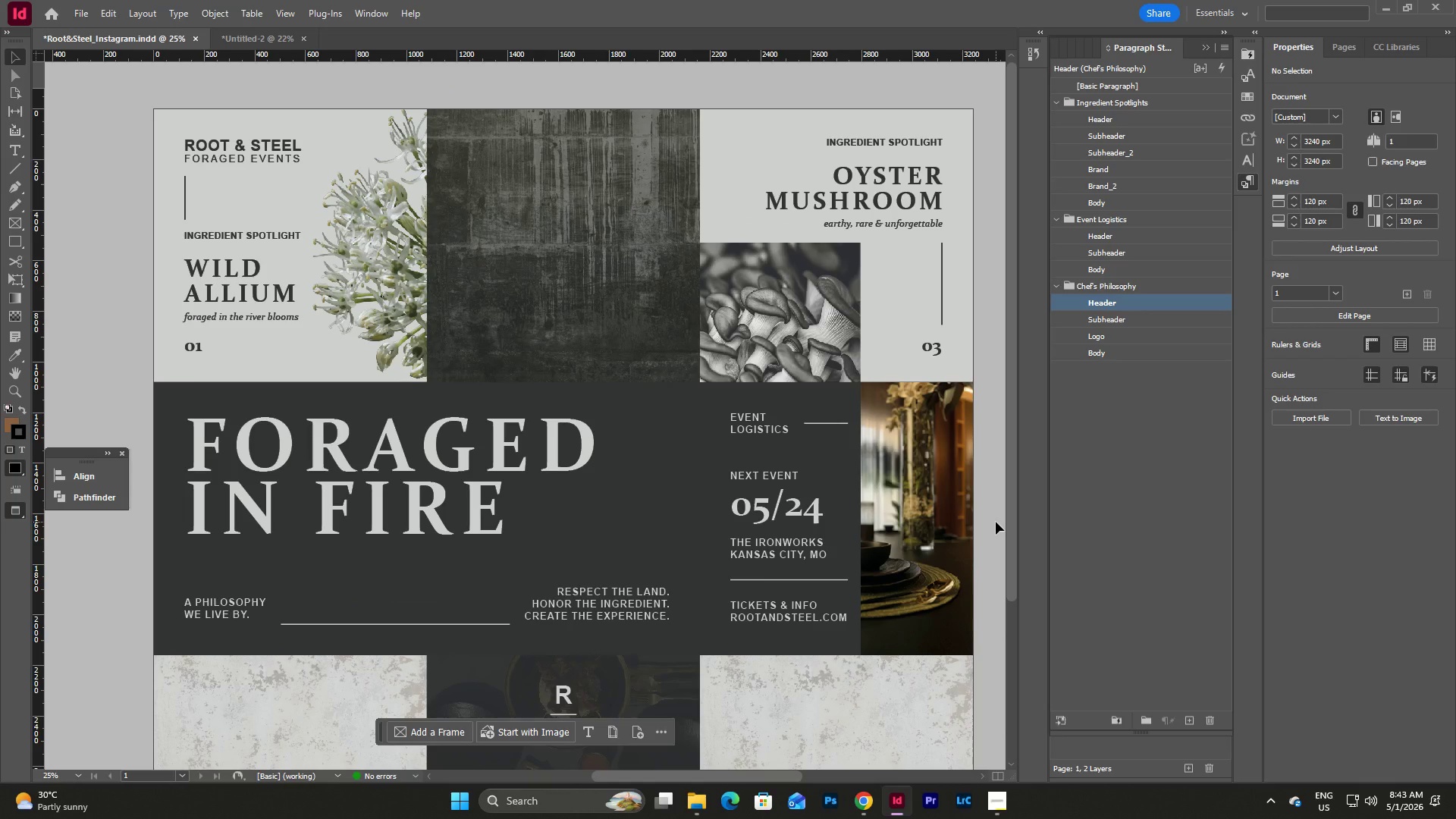 
scroll: coordinate [996, 522], scroll_direction: down, amount: 4.0
 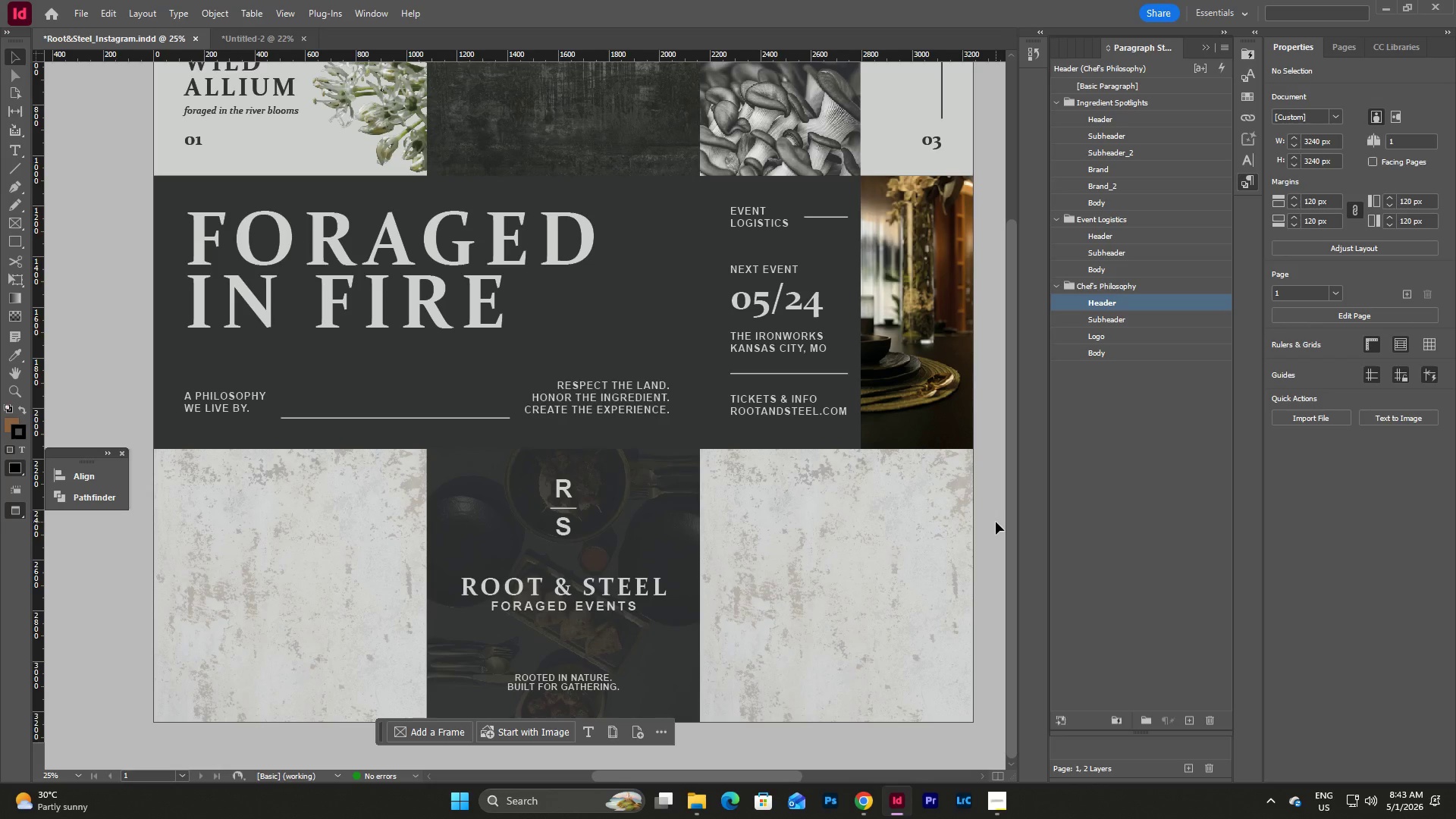 
scroll: coordinate [996, 522], scroll_direction: up, amount: 7.0
 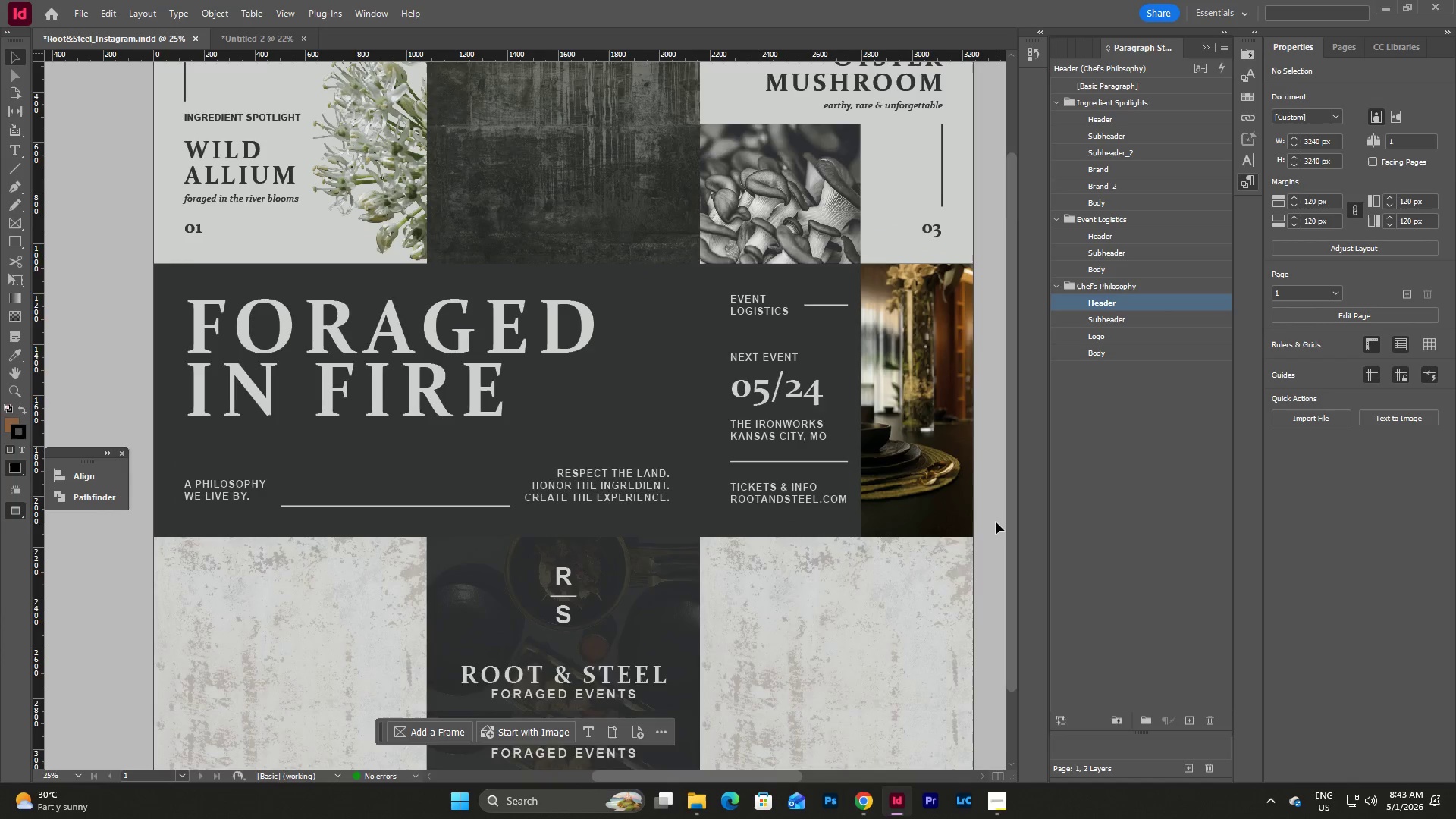 
scroll: coordinate [996, 522], scroll_direction: down, amount: 4.0
 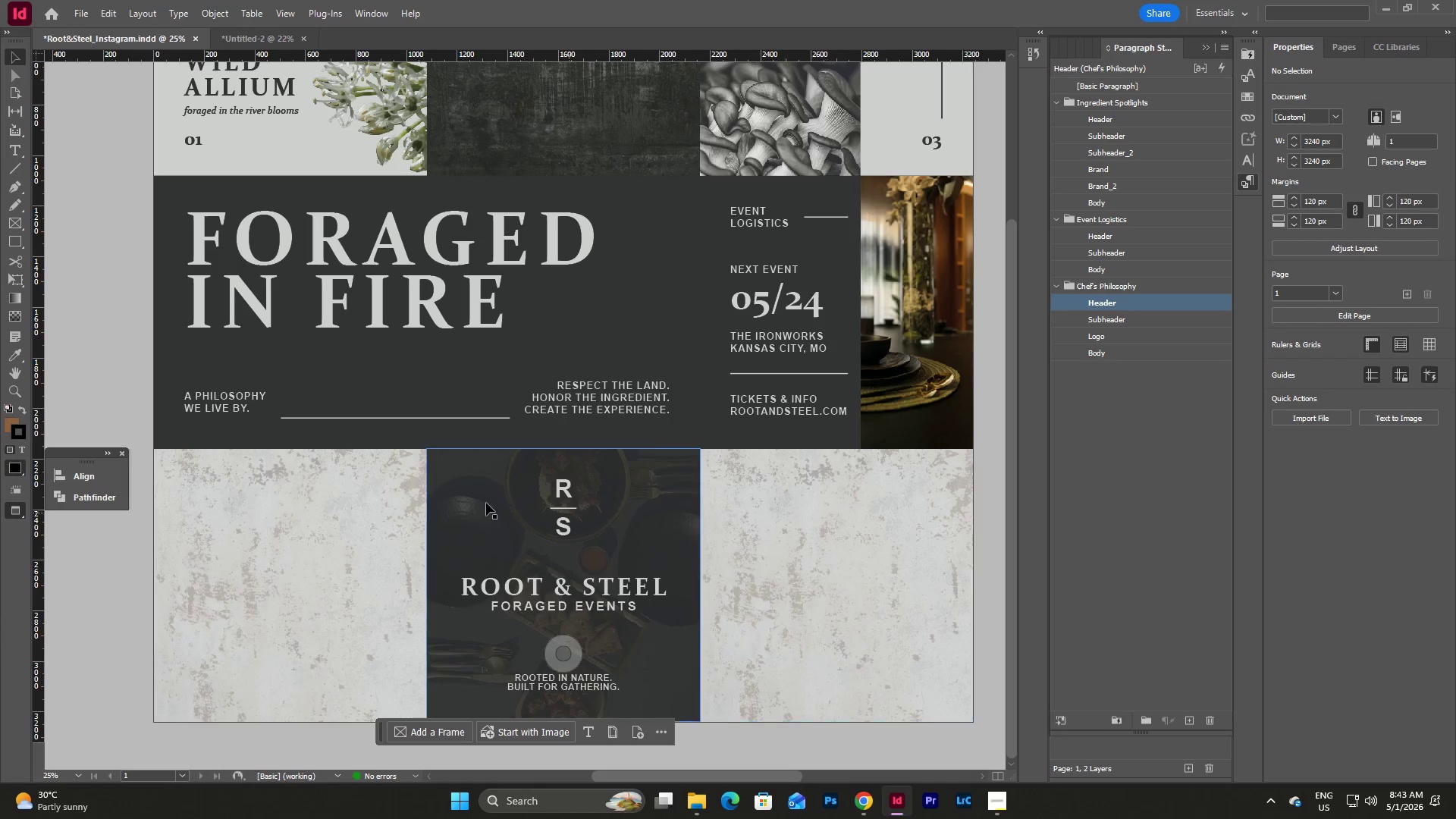 
left_click([990, 538])
 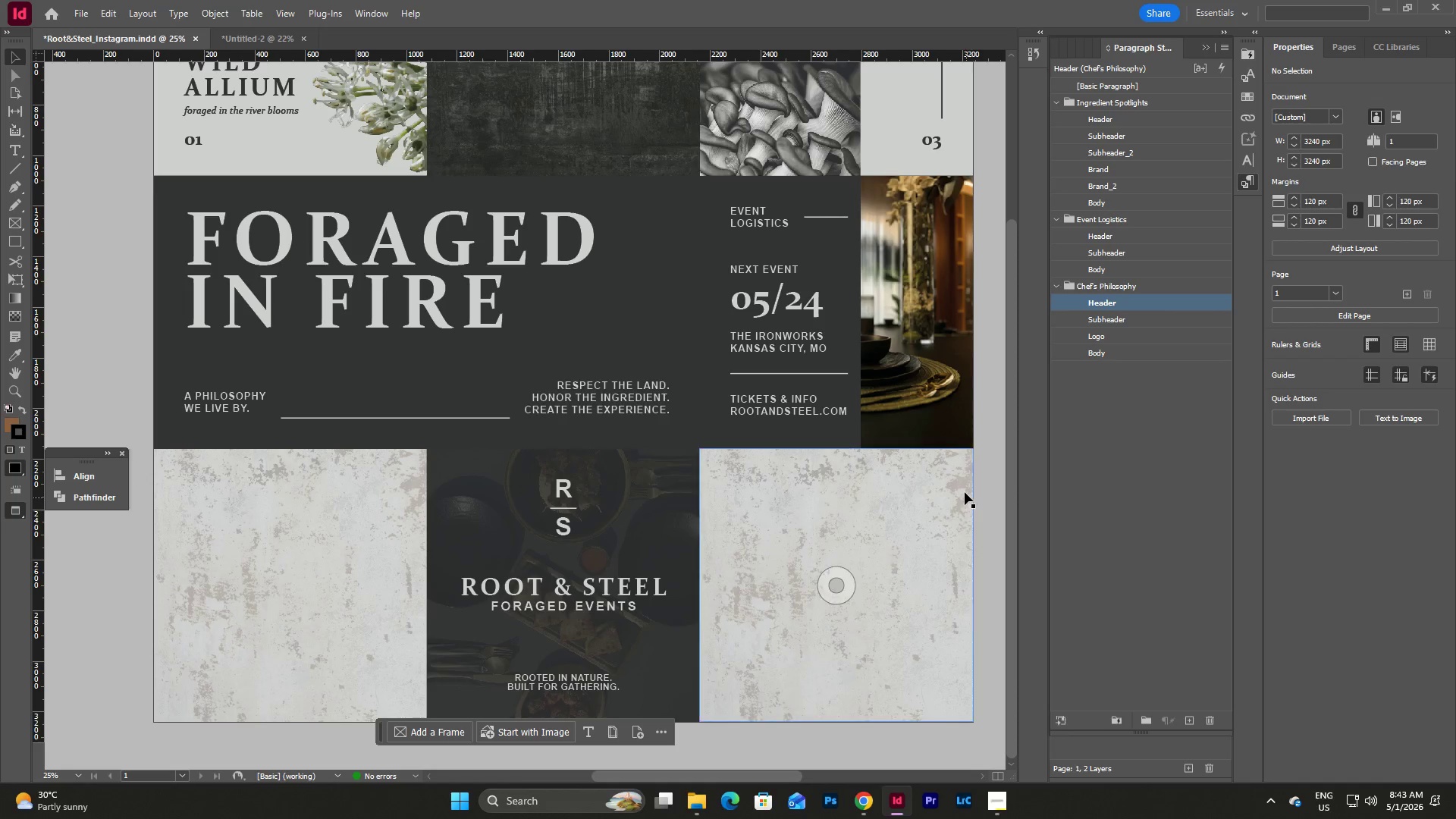 
wait(16.86)
 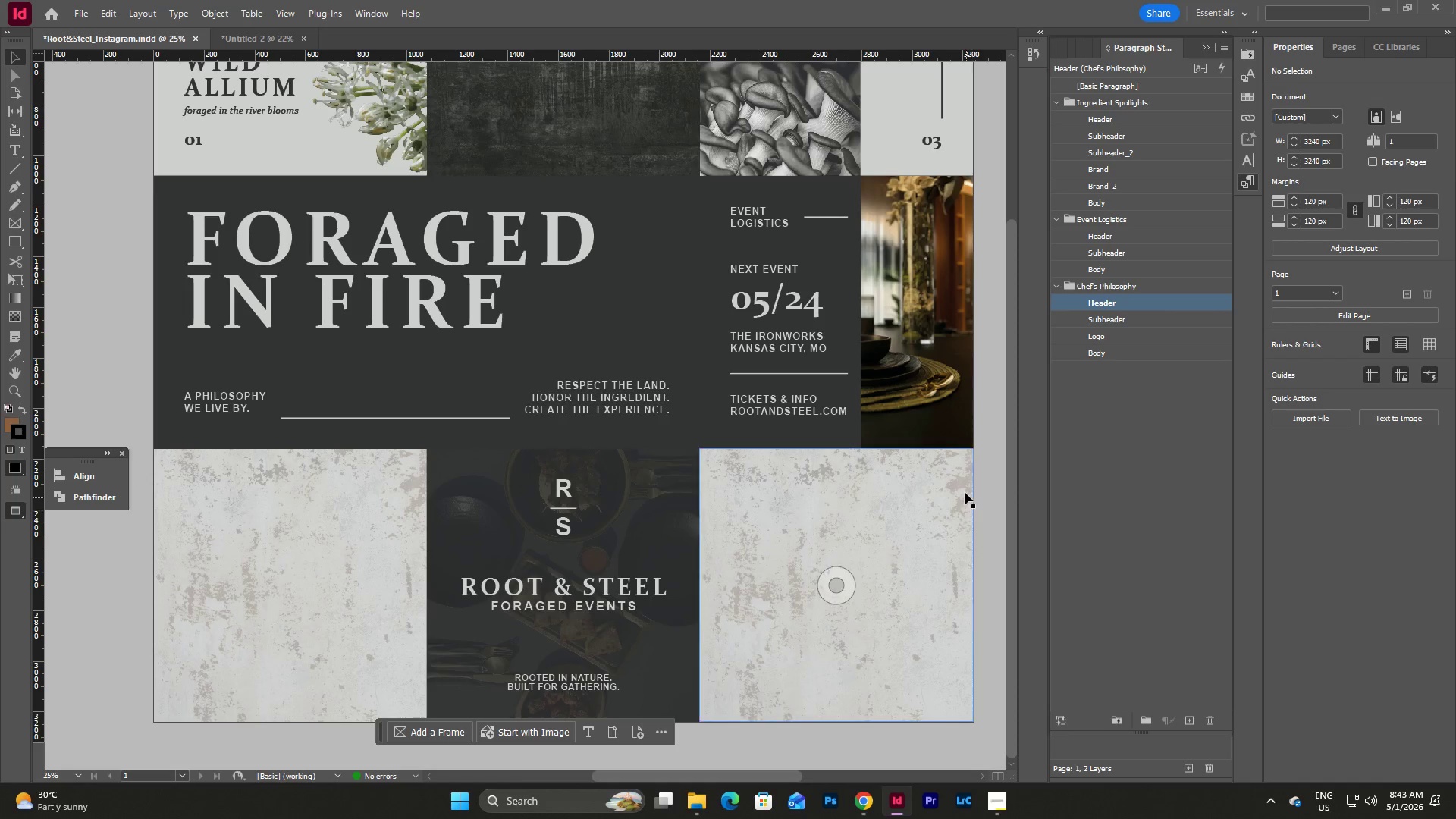 
left_click([323, 505])
 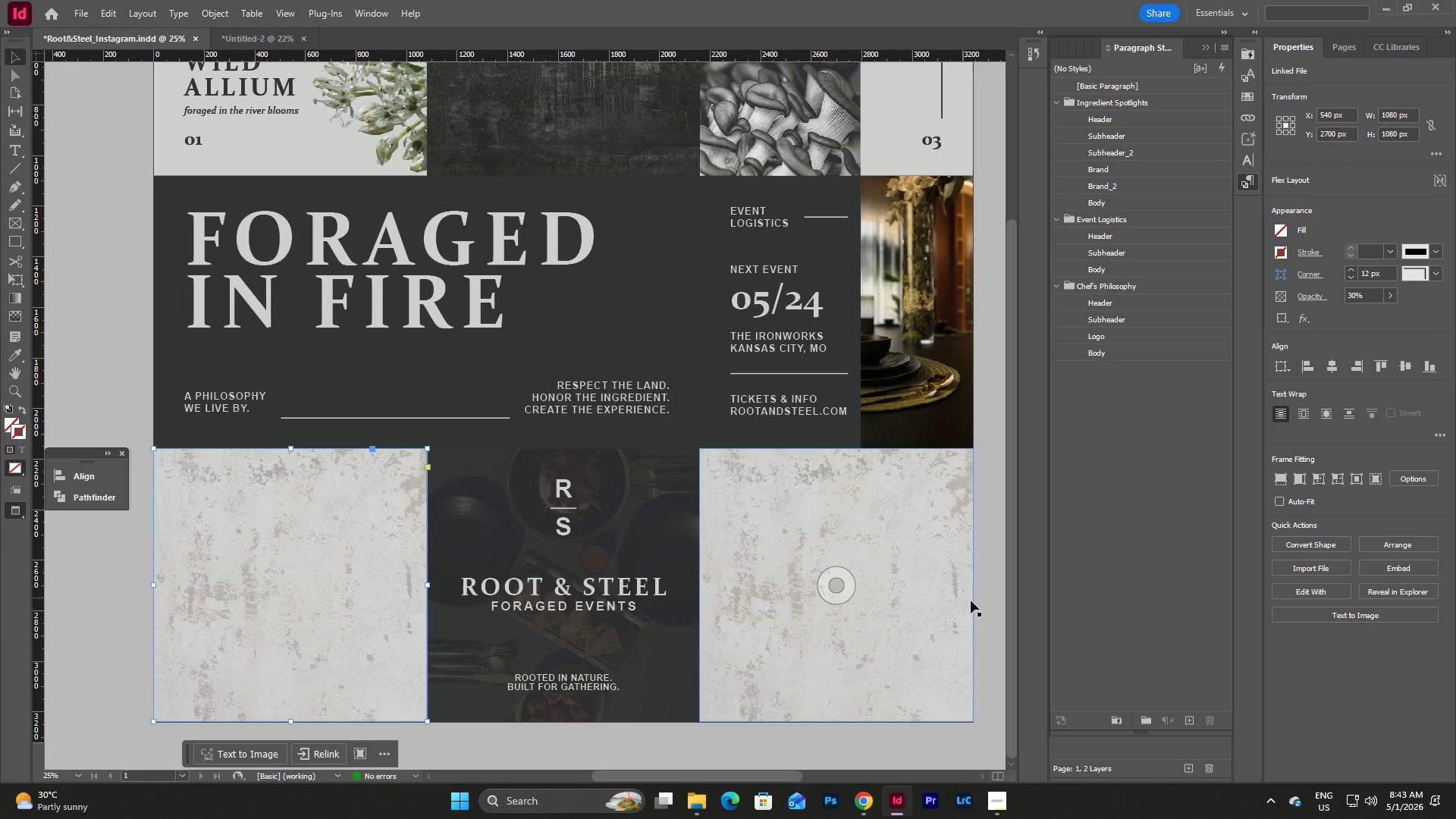 
left_click([995, 588])
 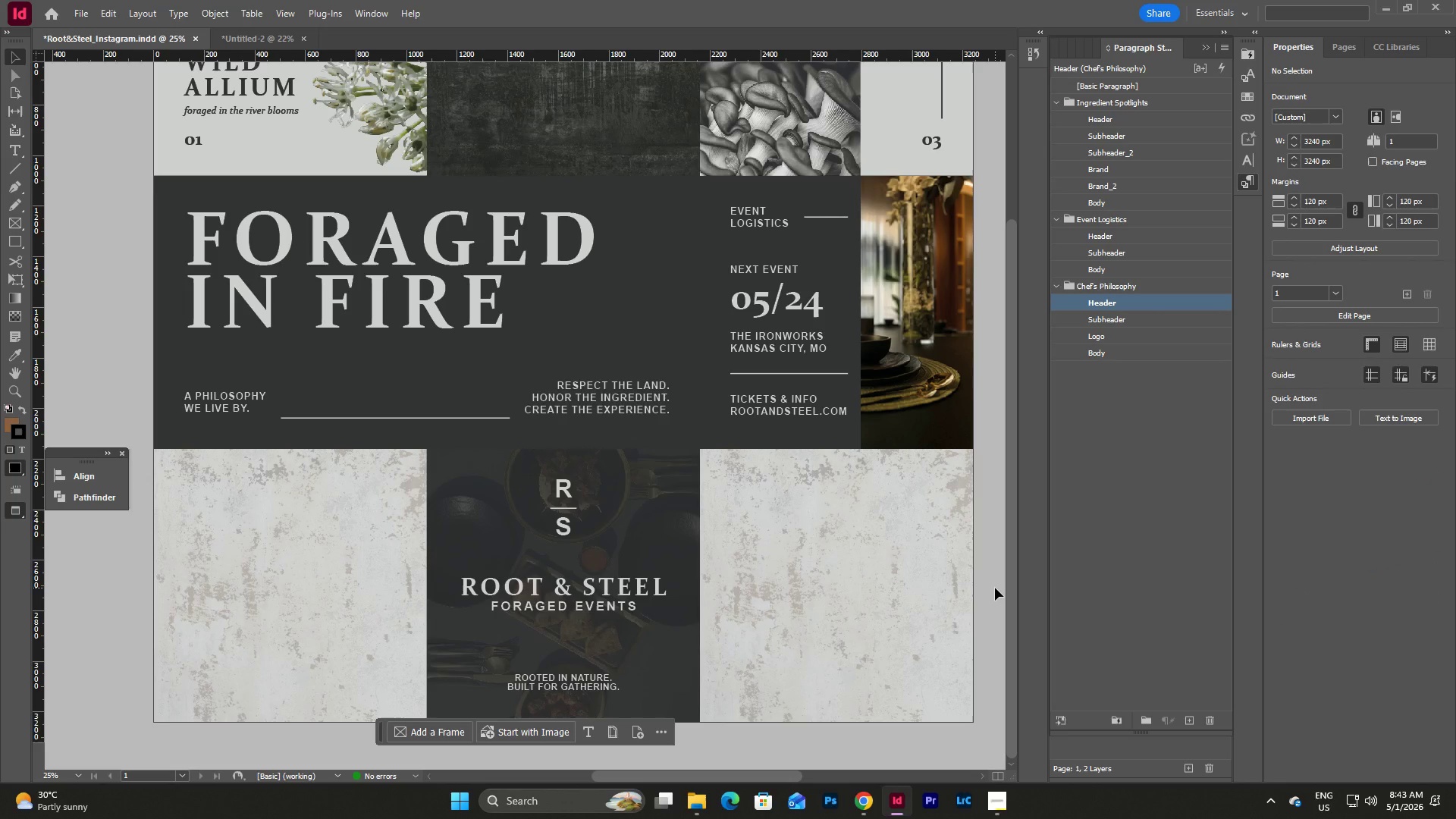 
scroll: coordinate [995, 588], scroll_direction: up, amount: 5.0
 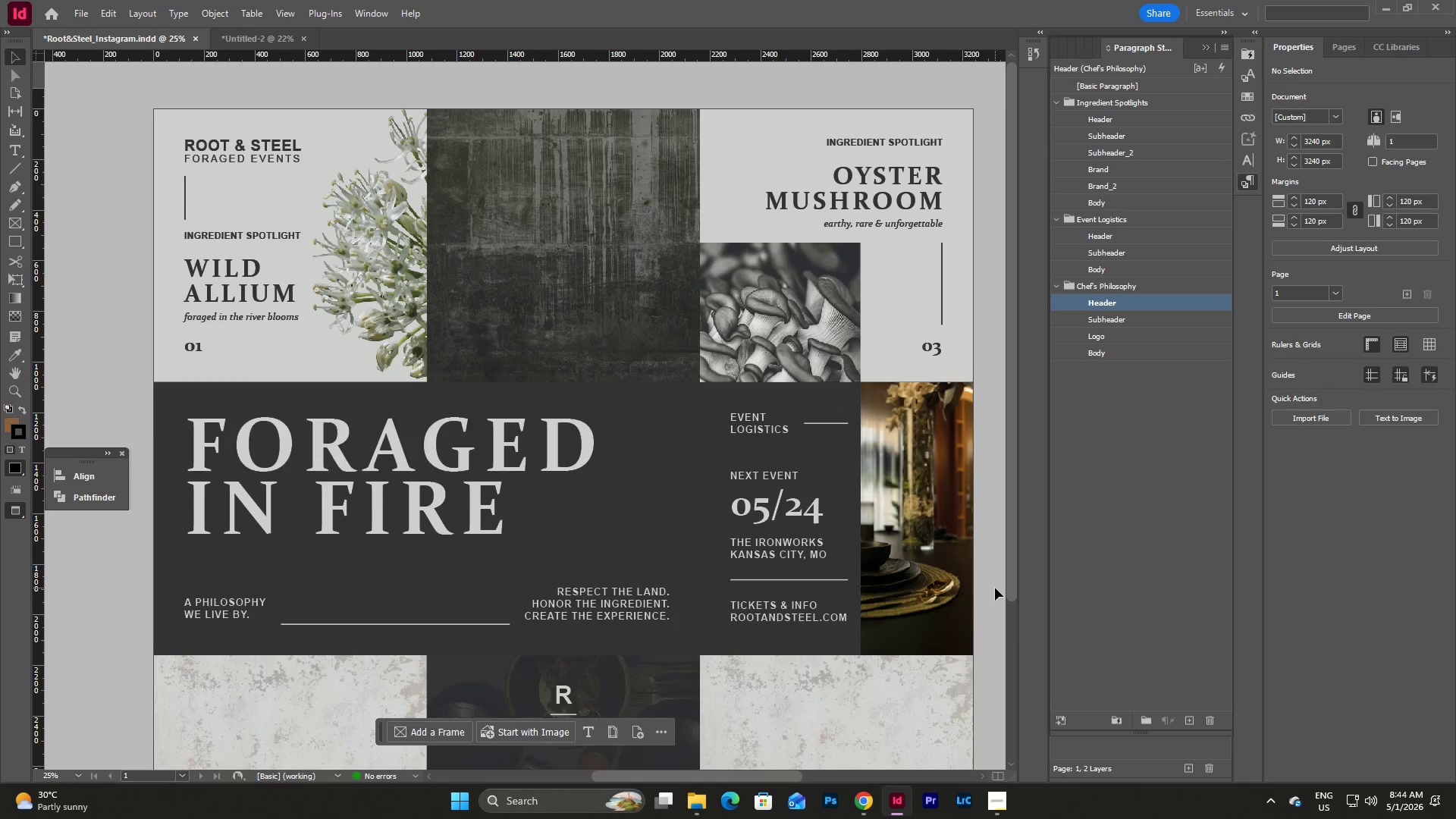 
scroll: coordinate [995, 588], scroll_direction: down, amount: 5.0
 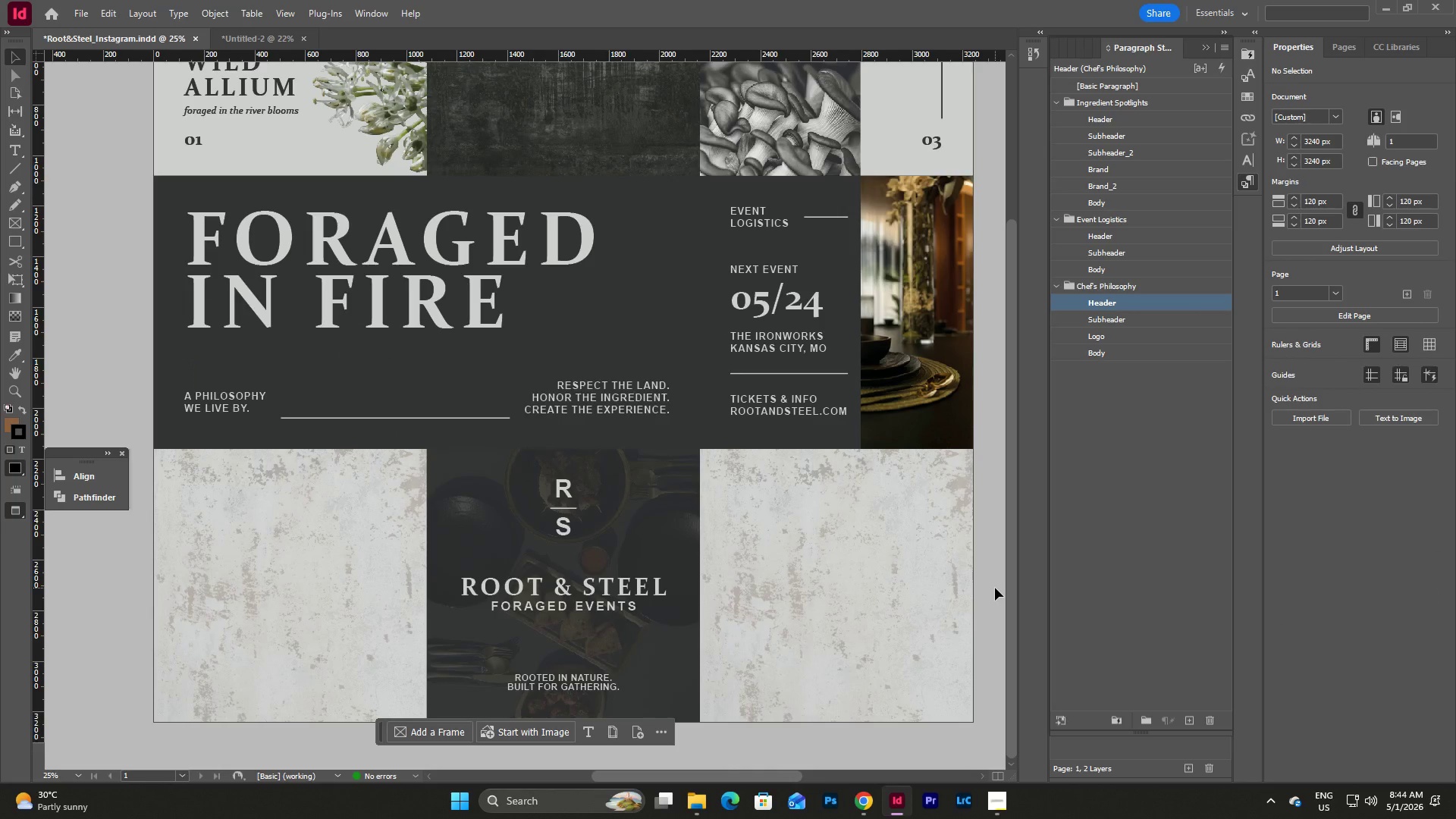 
wait(5.95)
 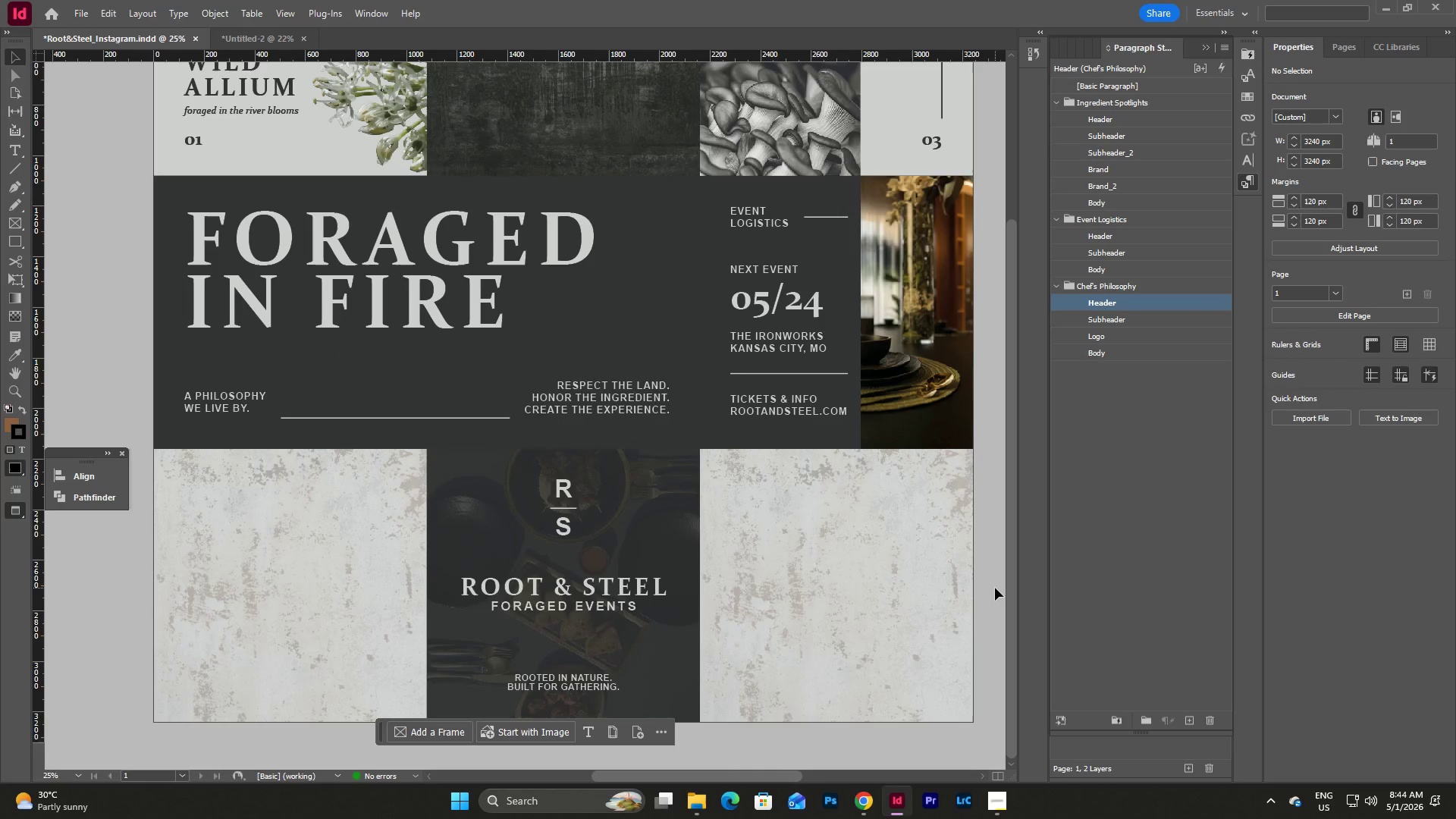 
scroll: coordinate [995, 588], scroll_direction: up, amount: 9.0
 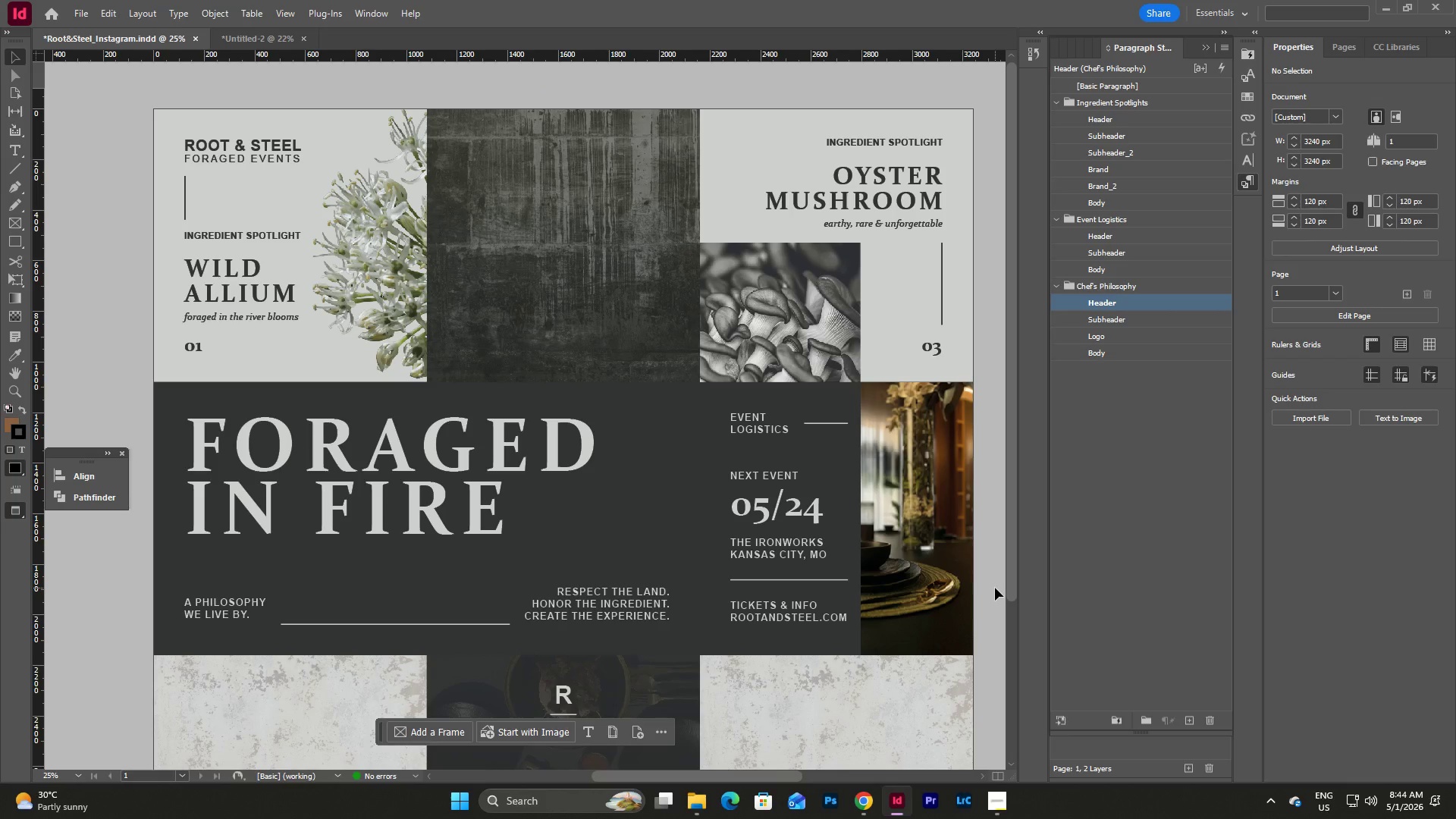 
scroll: coordinate [995, 588], scroll_direction: down, amount: 4.0
 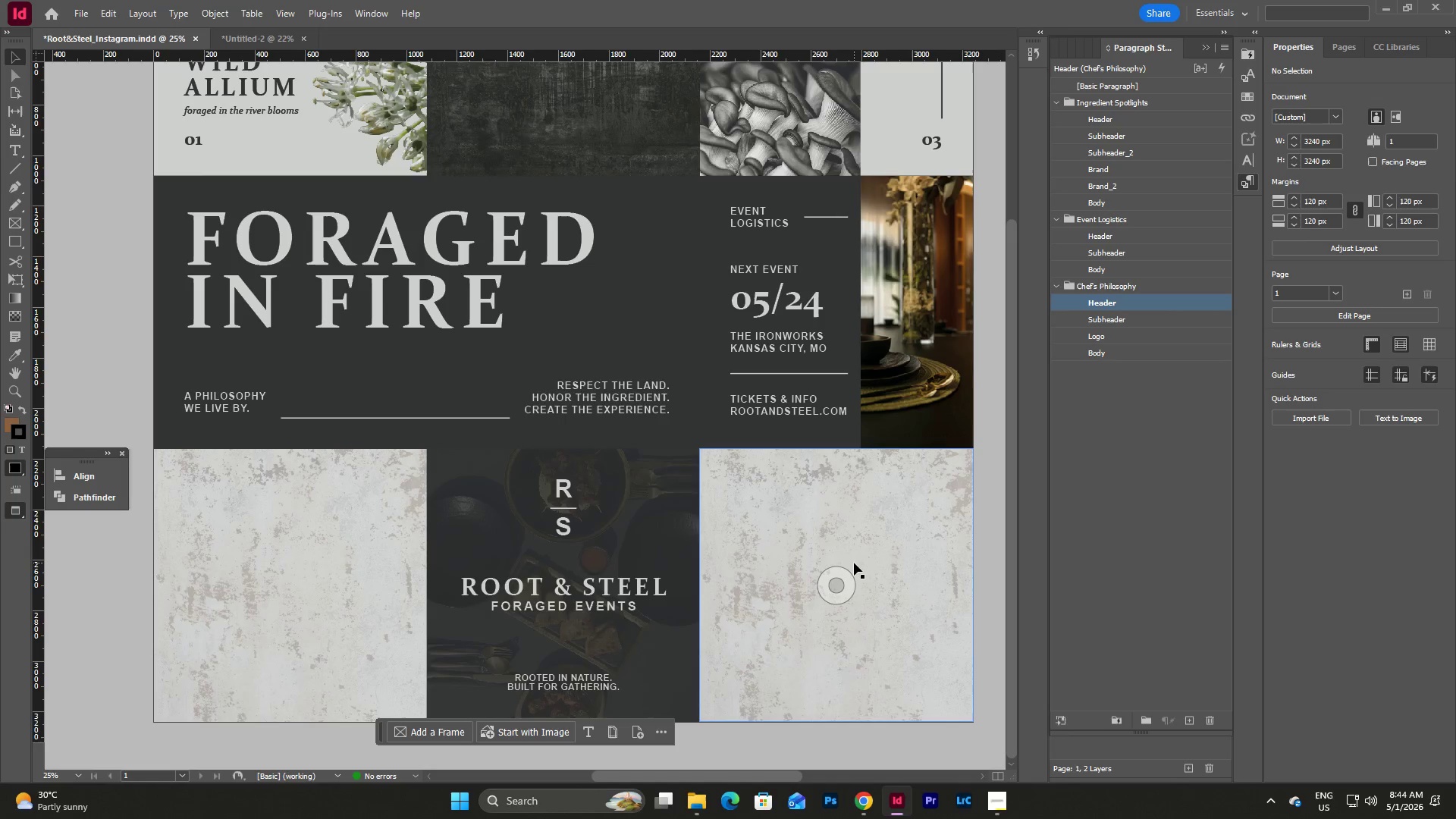 
left_click([1177, 522])
 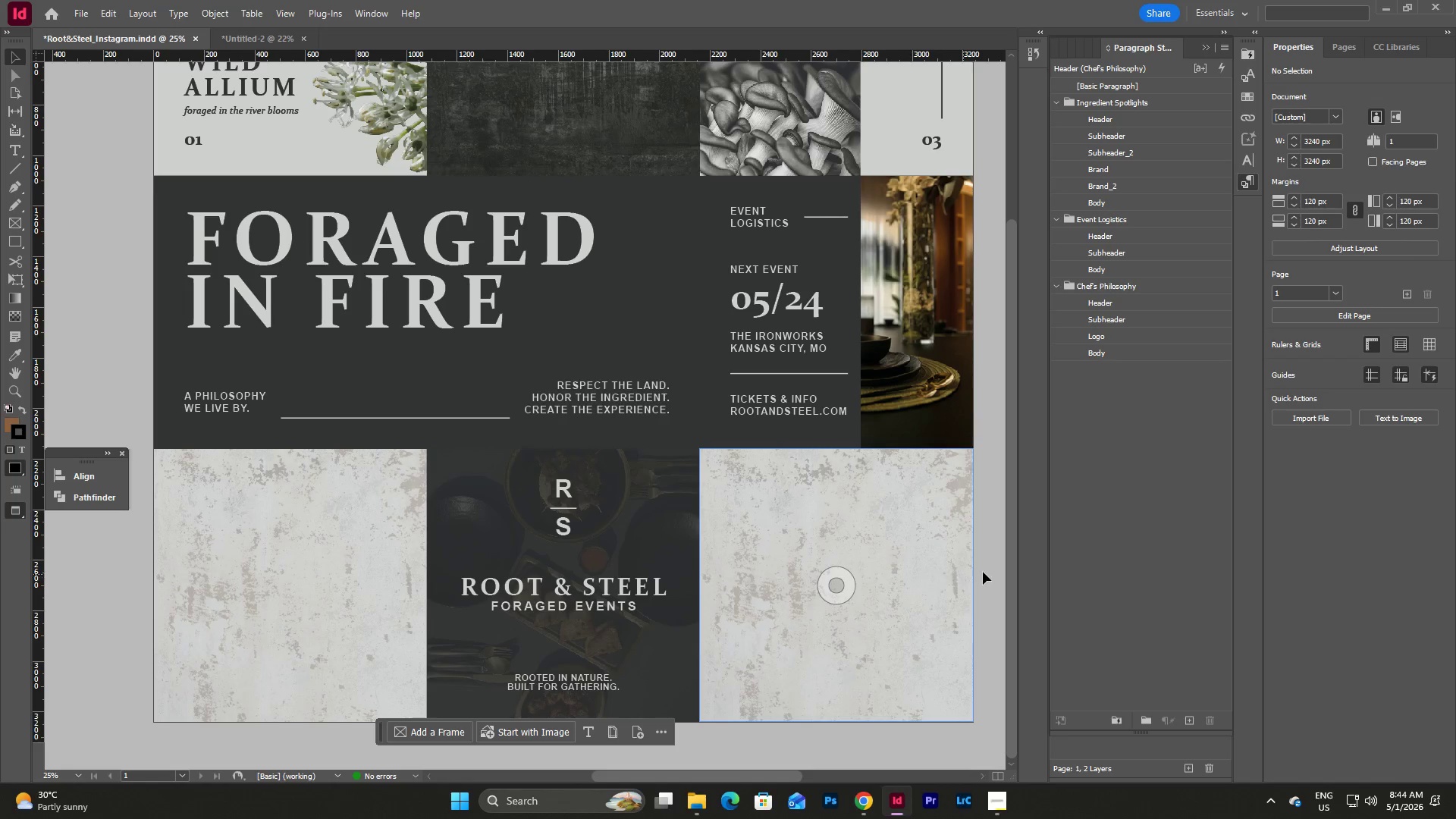 
scroll: coordinate [1003, 557], scroll_direction: up, amount: 6.0
 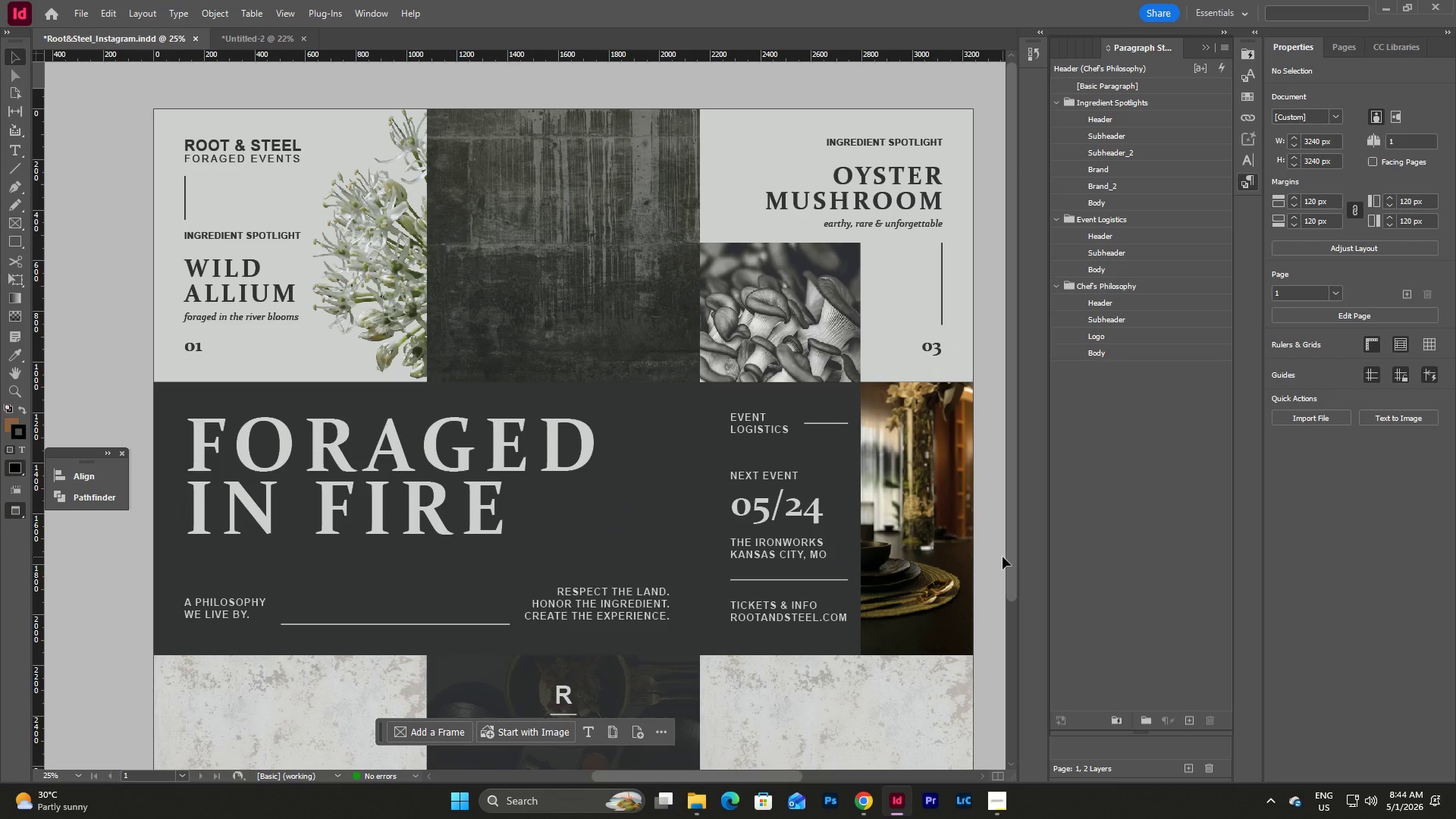 
scroll: coordinate [1003, 557], scroll_direction: down, amount: 5.0
 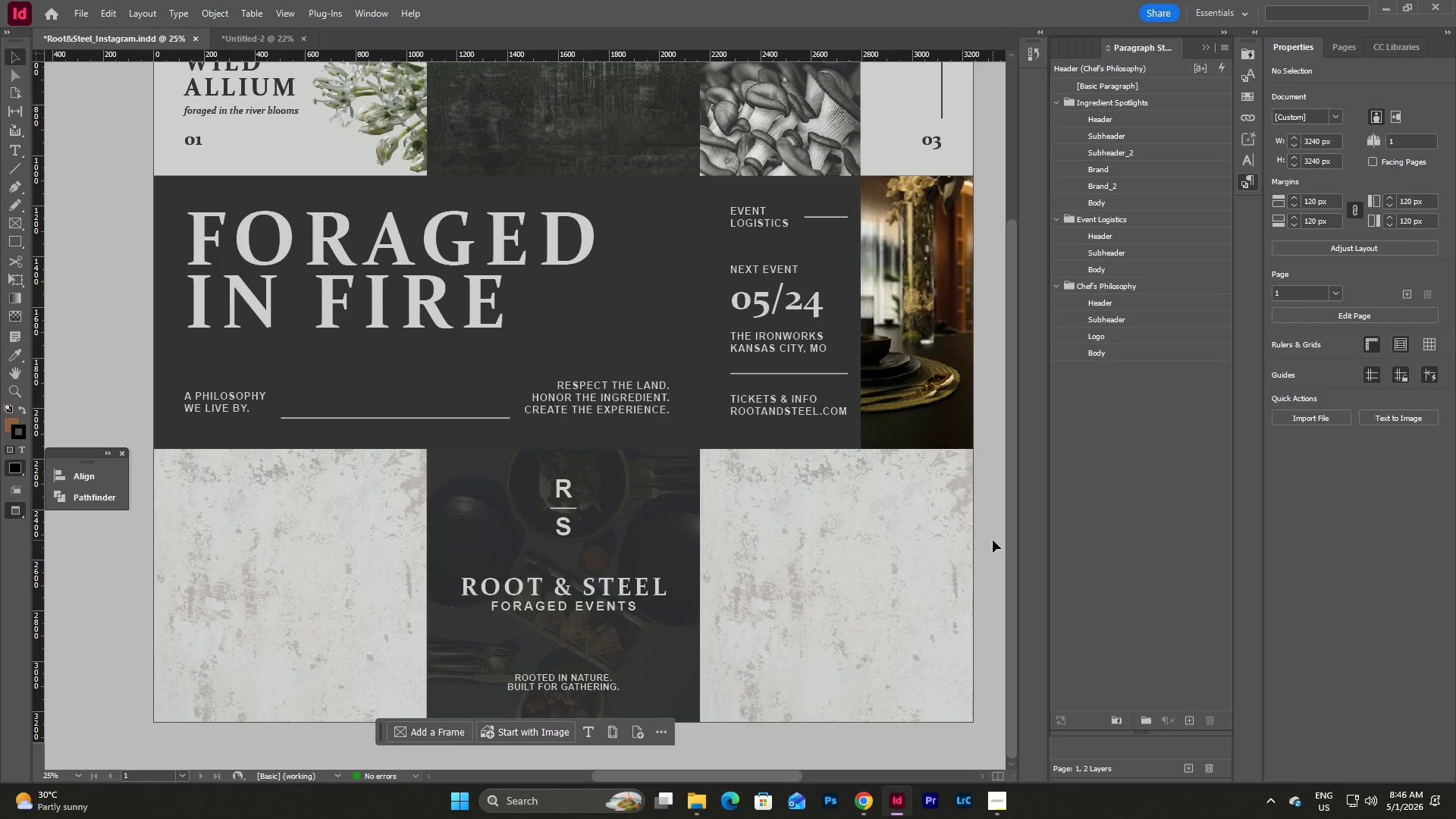 
wait(120.45)
 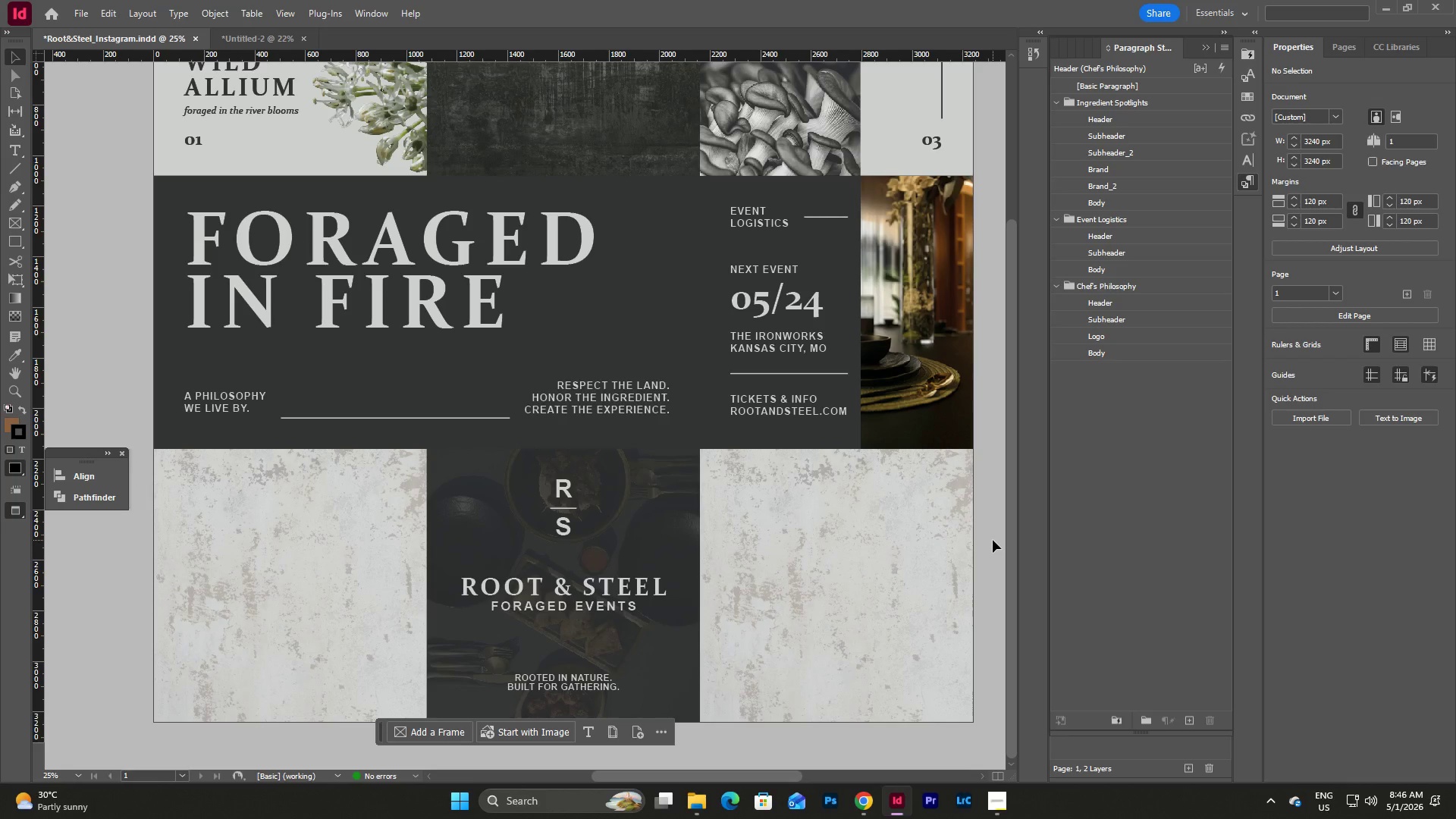 
left_click([990, 558])
 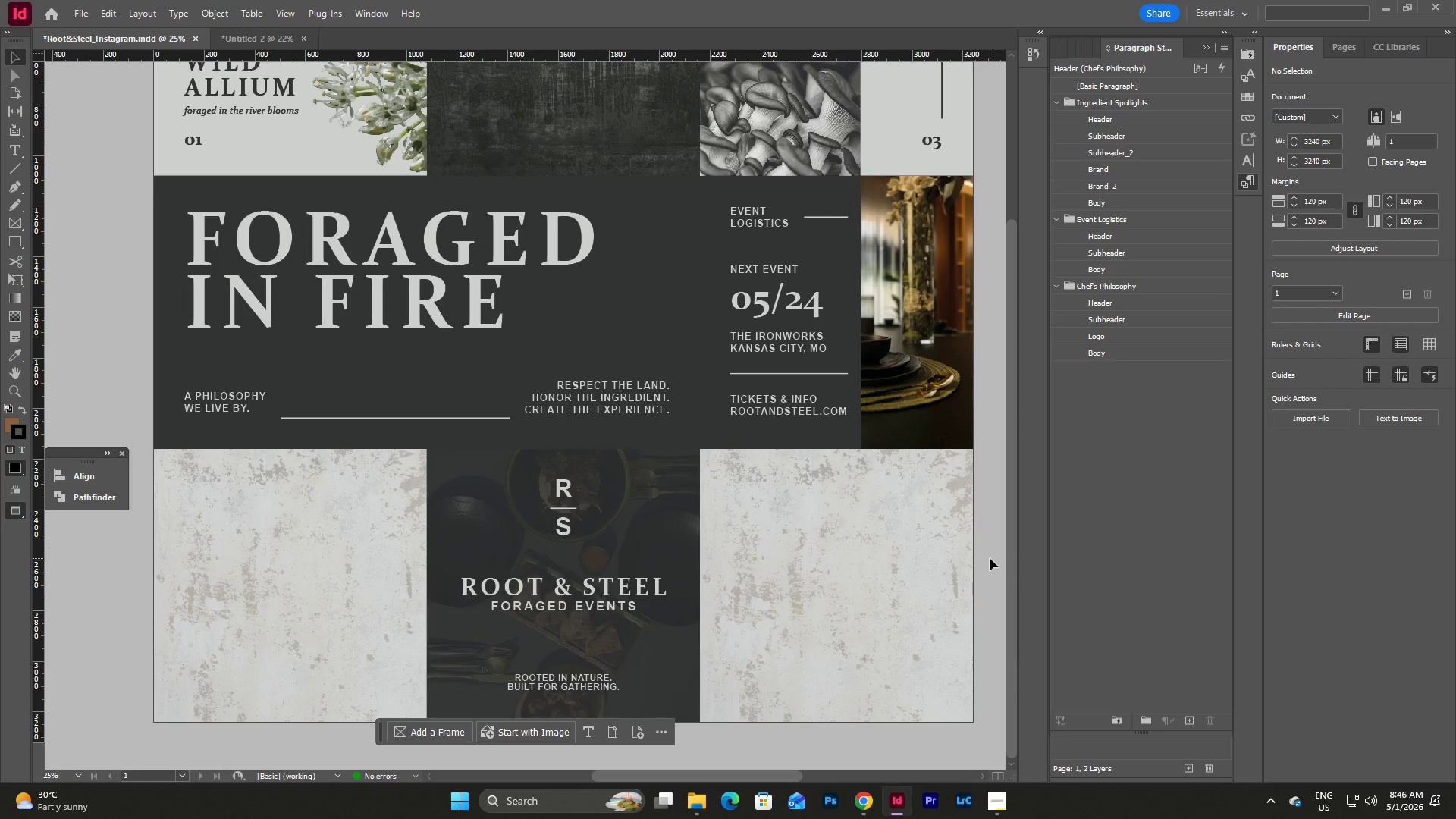 
scroll: coordinate [990, 556], scroll_direction: up, amount: 5.0
 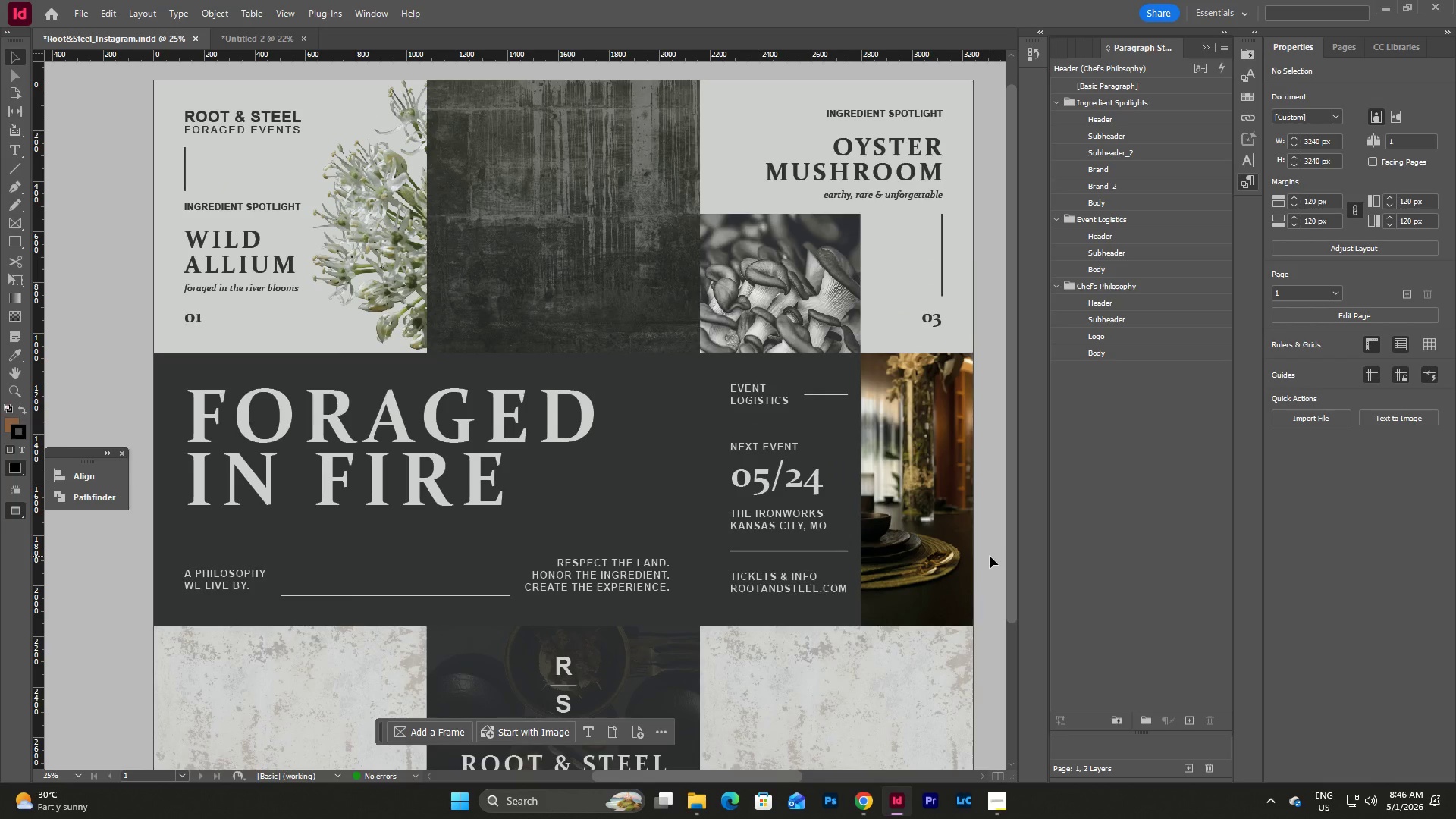 
scroll: coordinate [990, 556], scroll_direction: down, amount: 3.0
 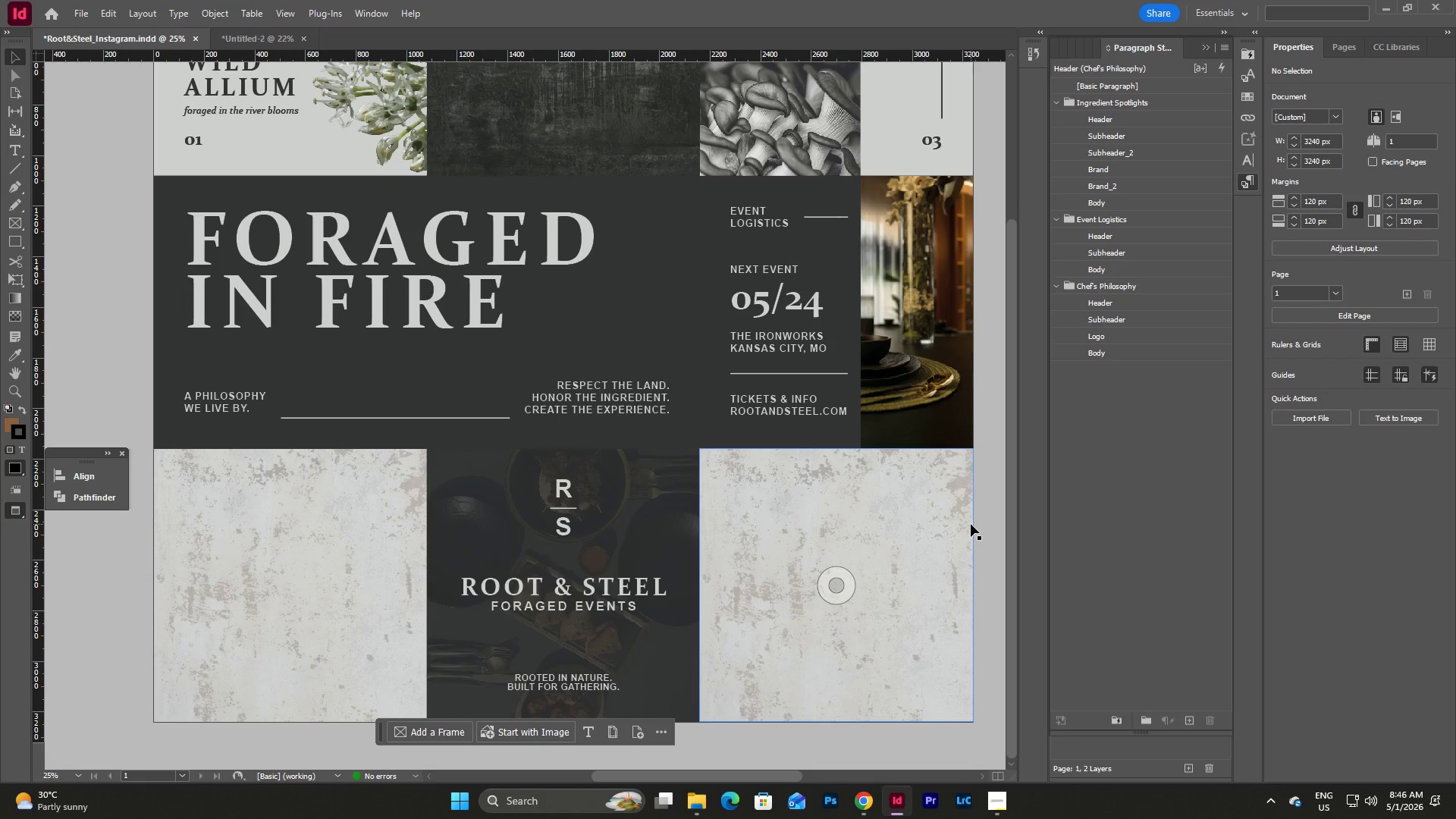 
scroll: coordinate [971, 524], scroll_direction: up, amount: 3.0
 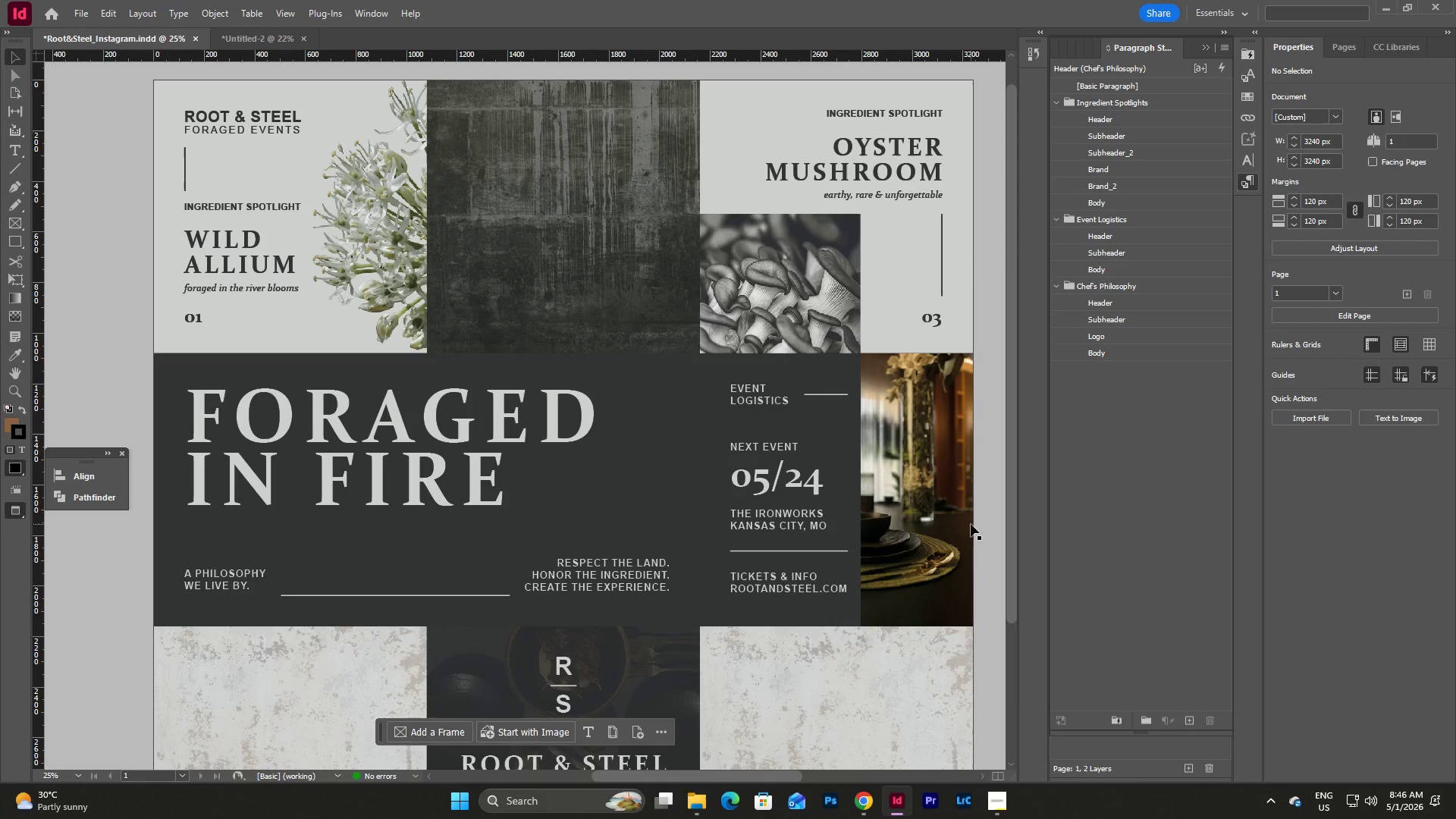 
scroll: coordinate [971, 524], scroll_direction: down, amount: 5.0
 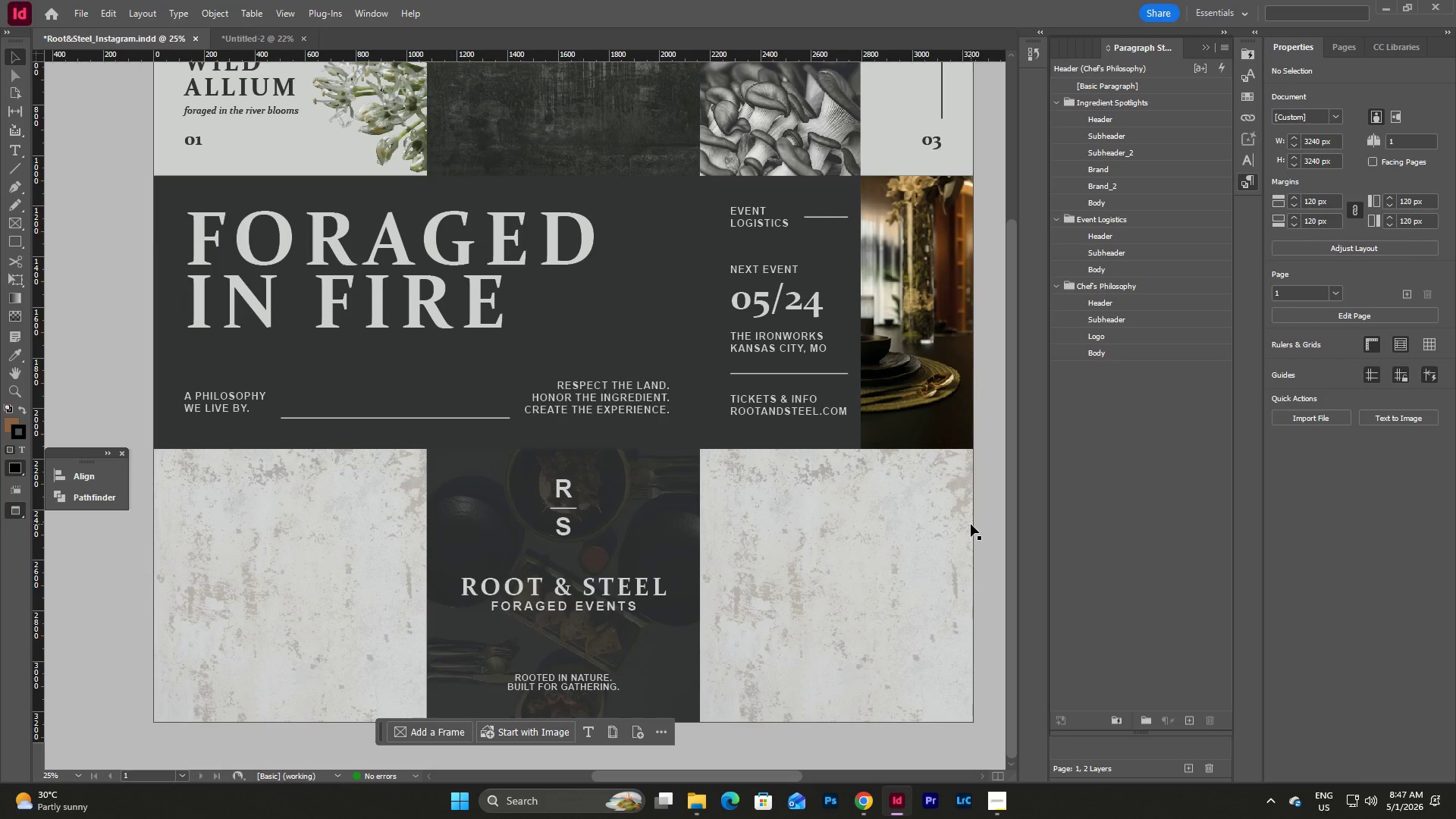 
wait(38.24)
 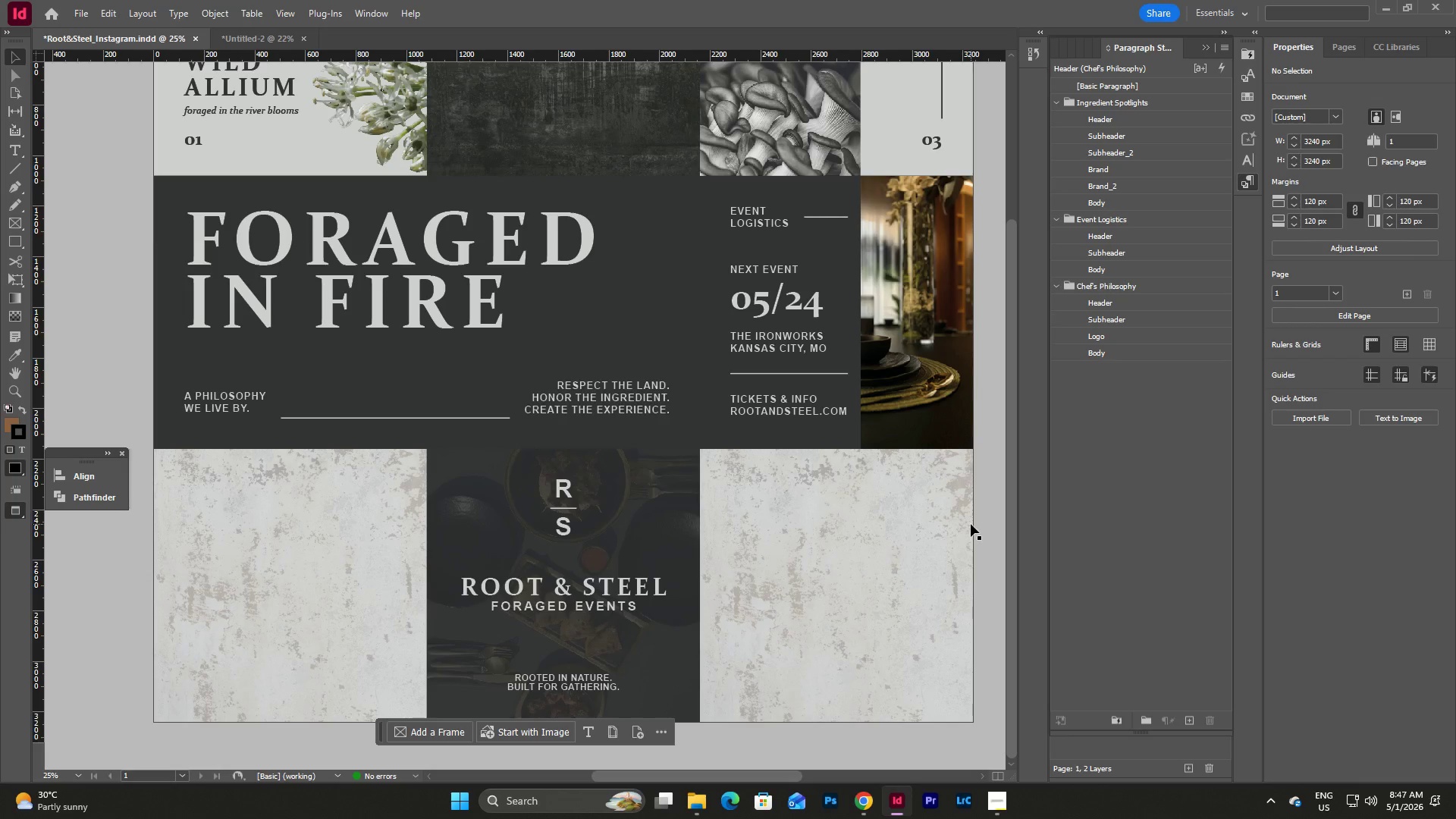 
left_click([987, 525])
 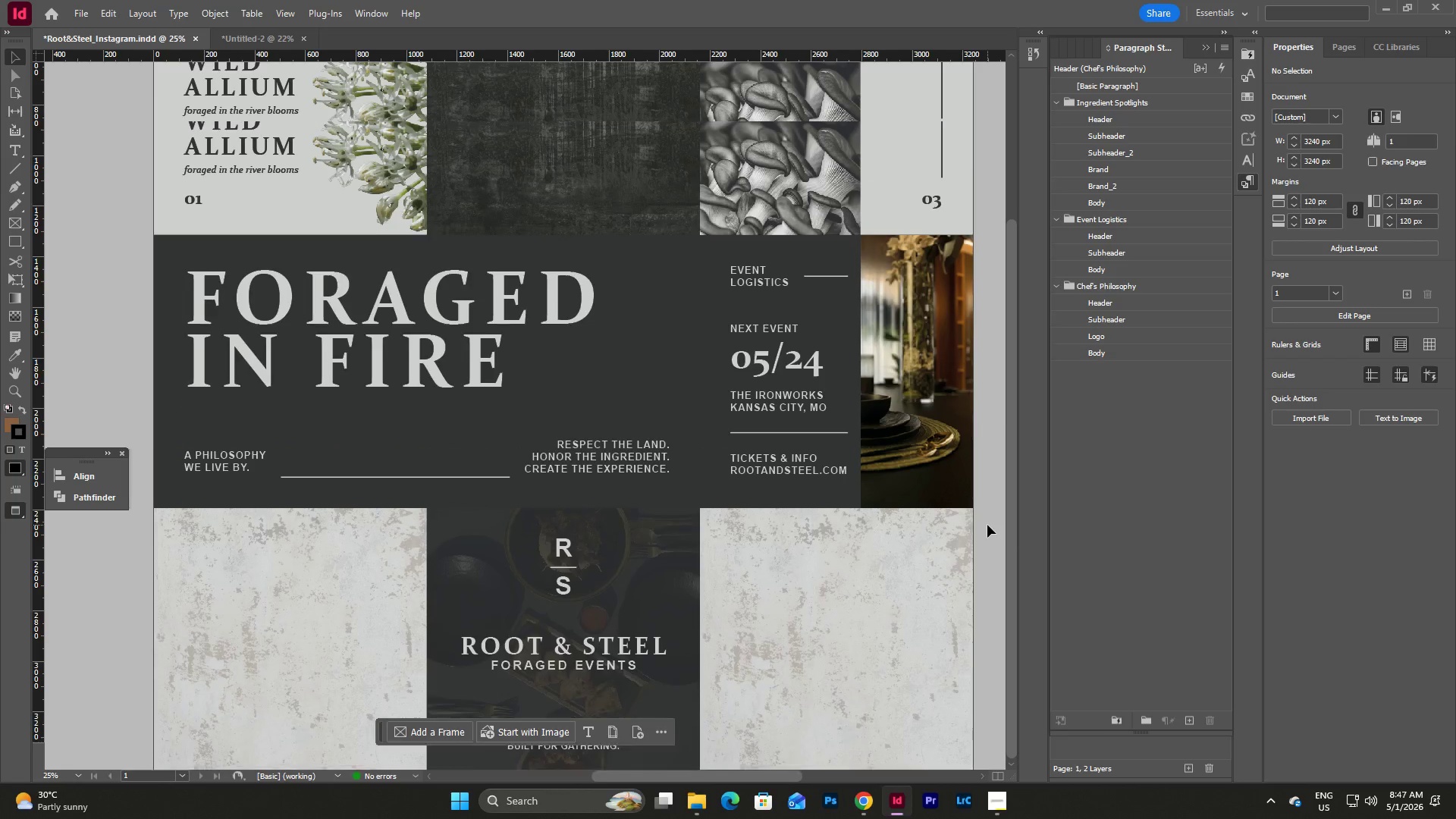 
scroll: coordinate [987, 525], scroll_direction: up, amount: 1.0
 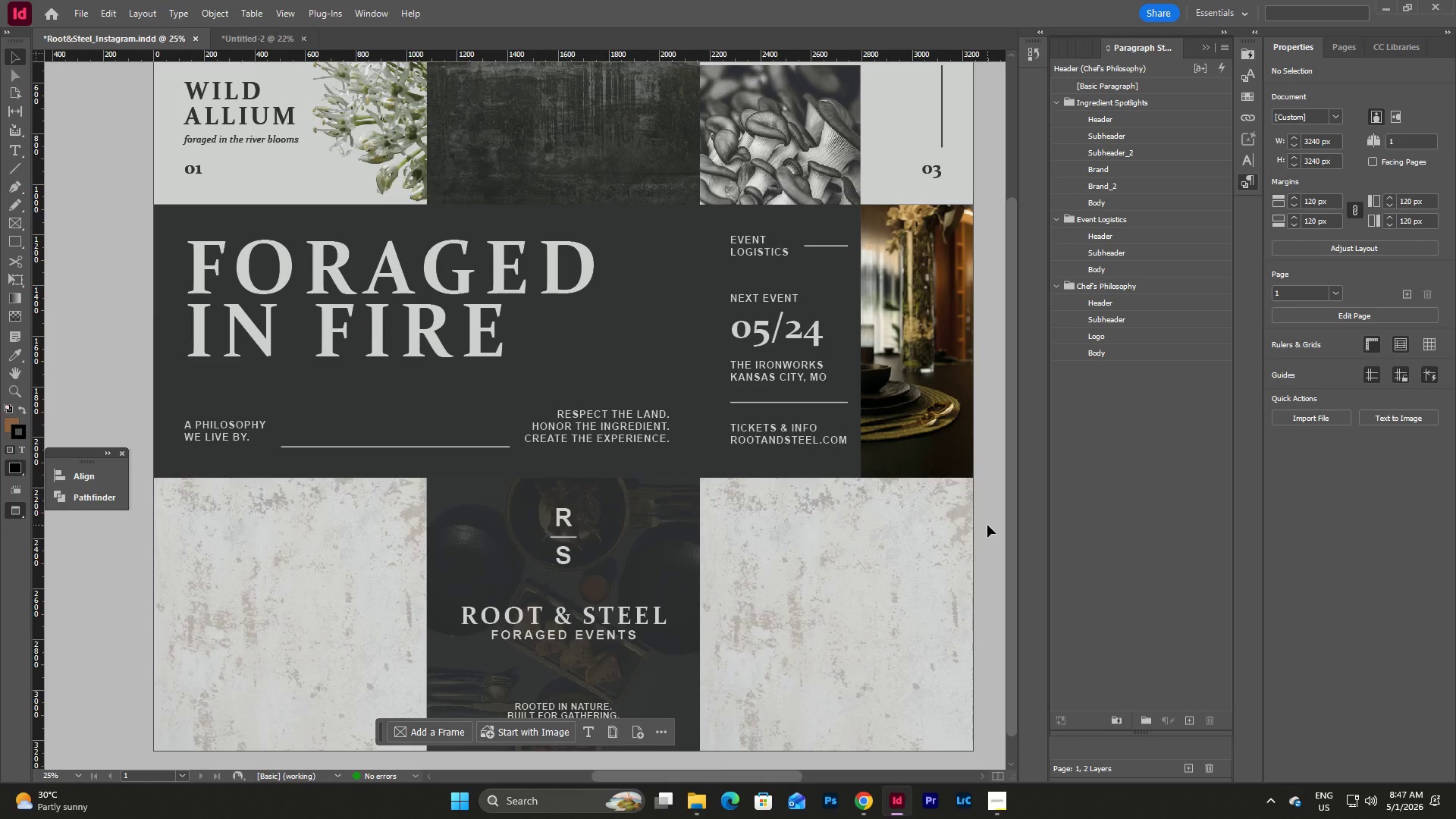 
scroll: coordinate [987, 525], scroll_direction: down, amount: 4.0
 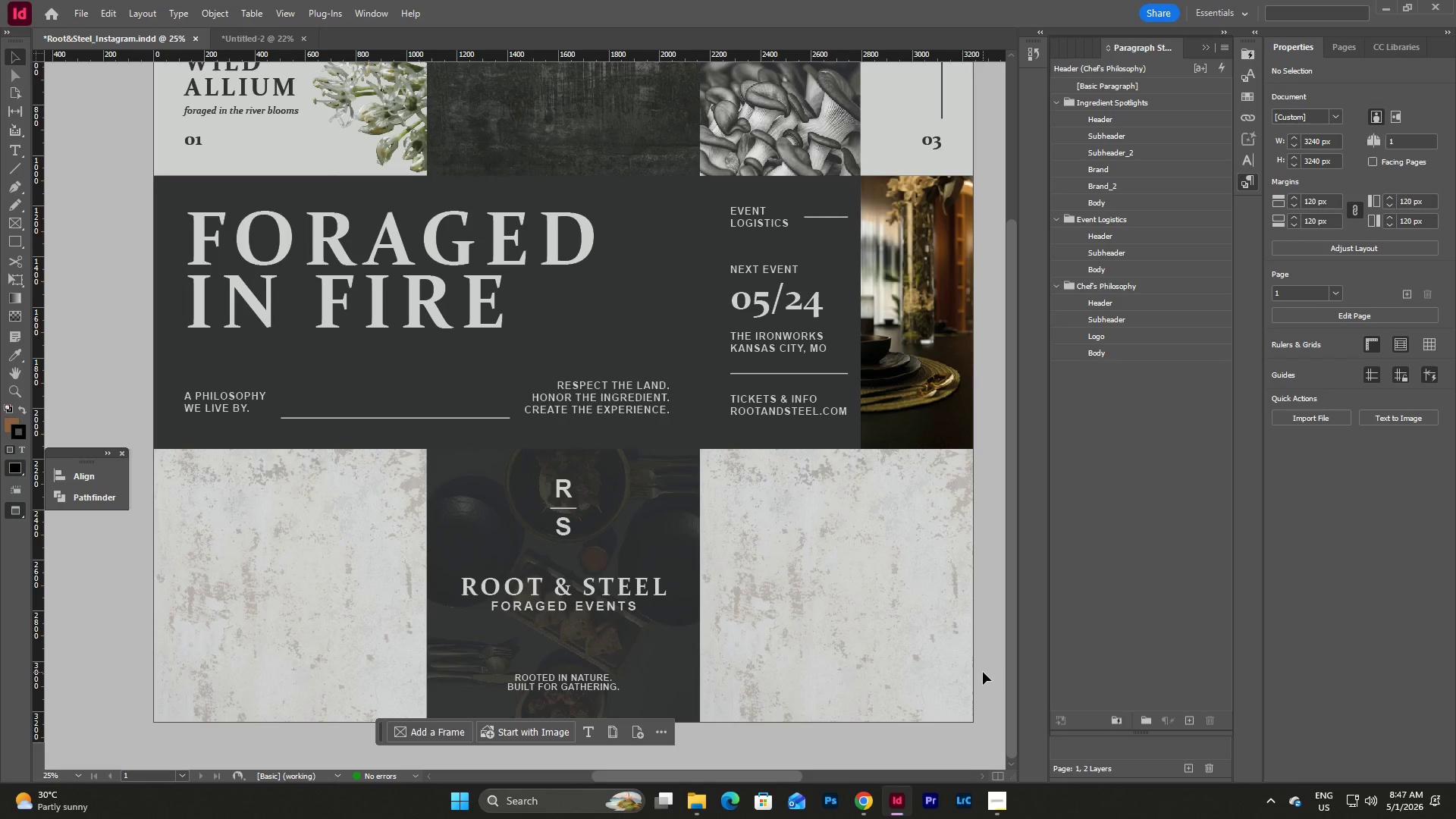 
wait(6.4)
 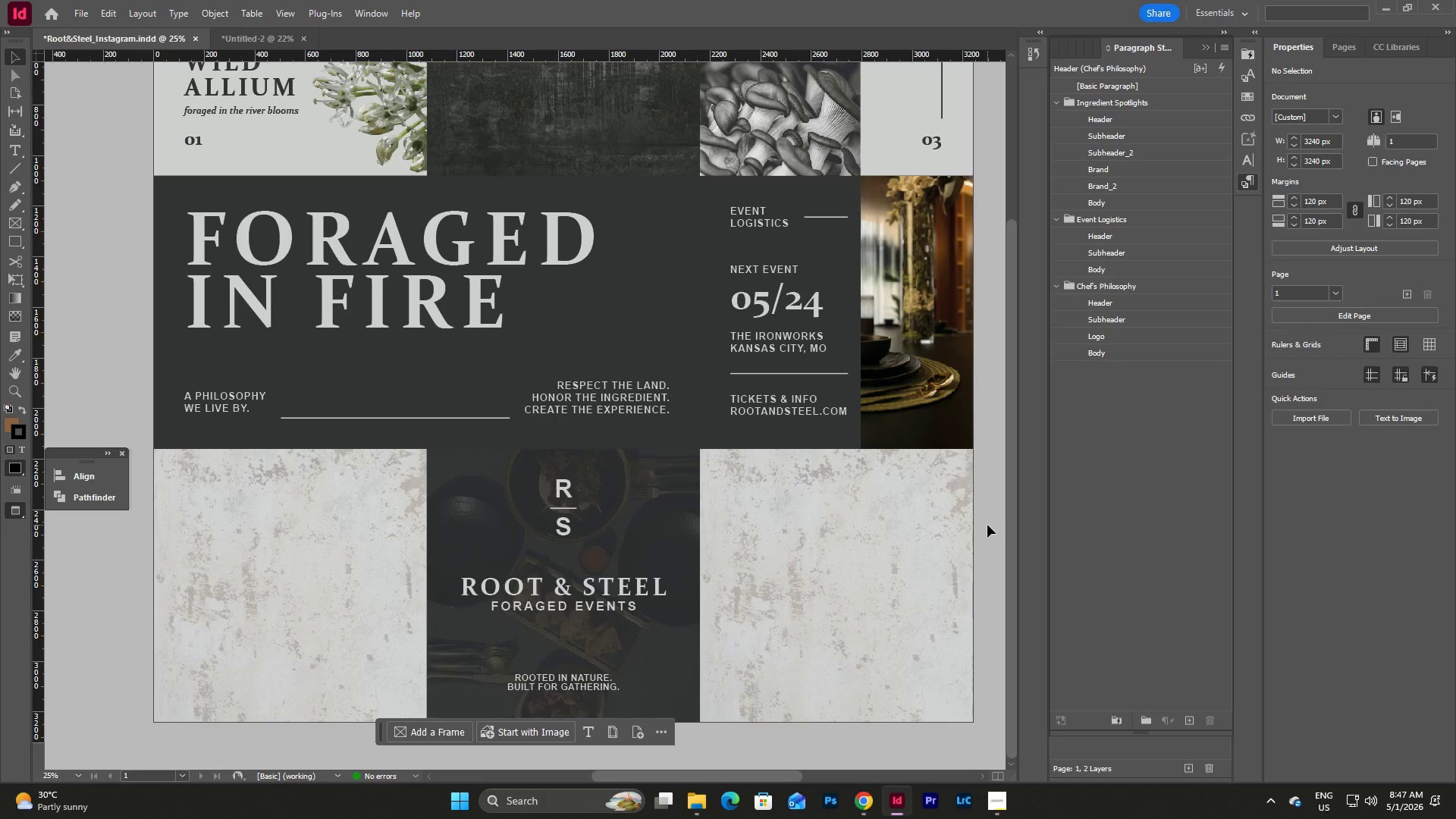 
left_click([1148, 473])
 